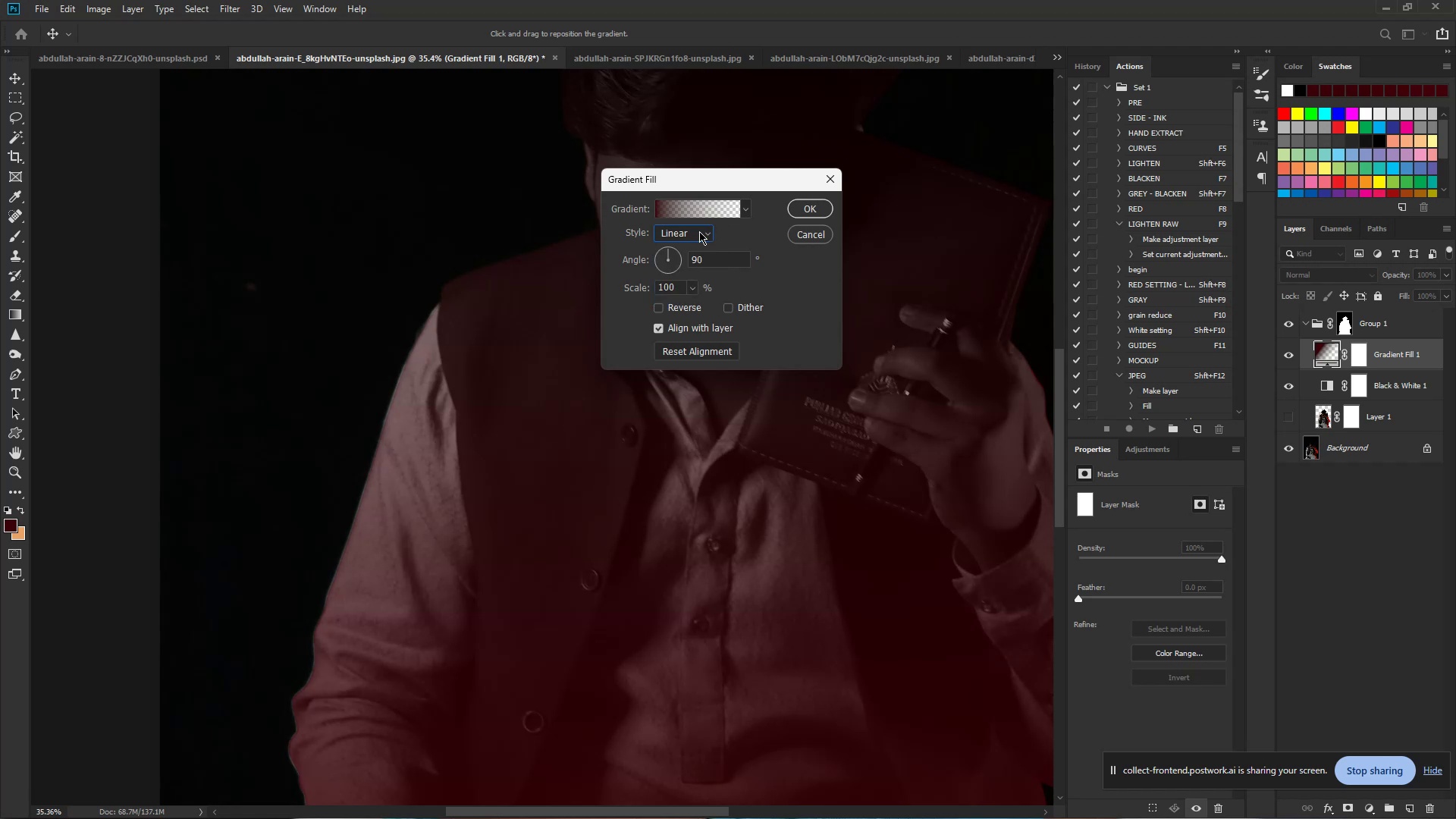 
left_click([864, 444])
 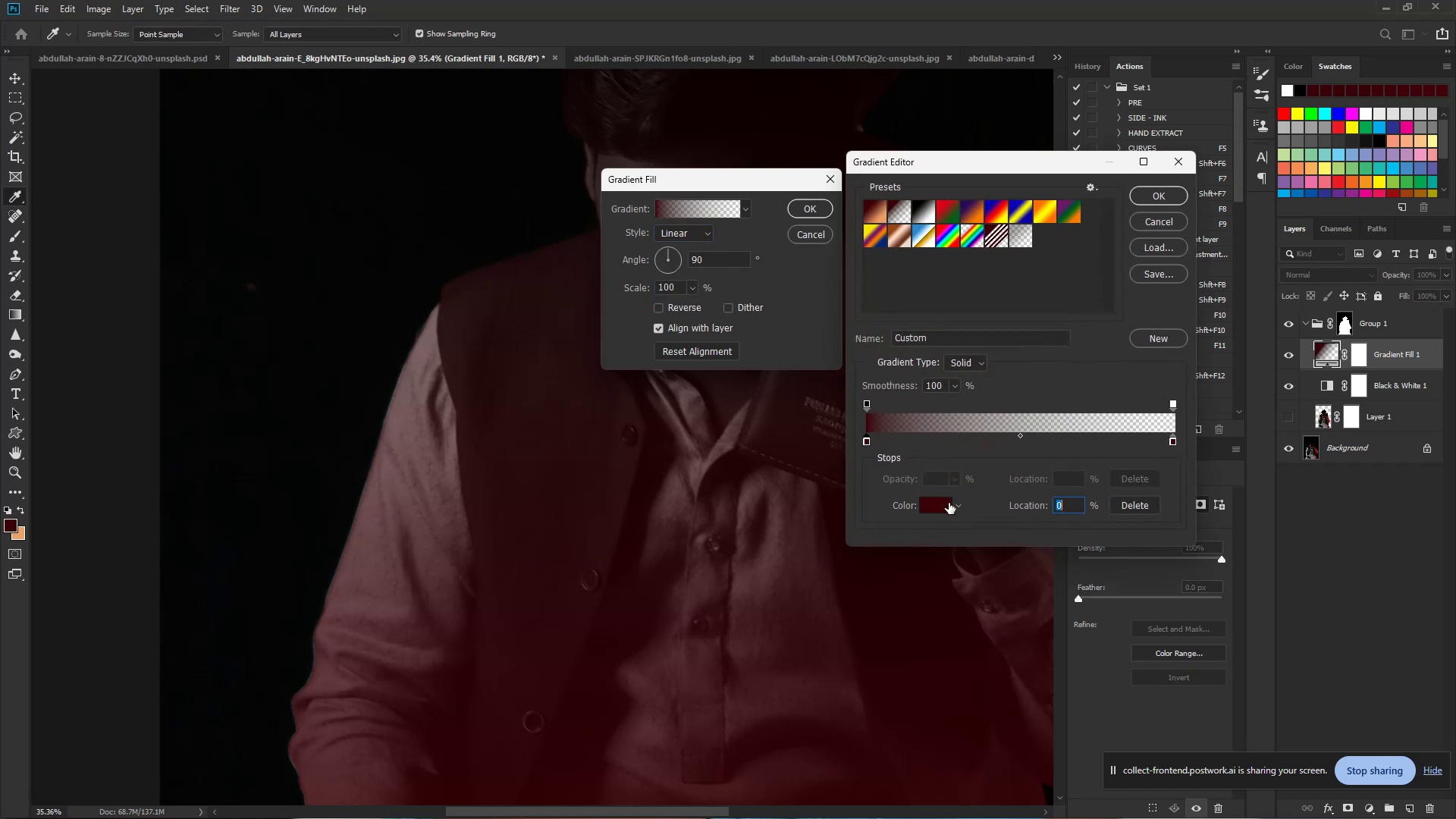 
left_click([959, 506])
 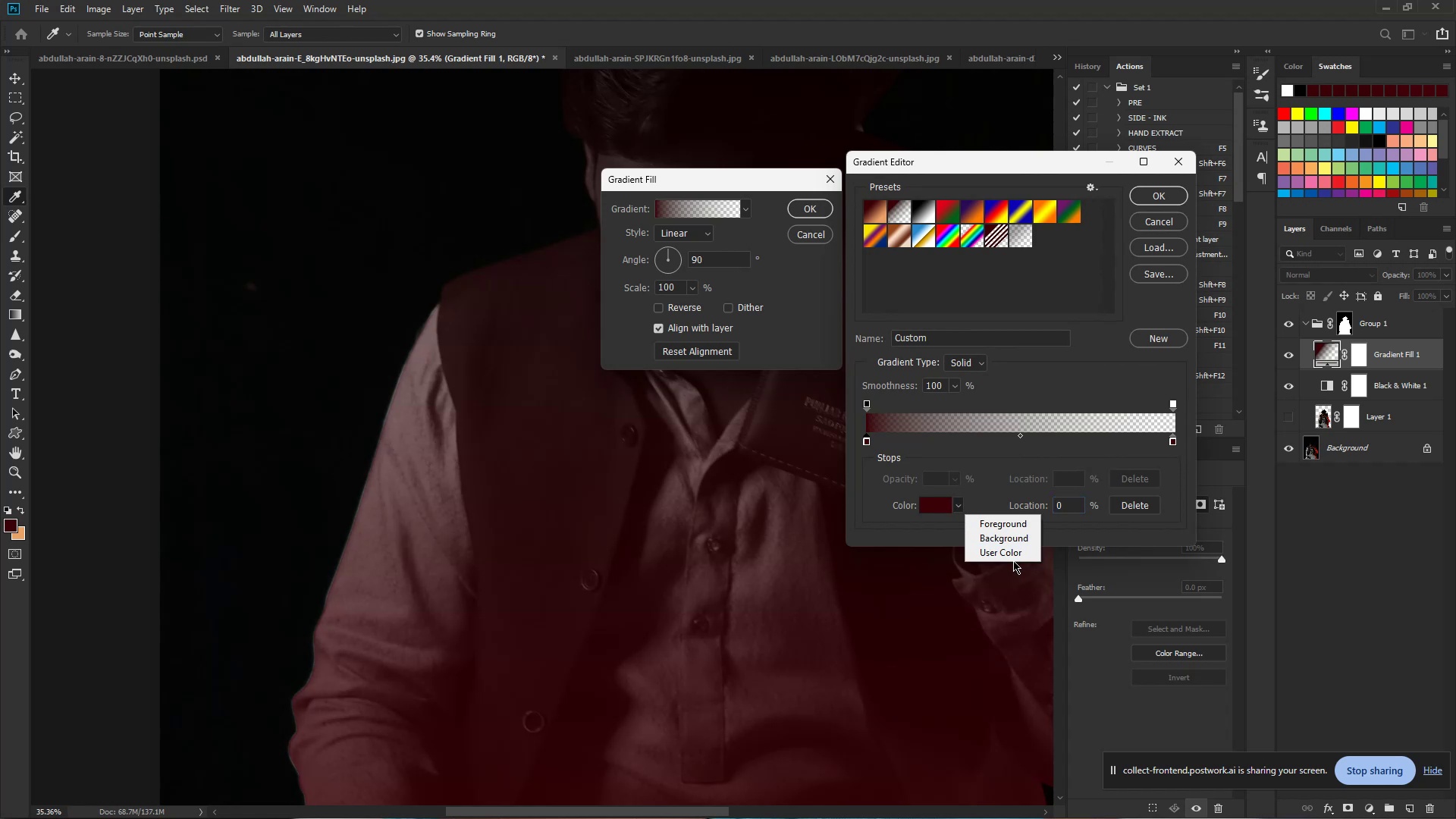 
left_click([996, 554])
 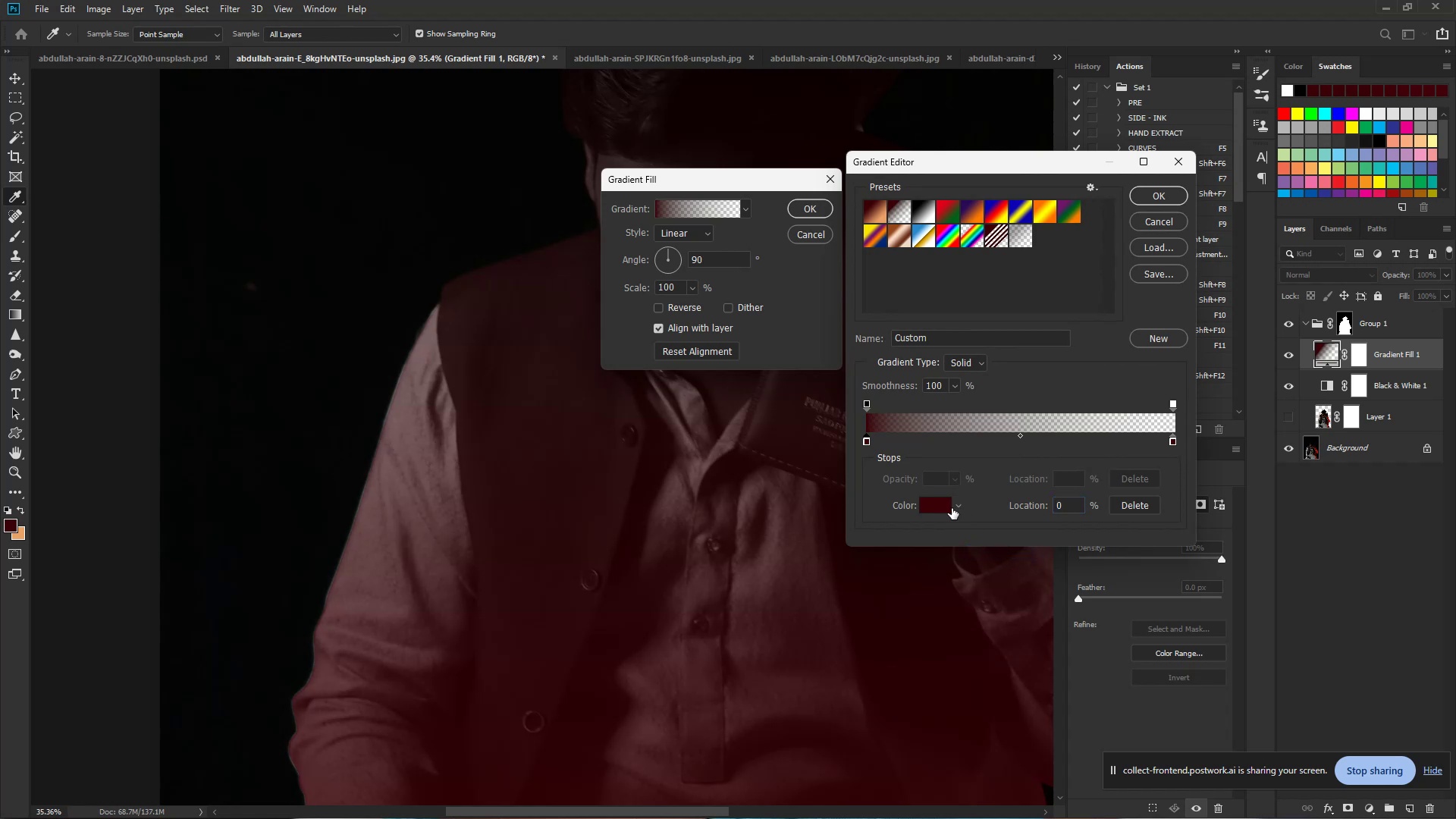 
left_click([948, 506])
 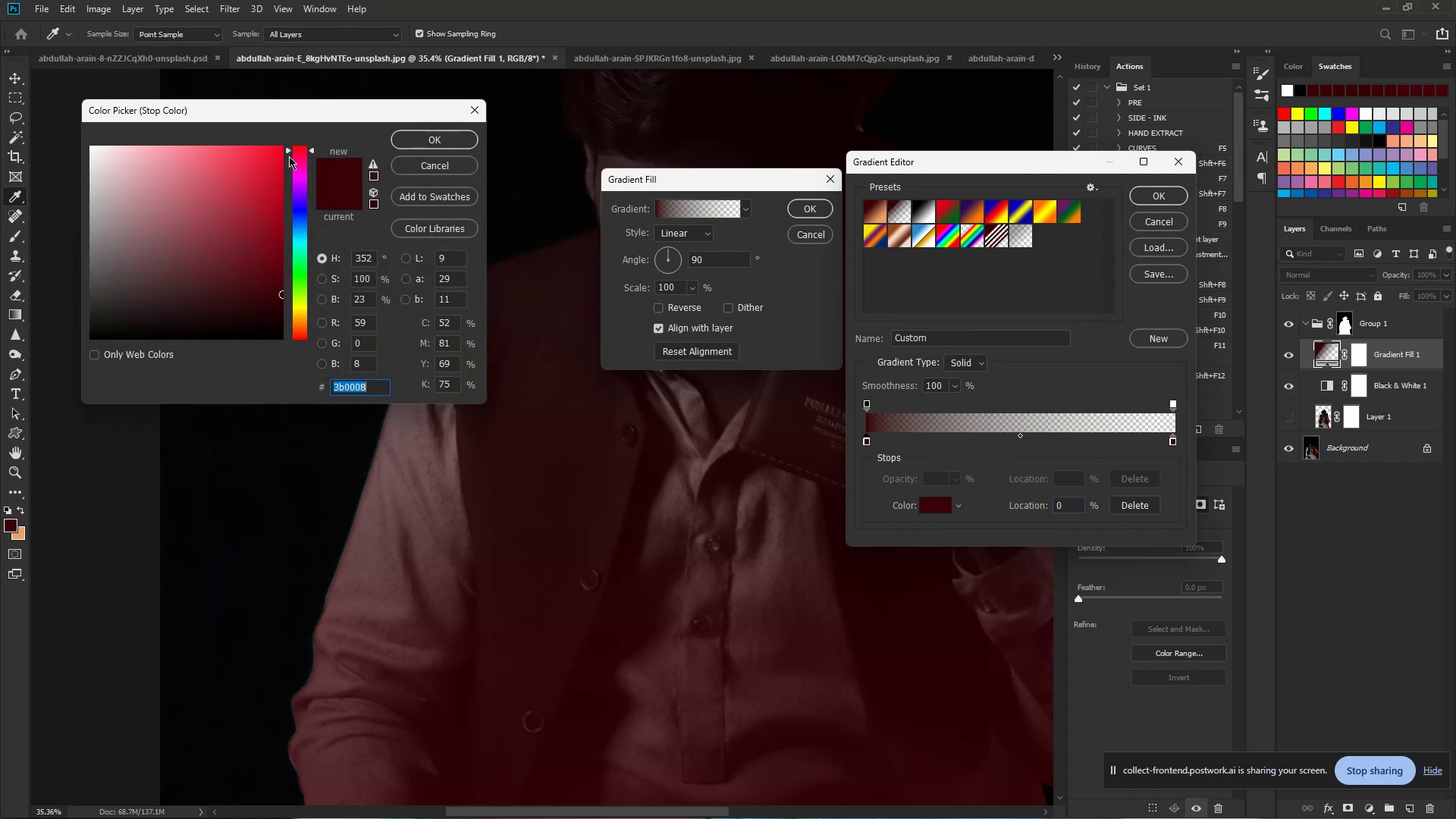 
left_click([297, 215])
 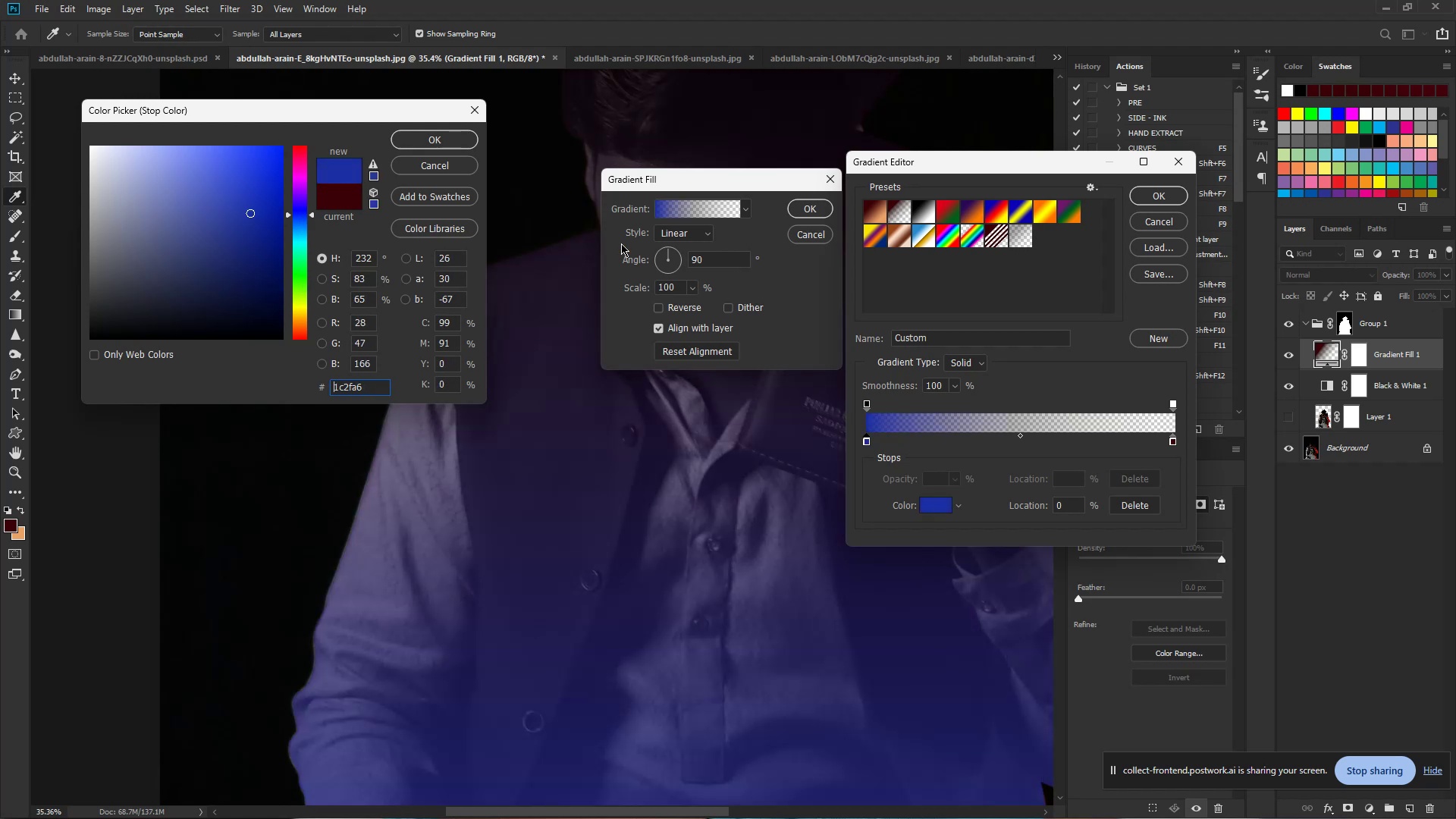 
wait(12.84)
 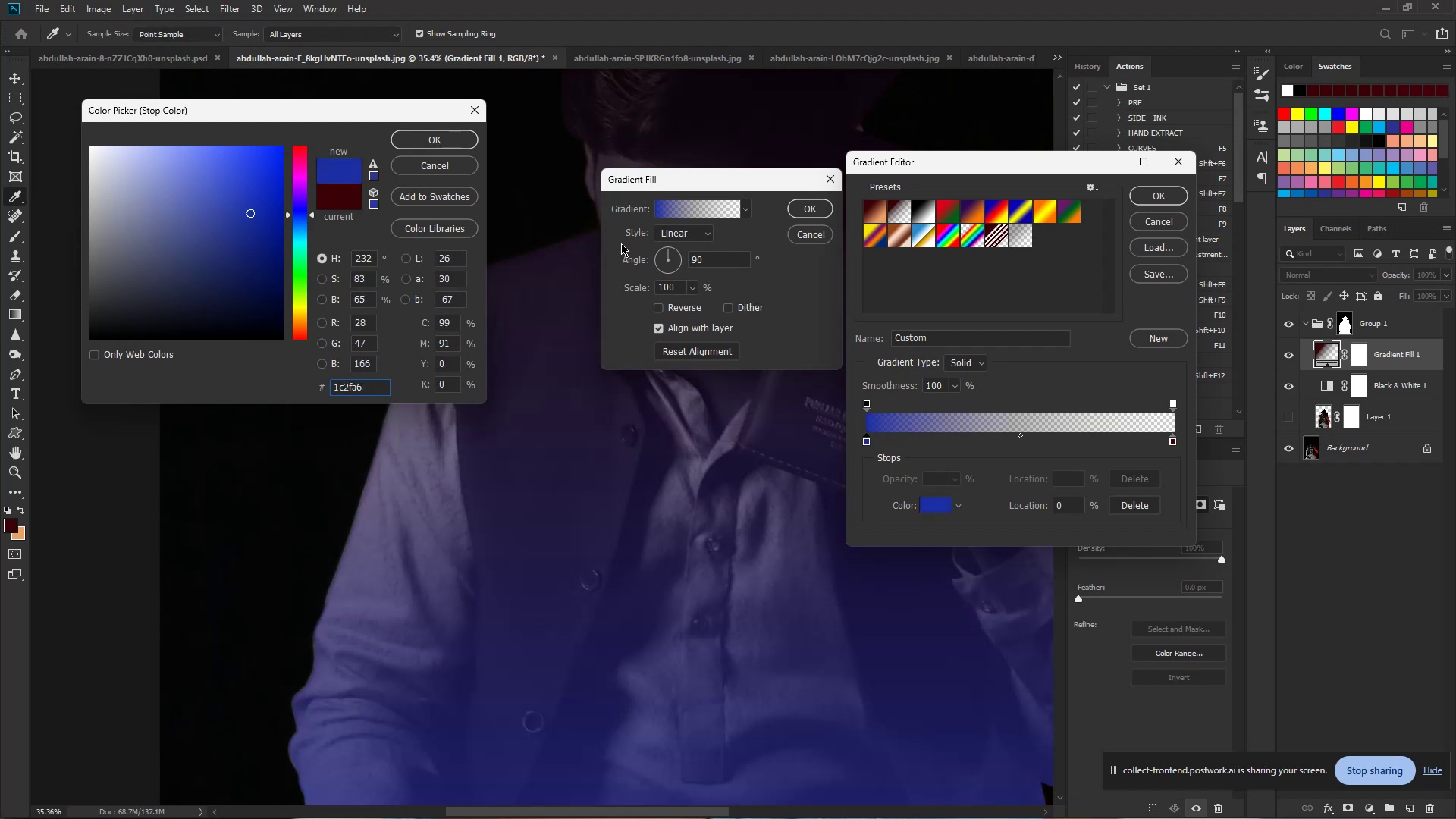 
left_click([680, 234])
 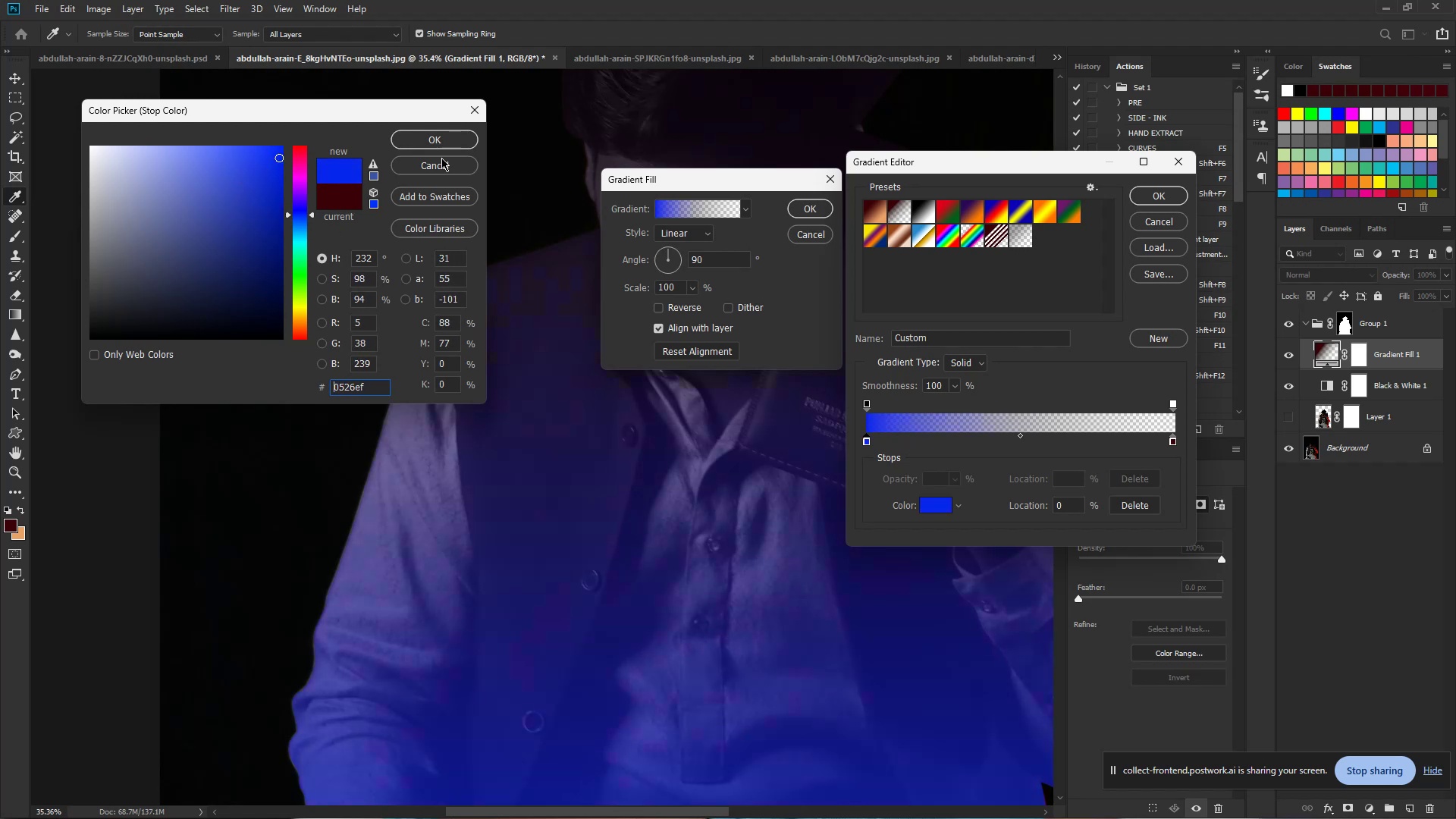 
wait(11.3)
 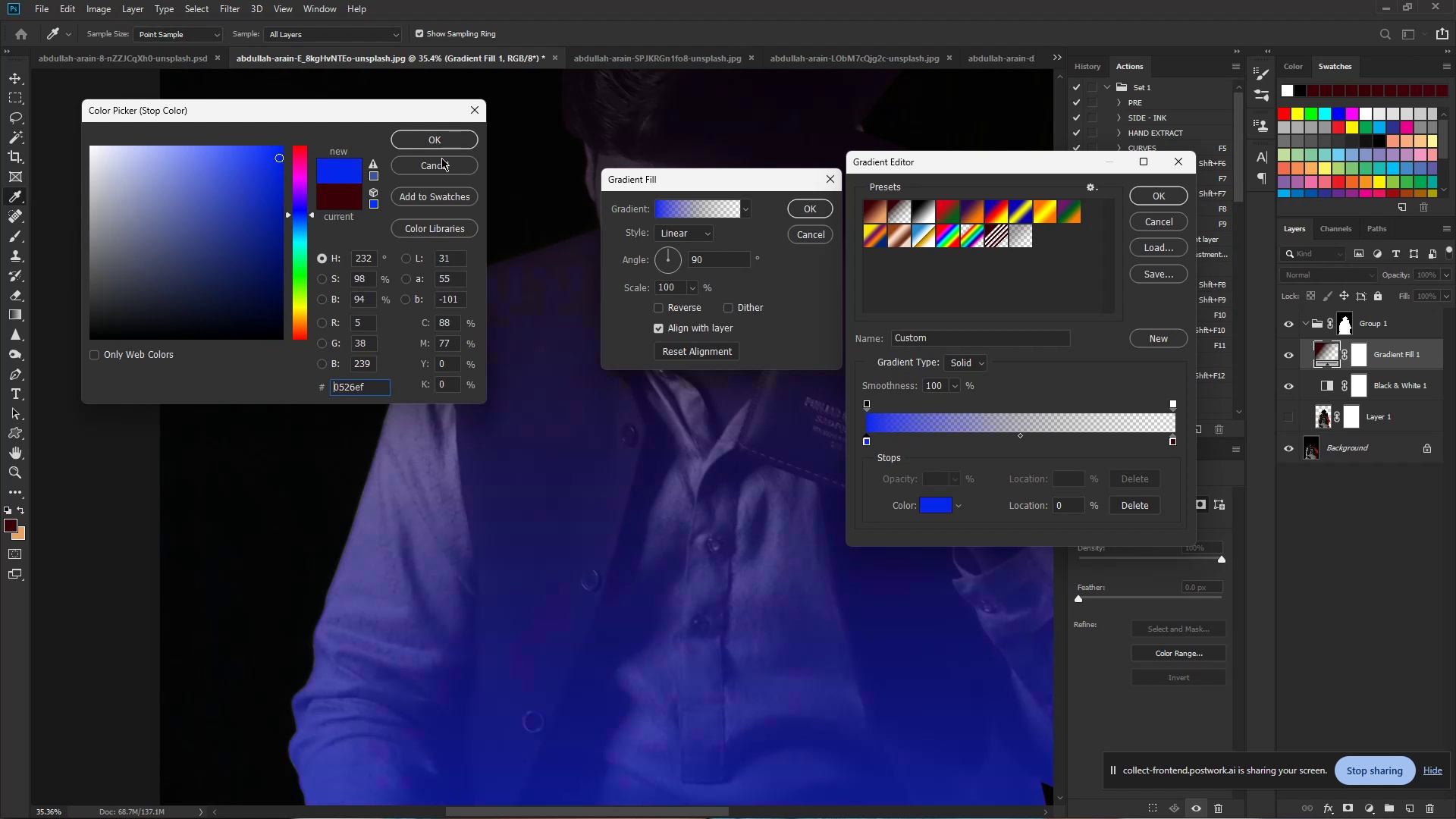 
left_click([426, 136])
 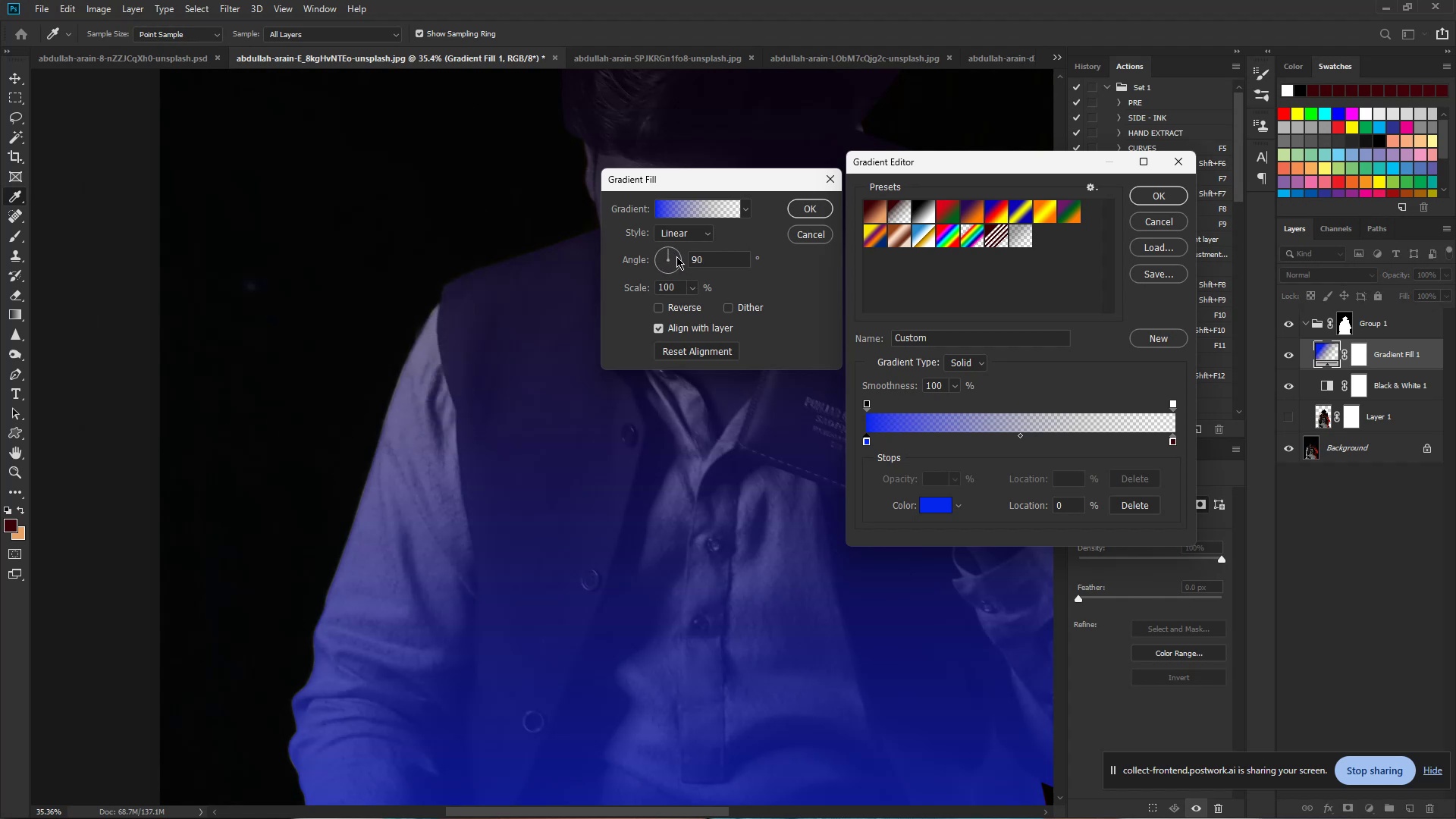 
left_click([742, 209])
 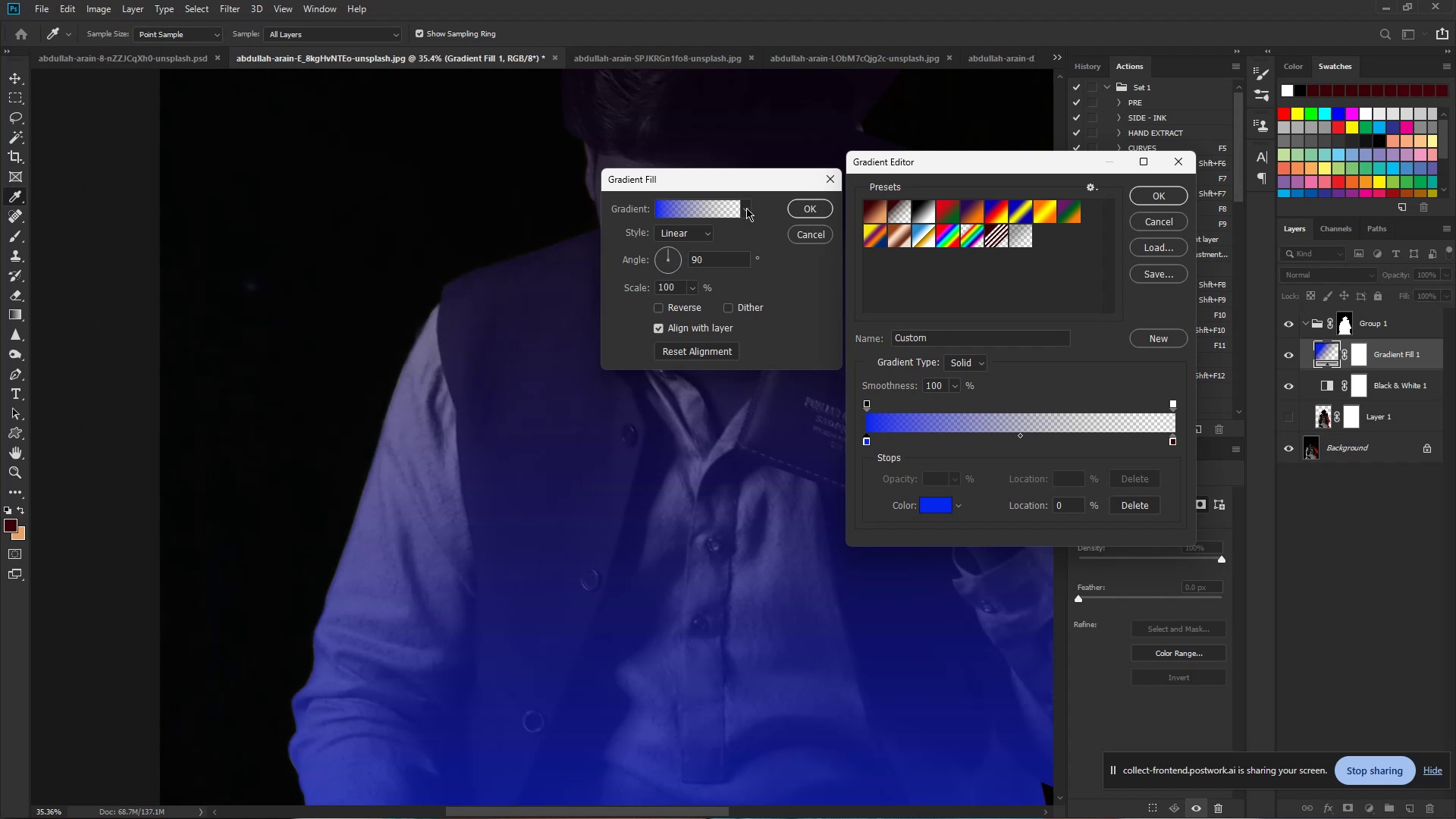 
left_click([747, 208])
 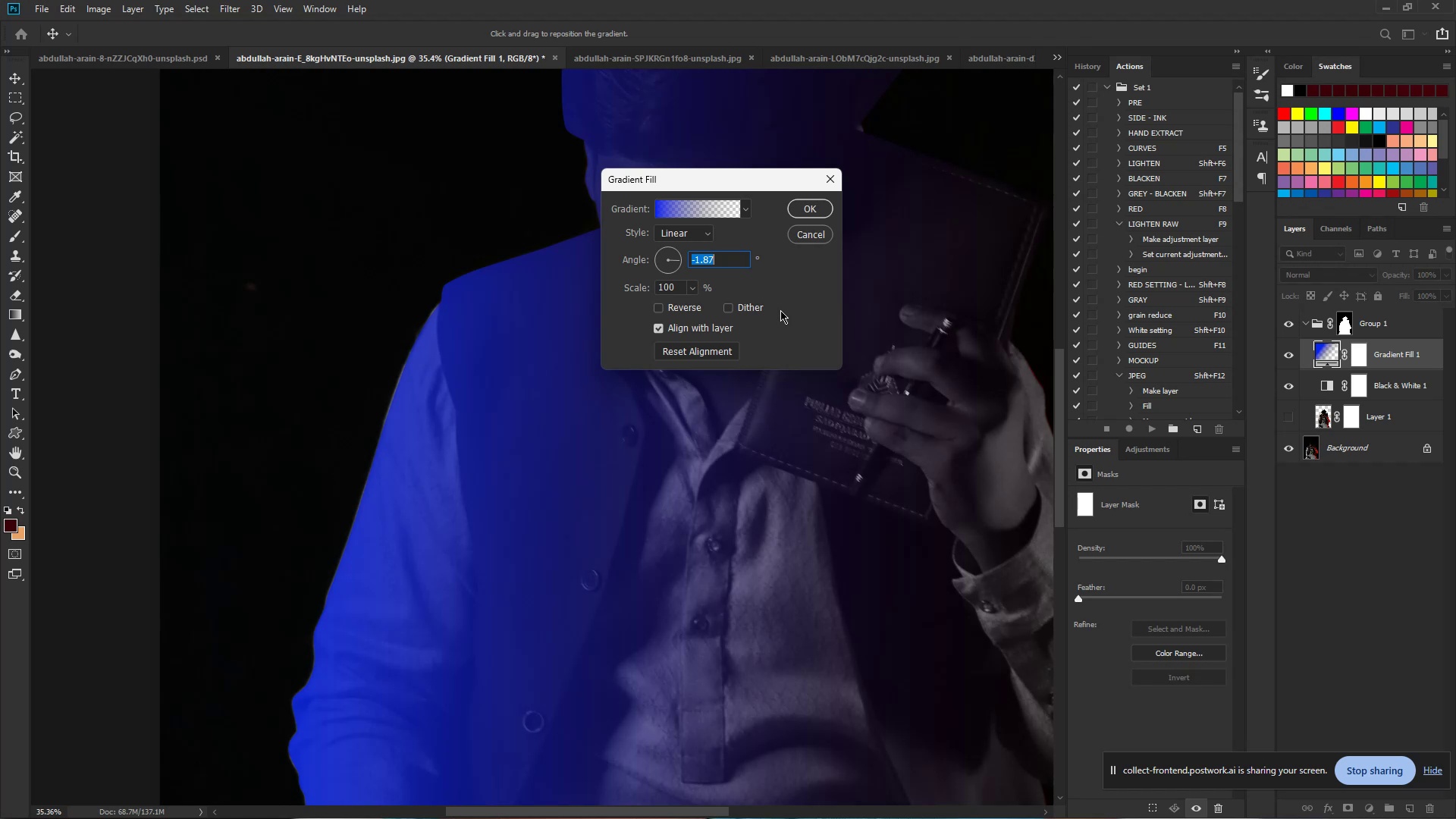 
wait(65.6)
 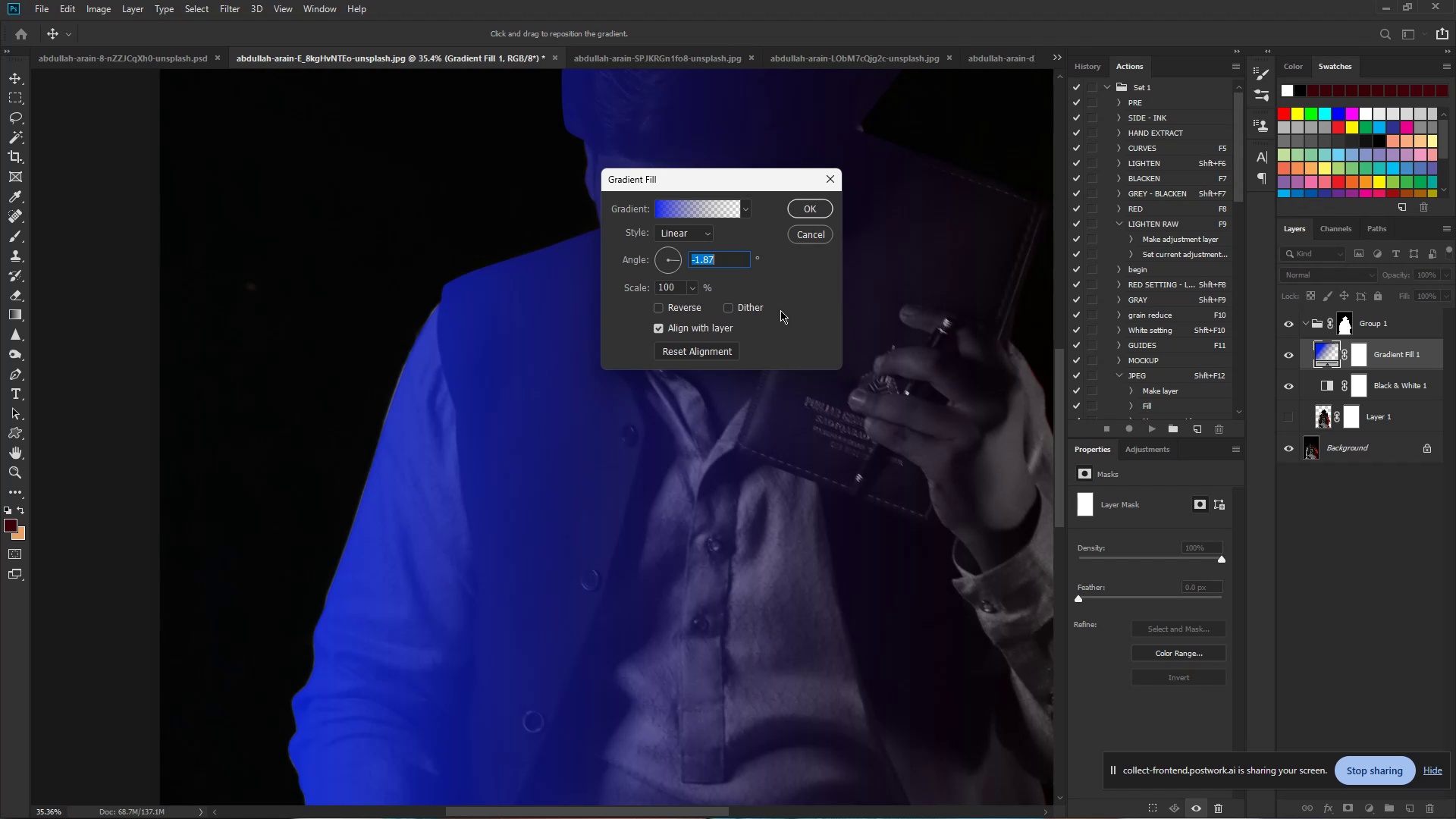 
left_click([657, 211])
 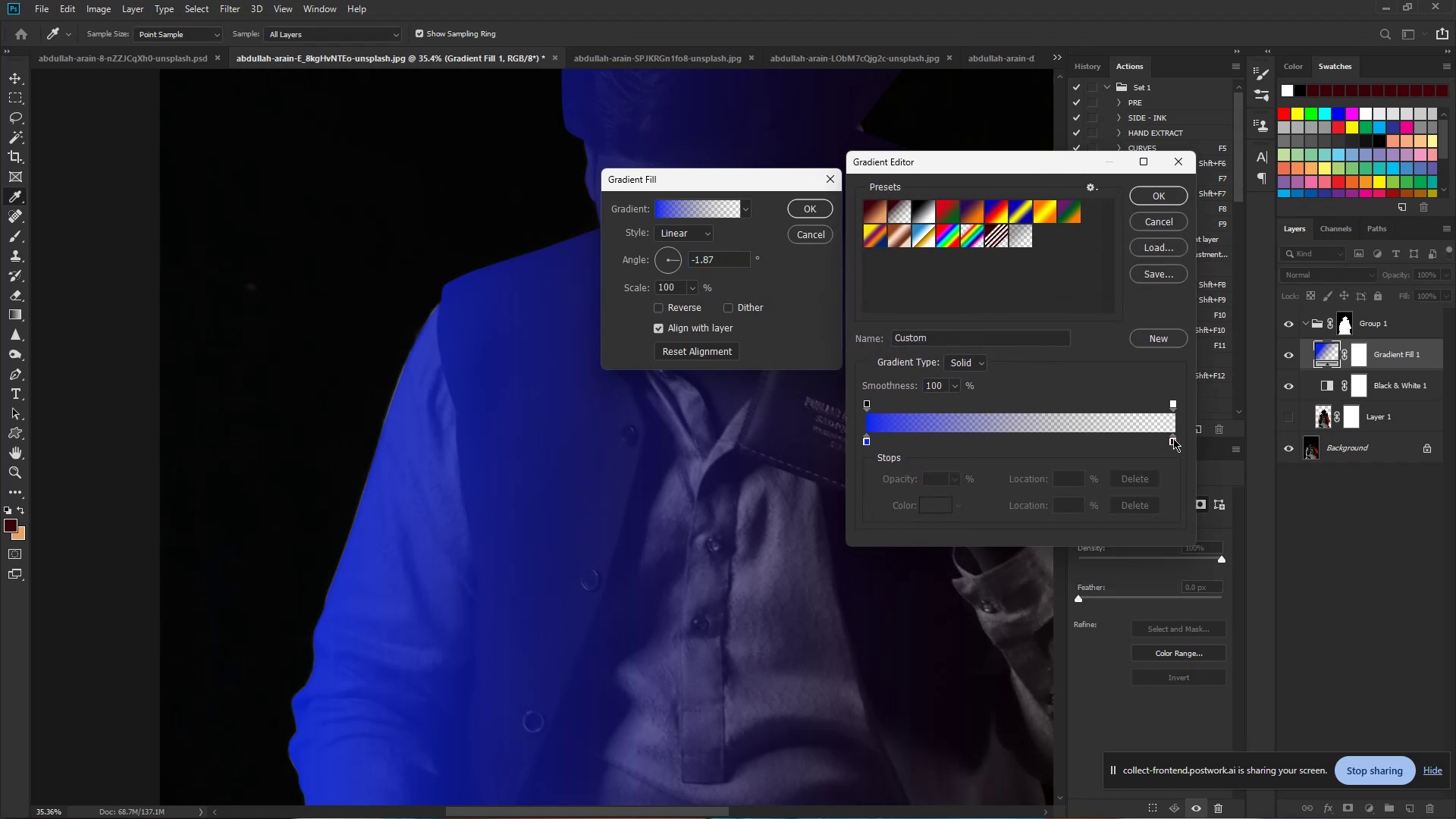 
wait(5.99)
 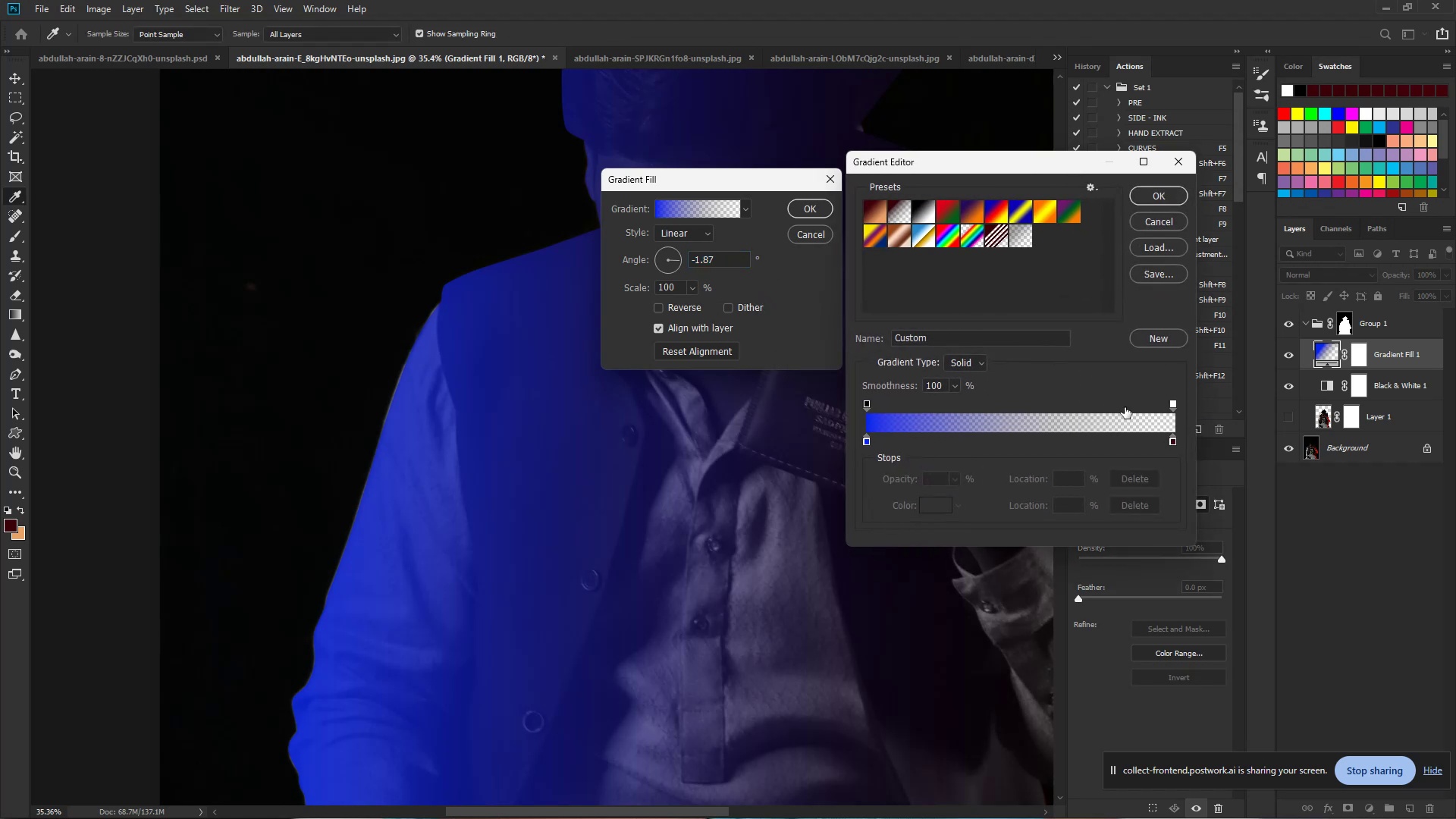 
left_click([1173, 443])
 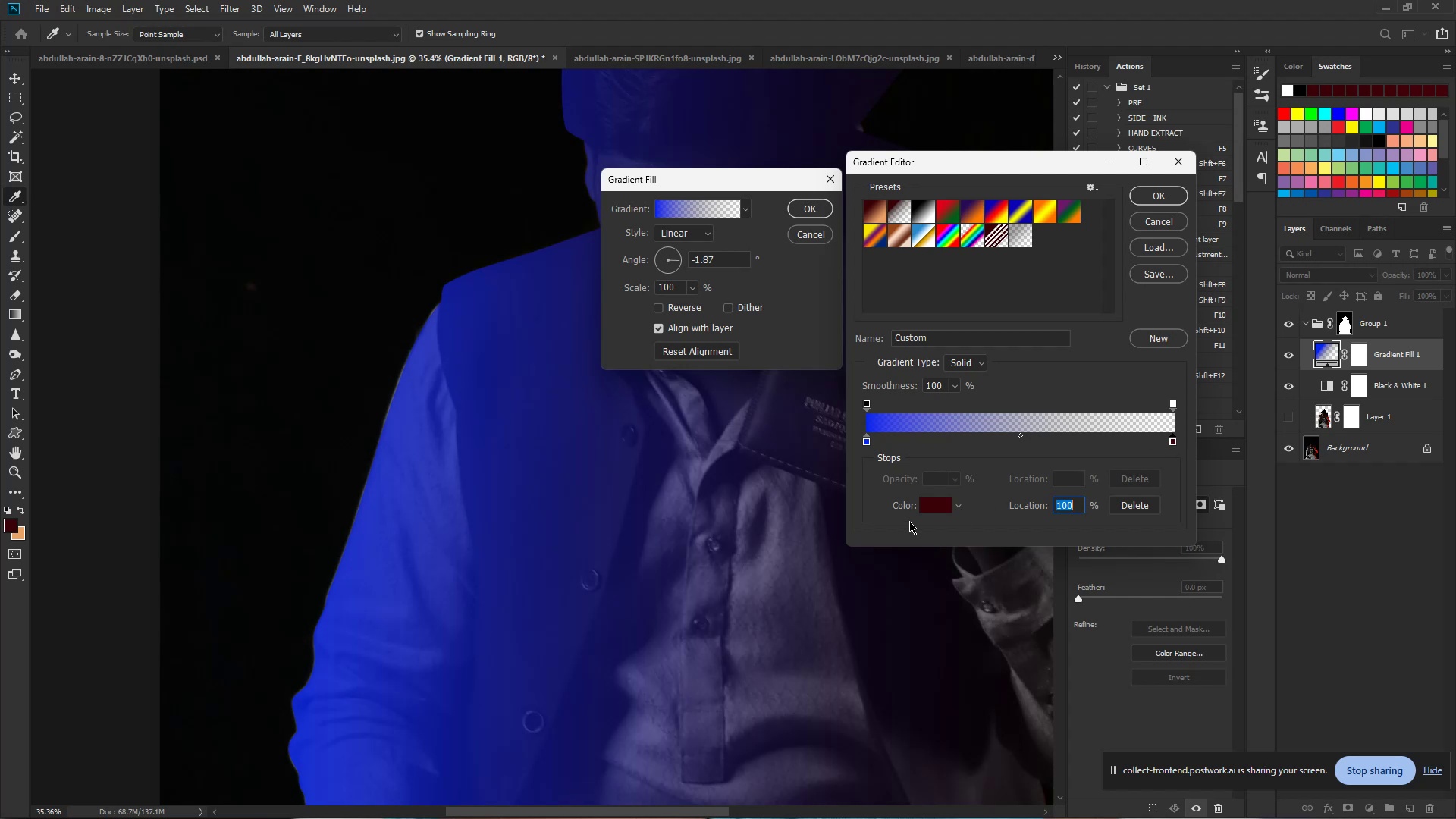 
left_click([930, 509])
 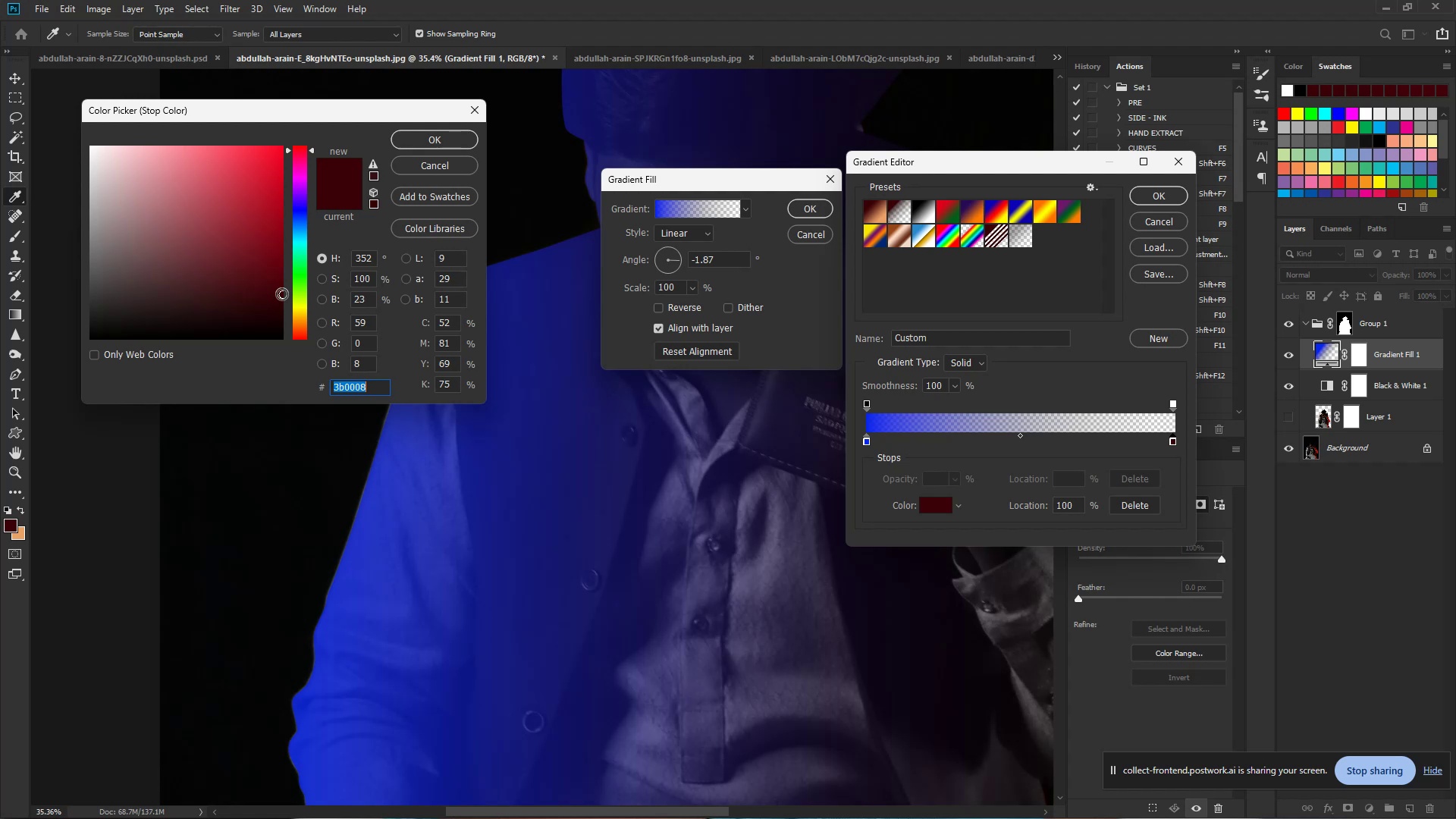 
wait(17.23)
 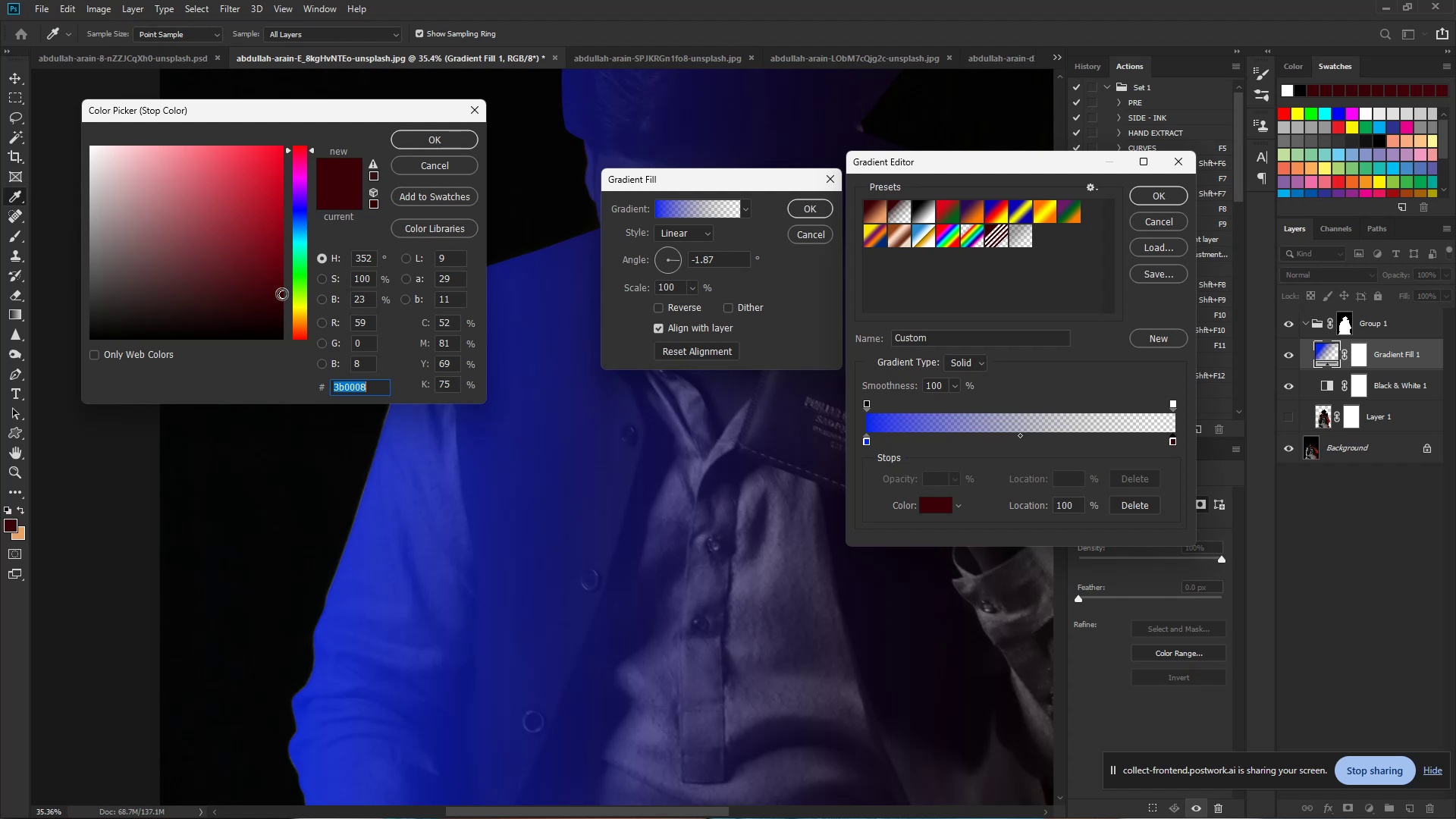 
left_click([298, 221])
 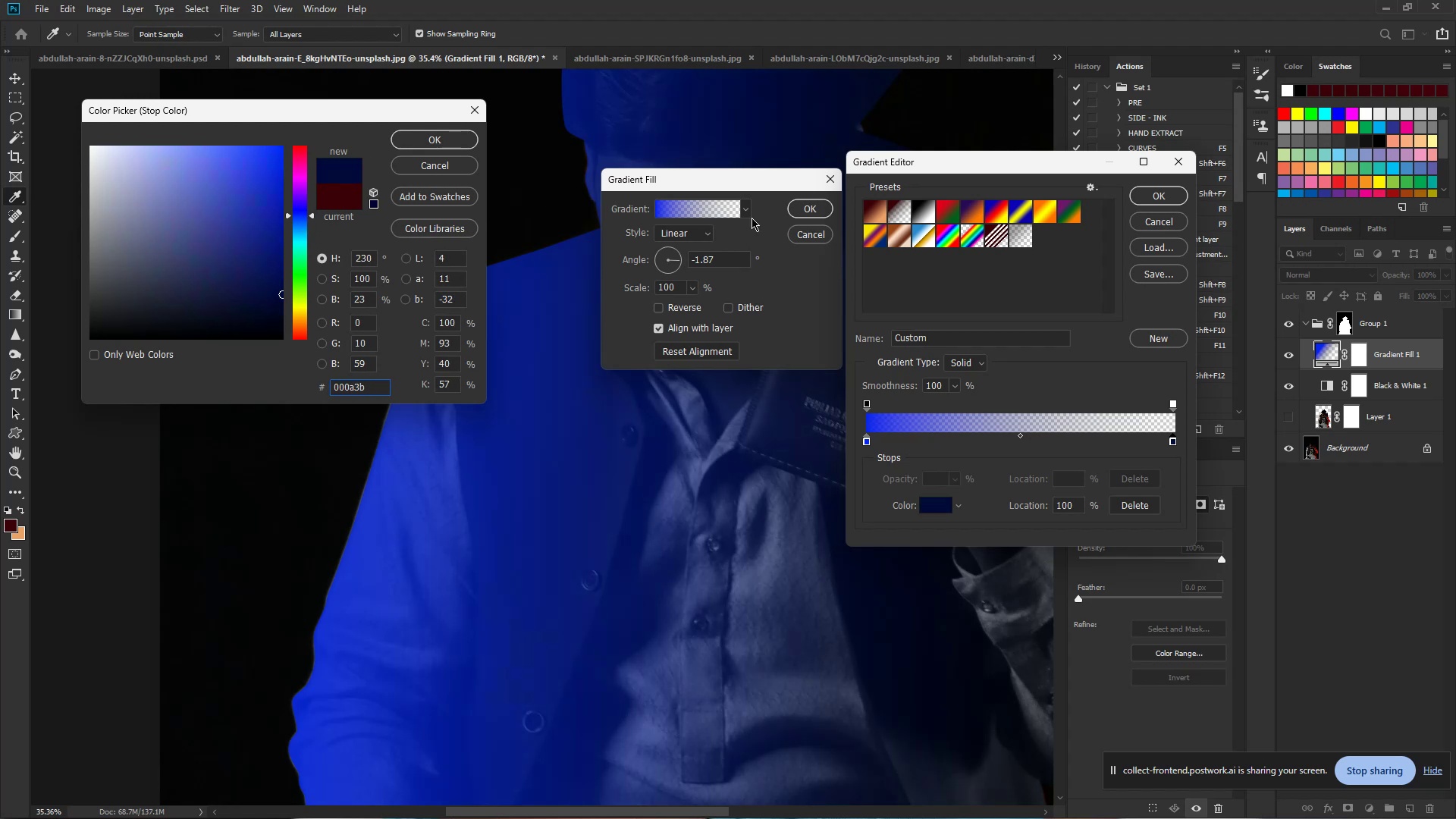 
wait(14.28)
 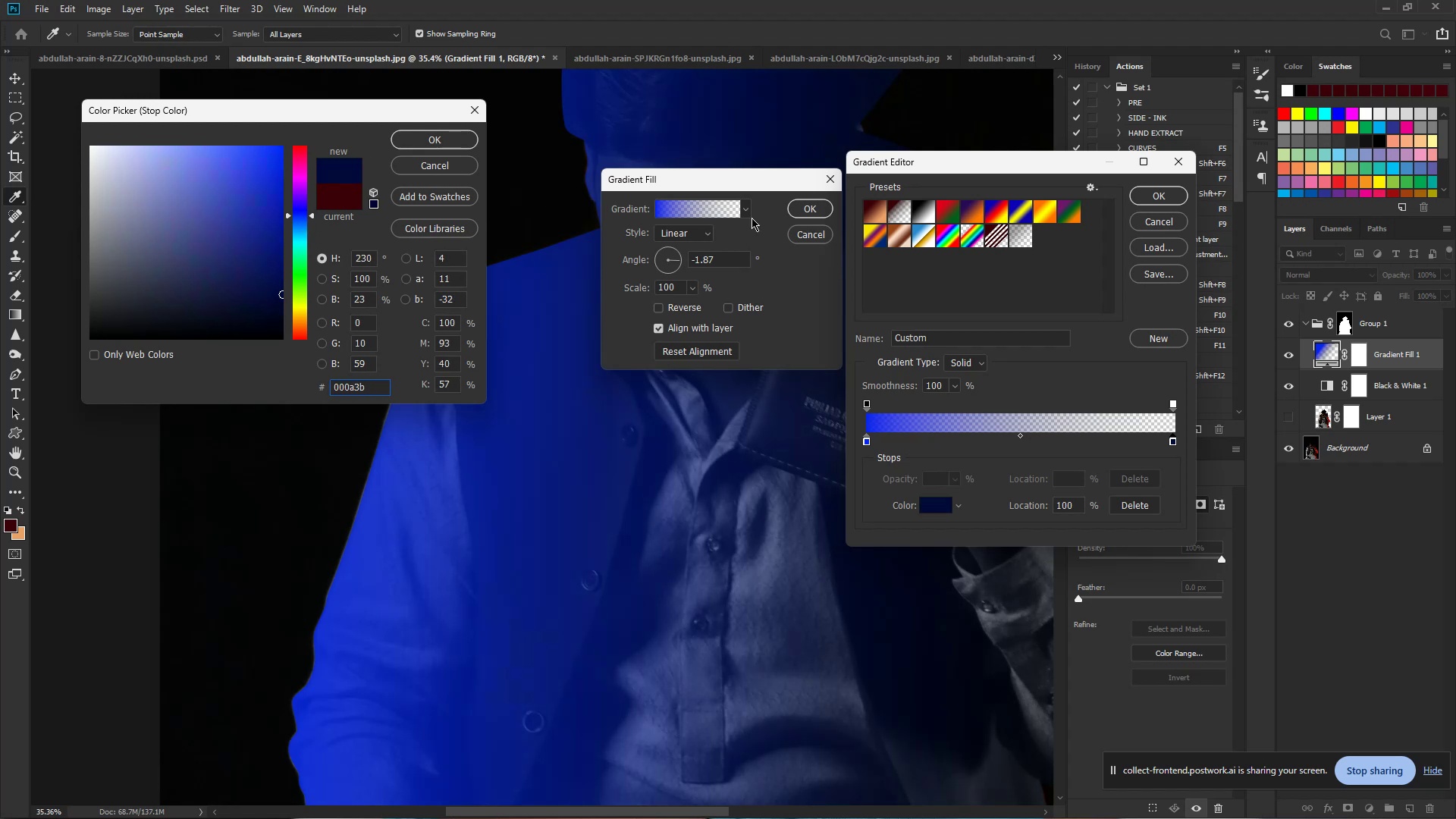 
left_click([866, 440])
 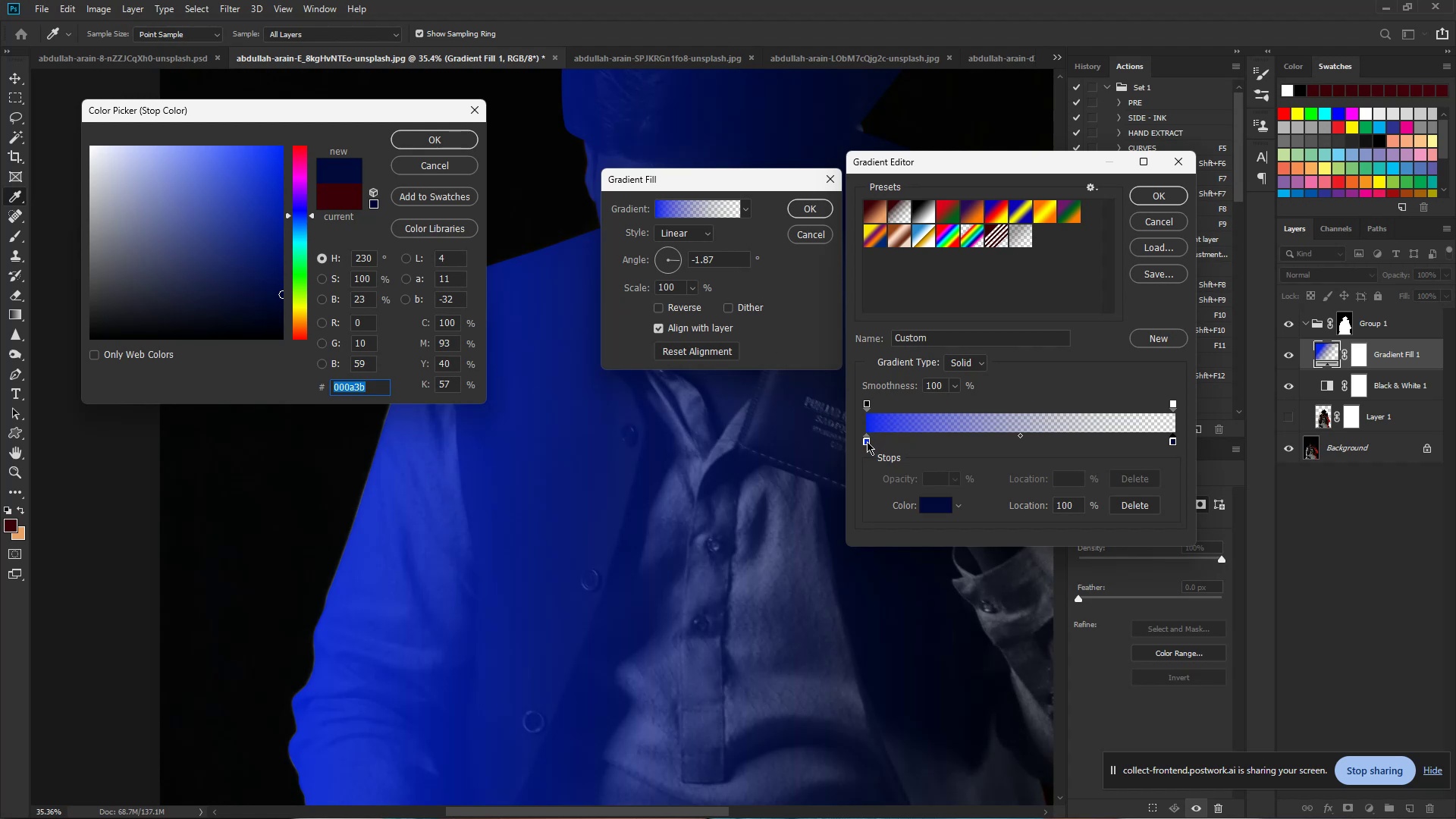 
double_click([867, 441])
 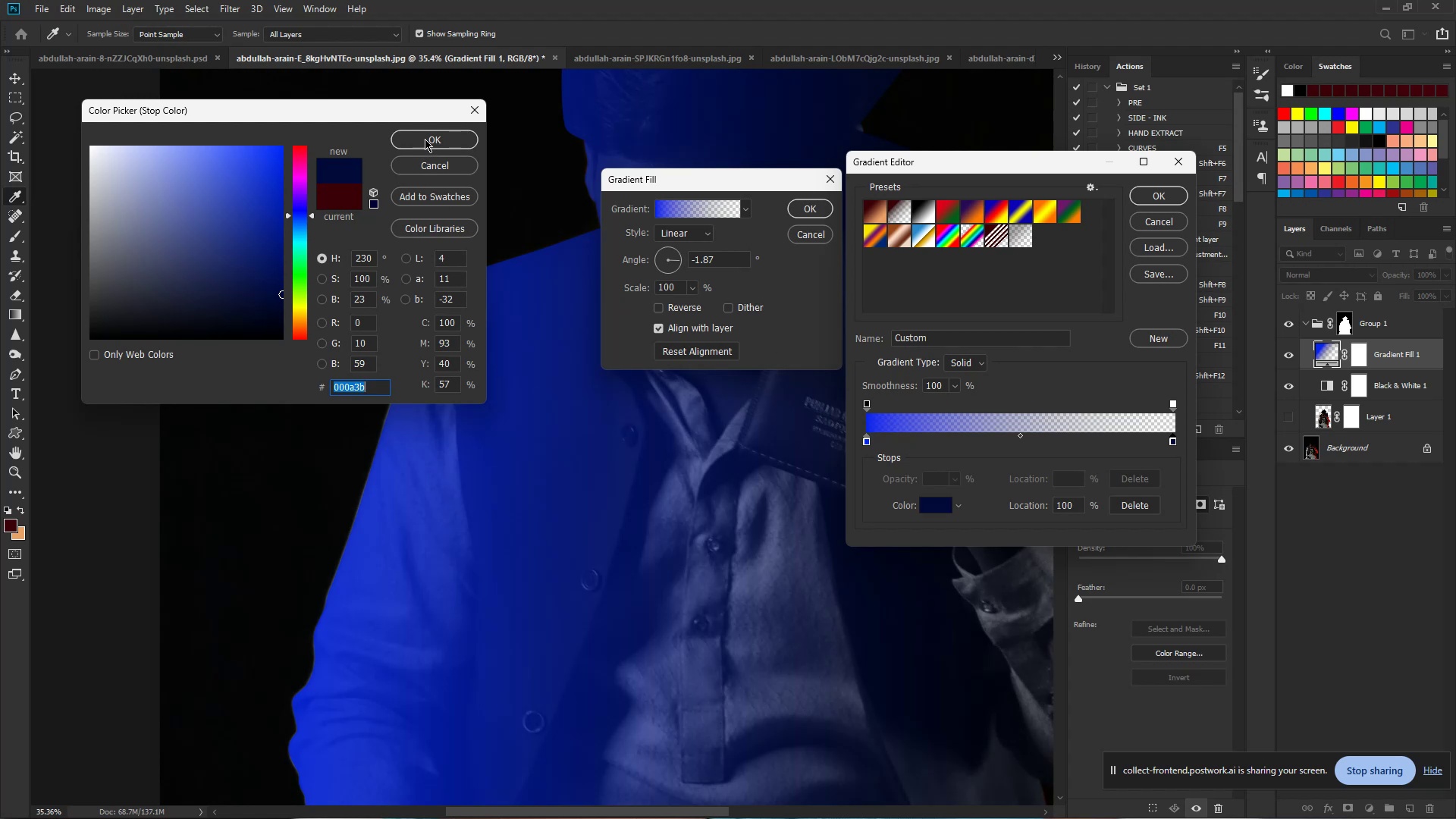 
left_click([425, 139])
 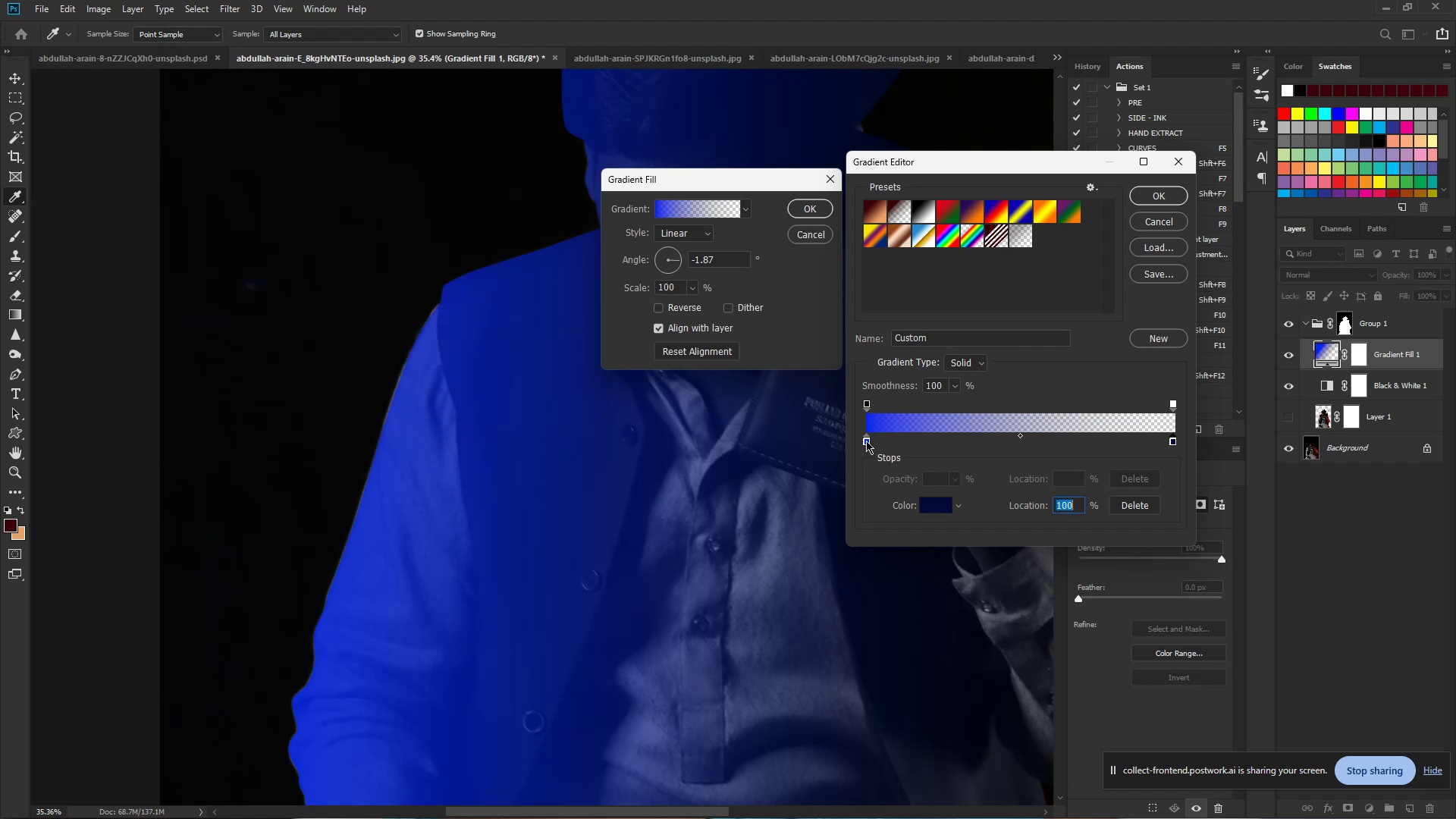 
left_click([866, 441])
 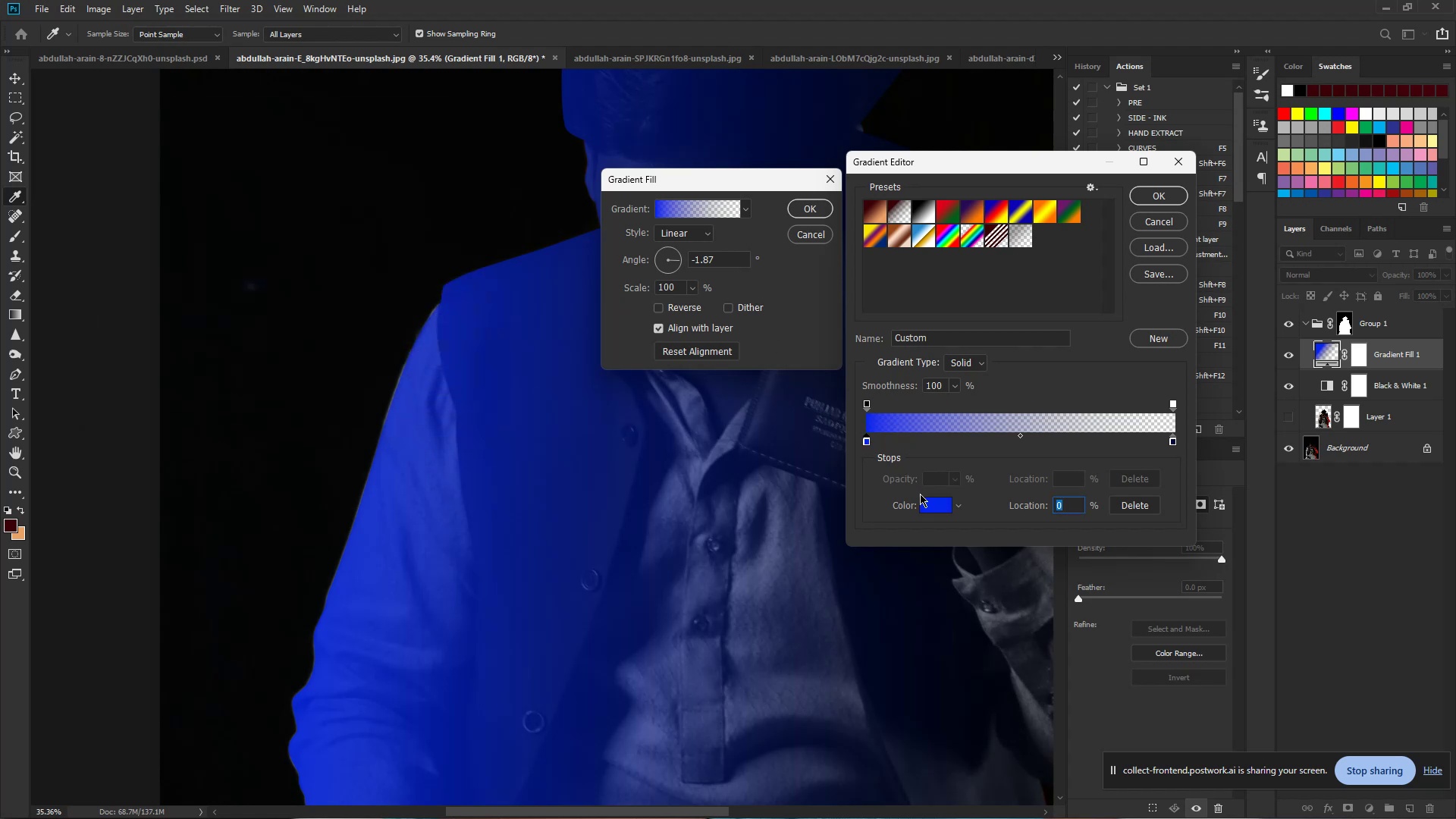 
left_click([934, 504])
 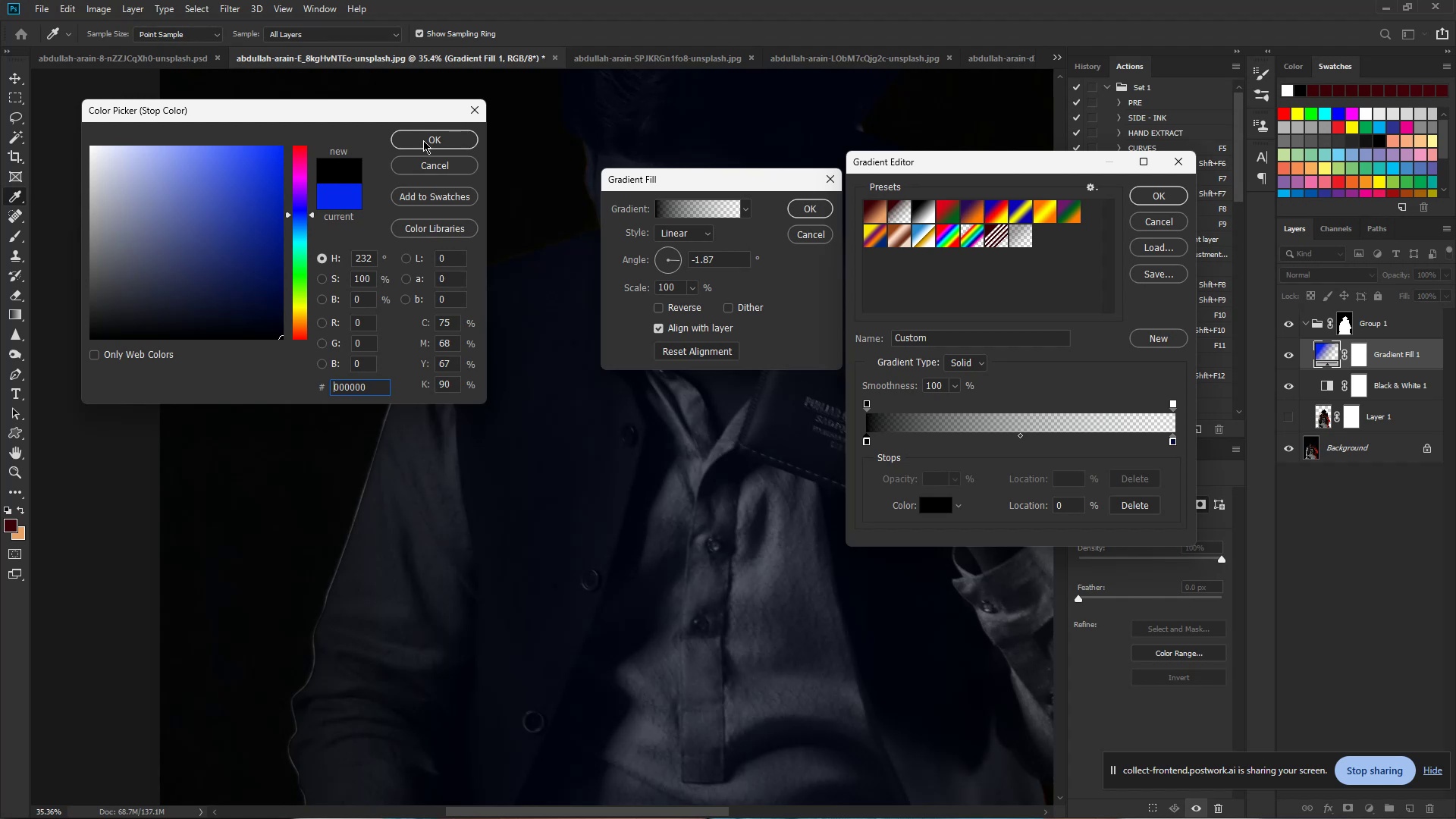 
wait(33.61)
 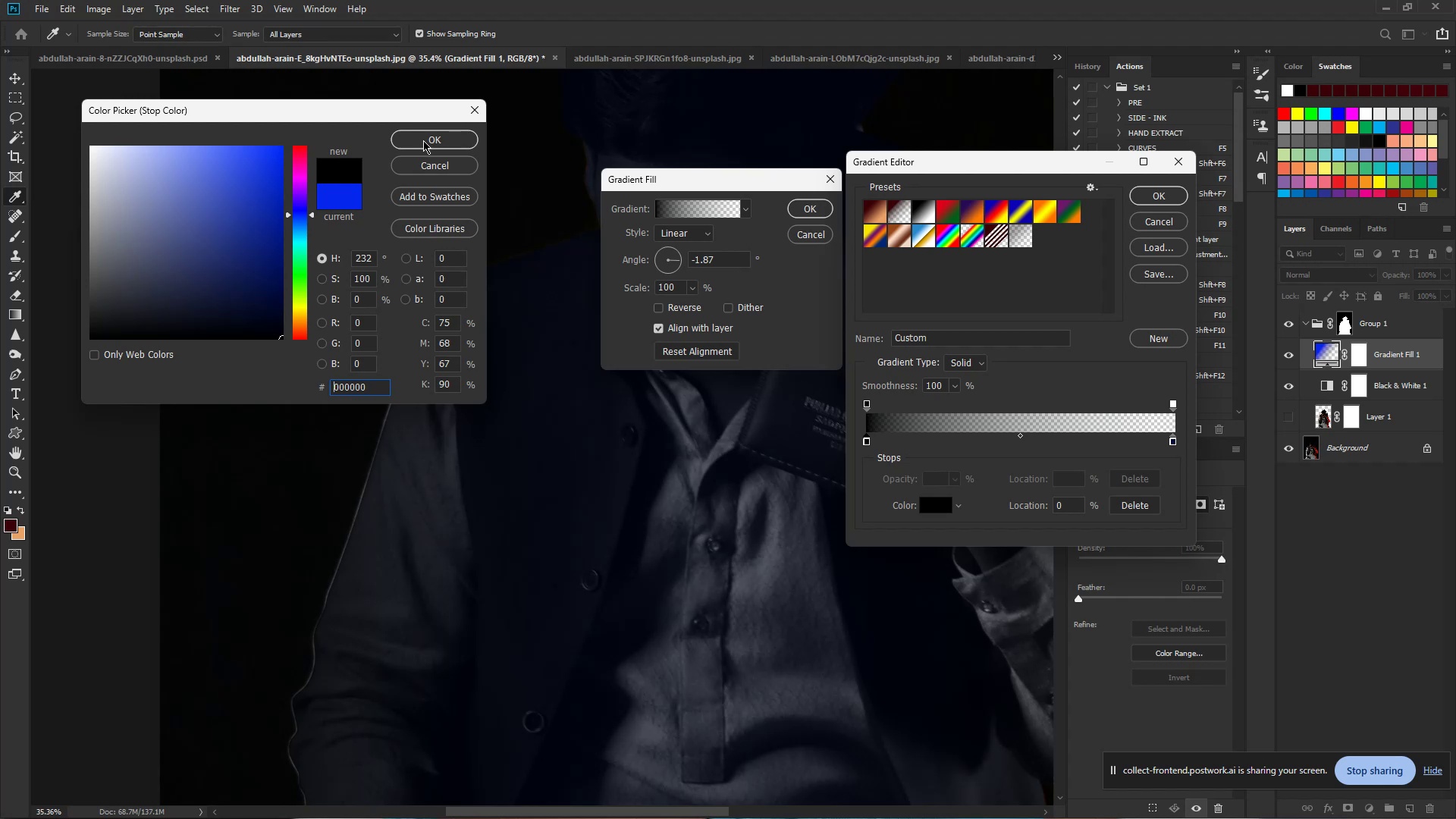 
left_click([436, 136])
 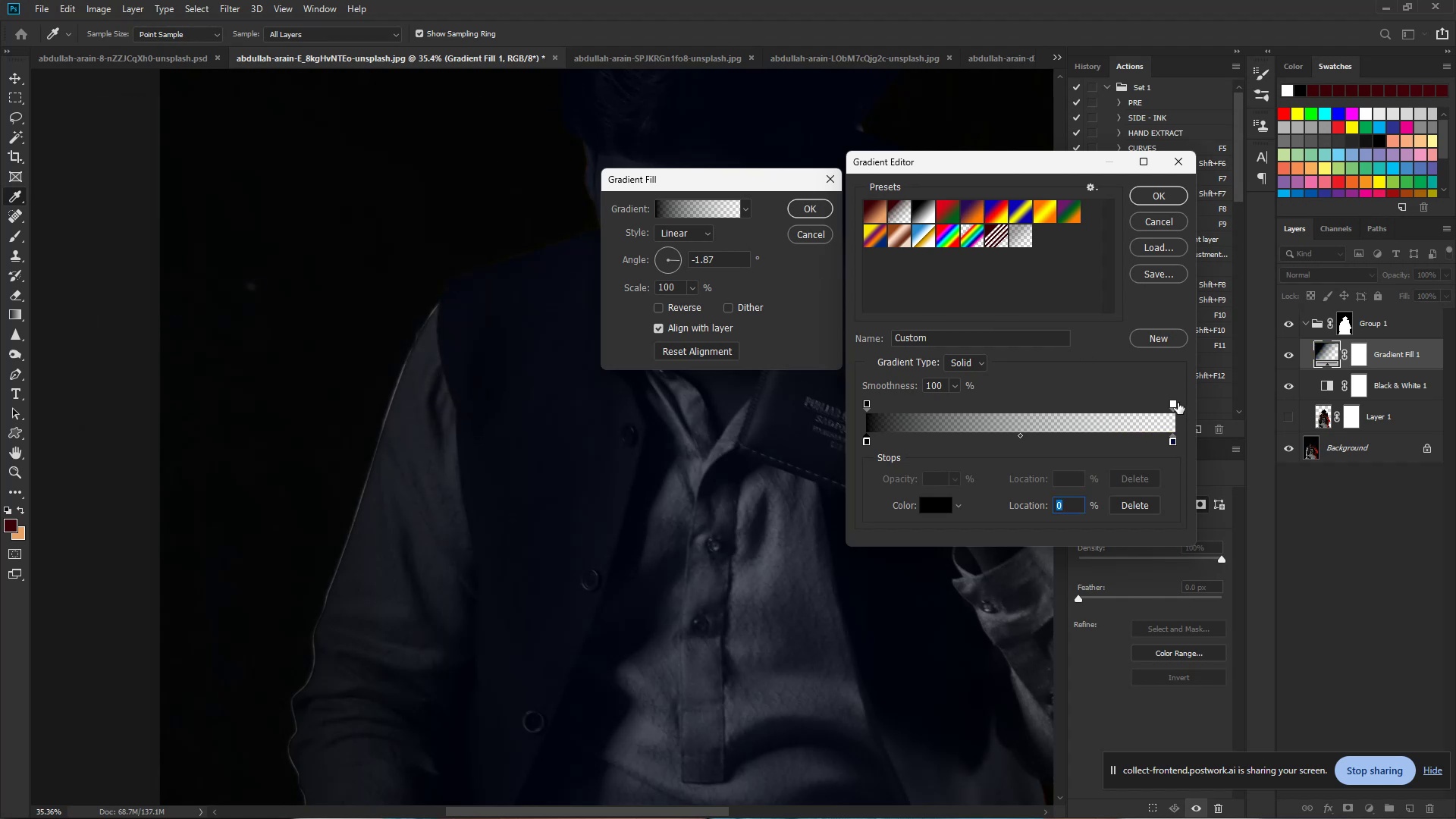 
wait(6.72)
 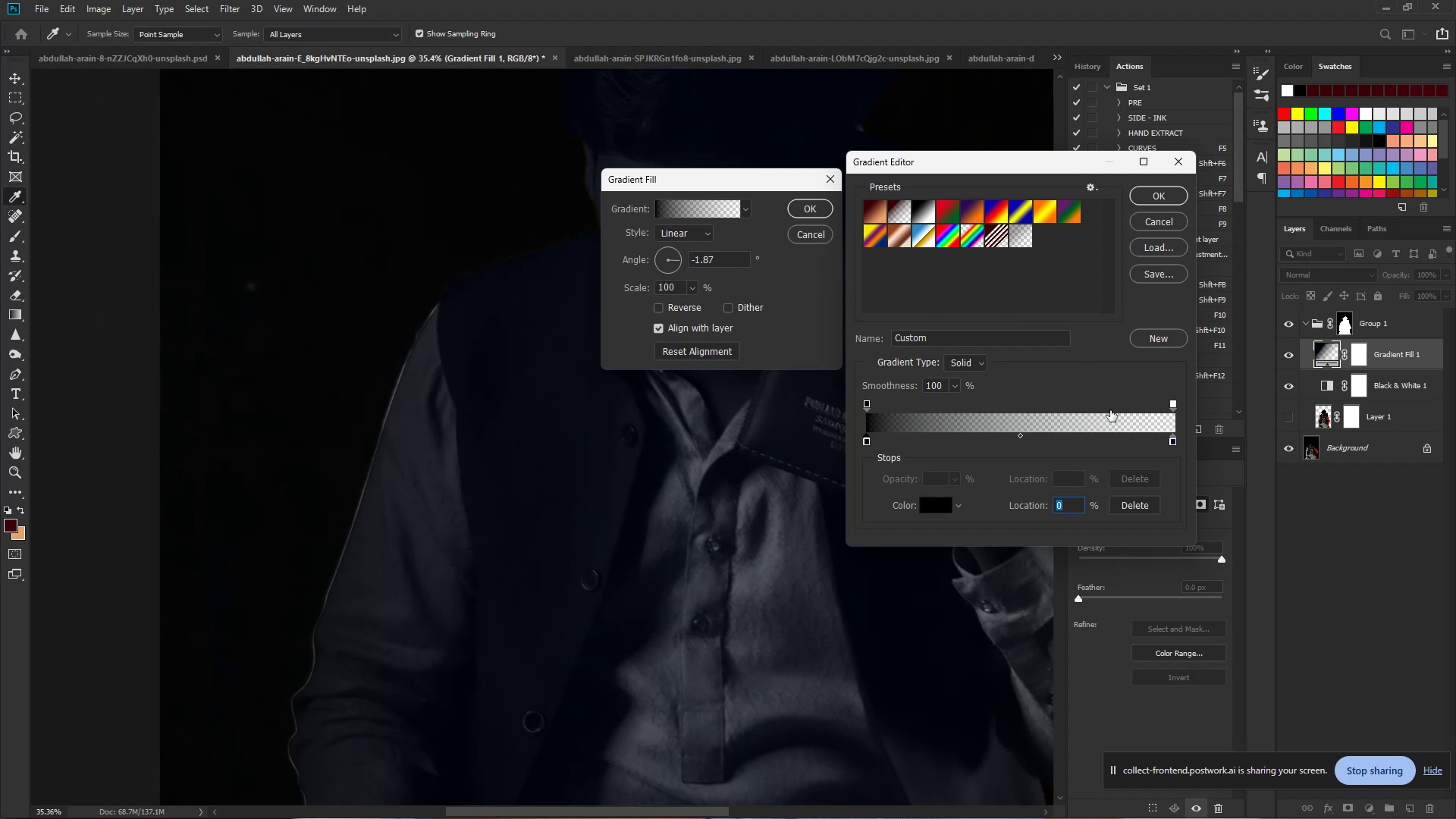 
double_click([1172, 402])
 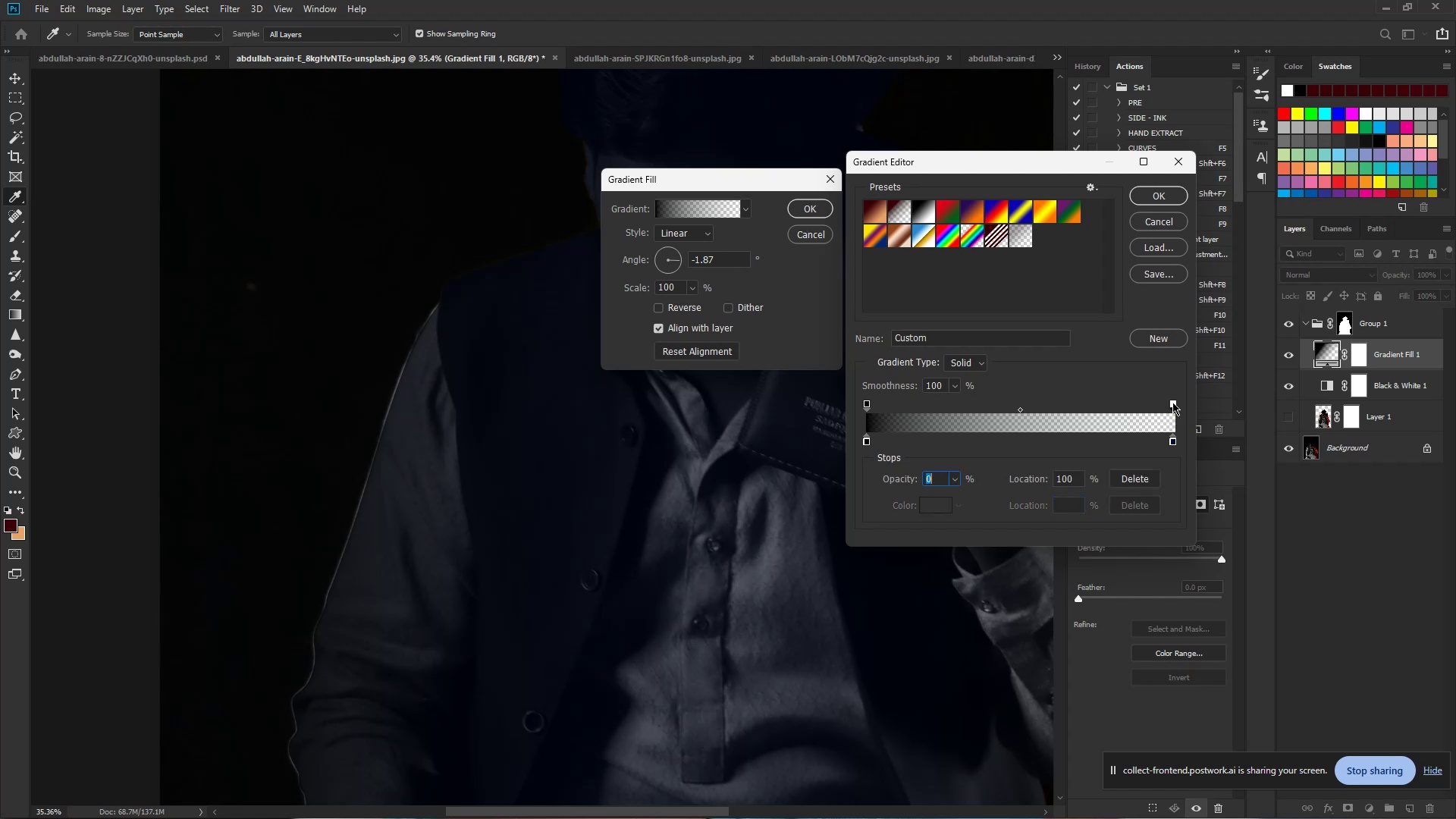 
double_click([1172, 402])
 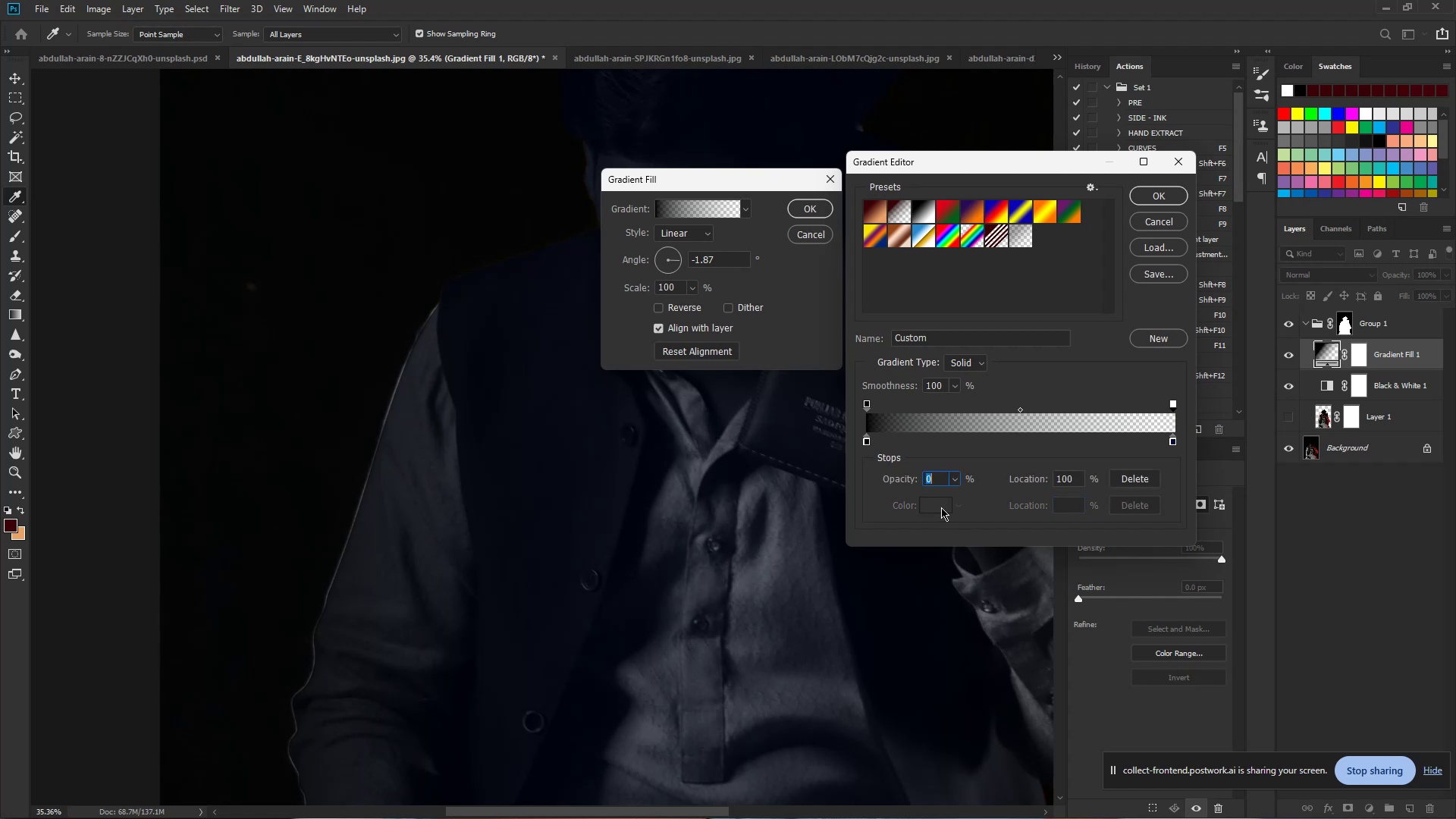 
left_click([941, 507])
 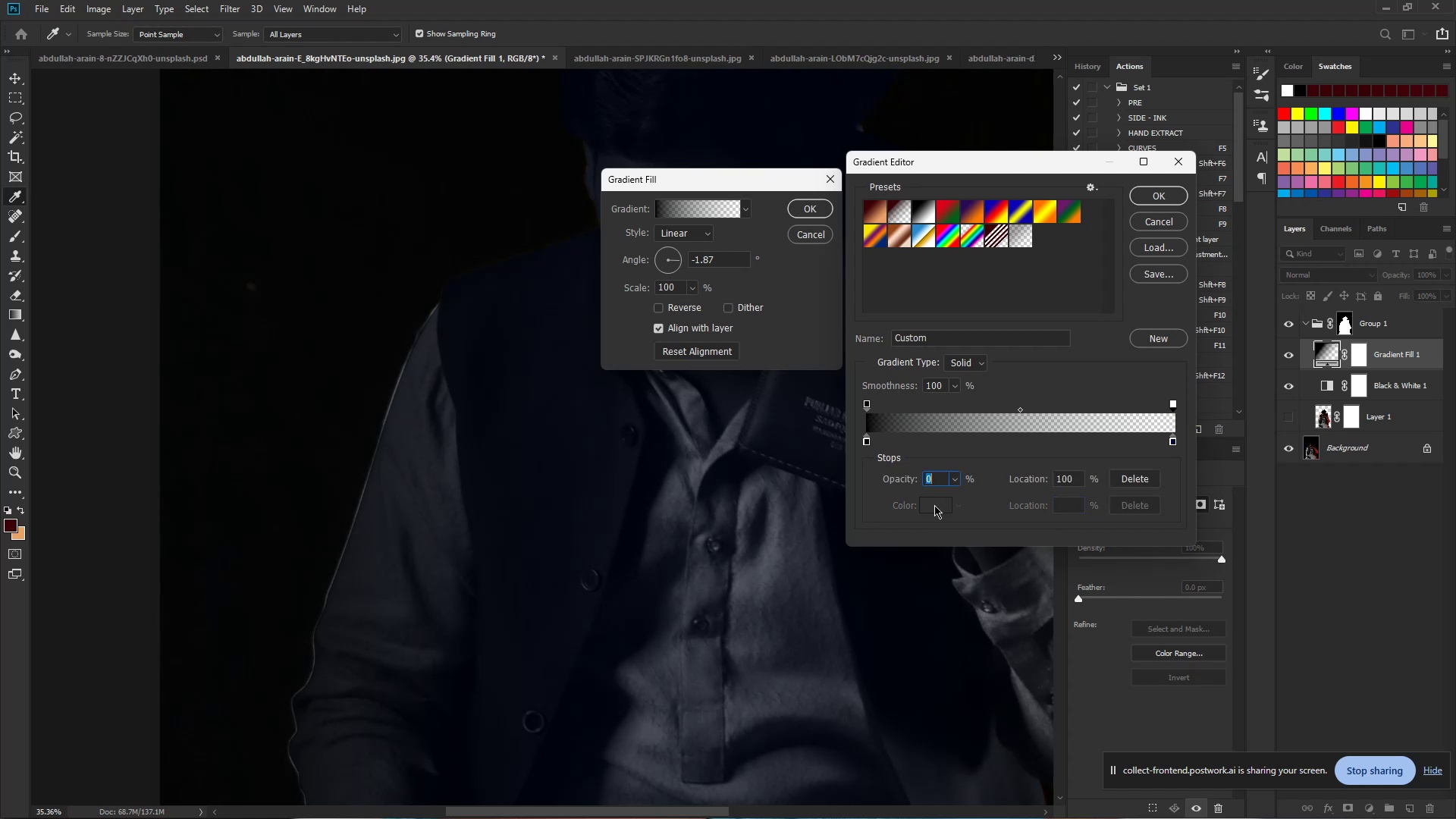 
double_click([933, 504])
 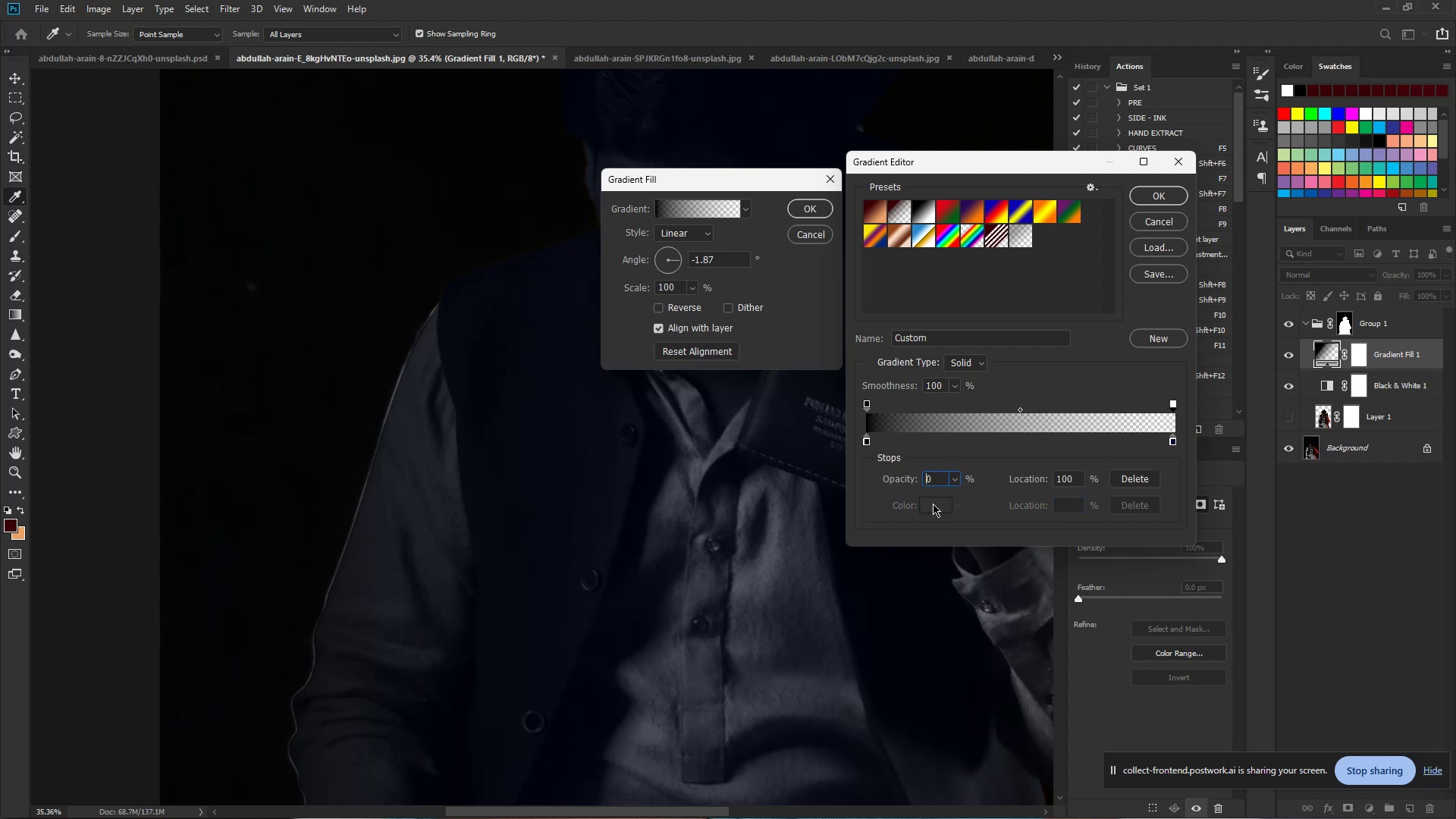 
triple_click([933, 504])
 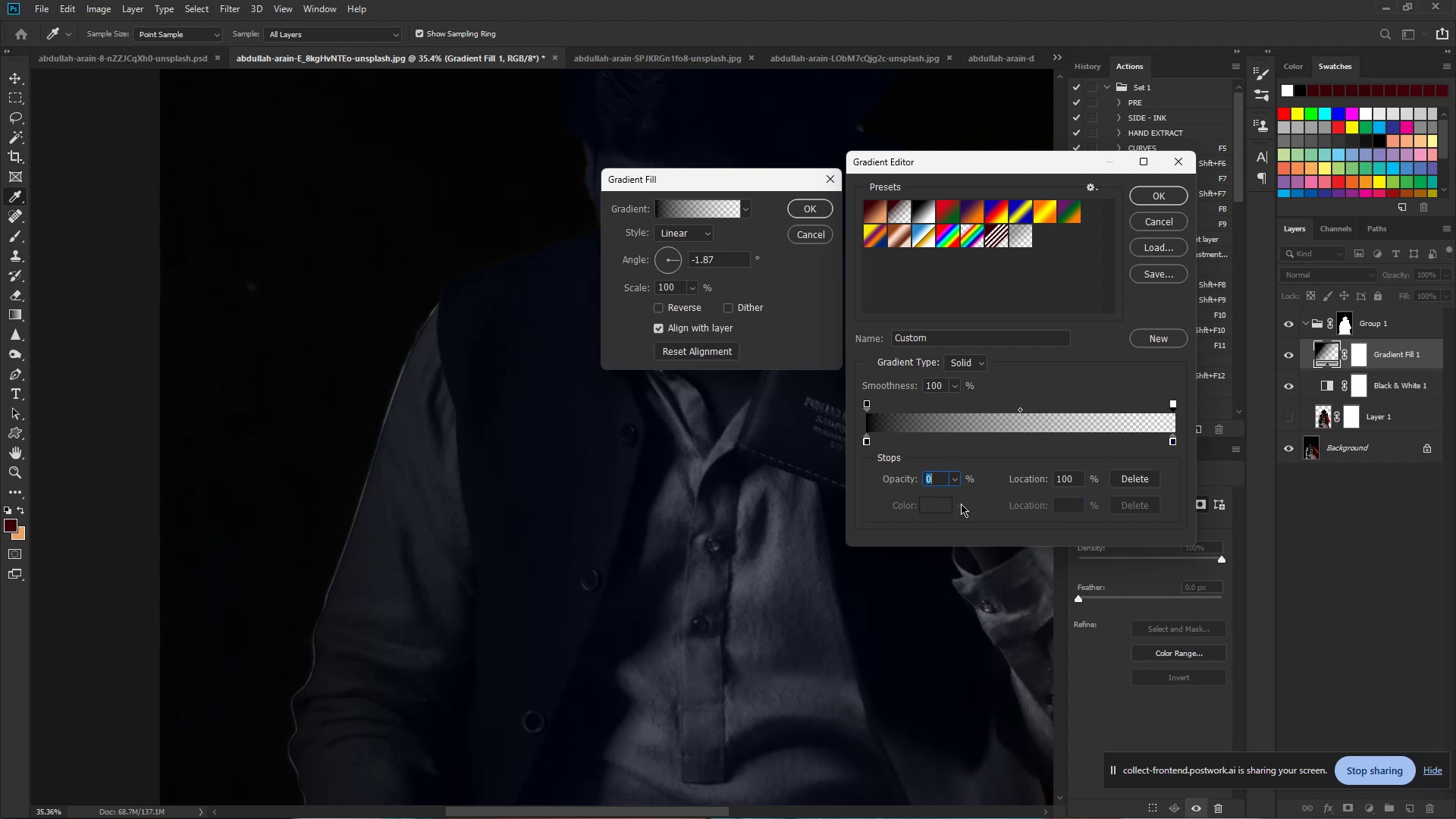 
double_click([982, 496])
 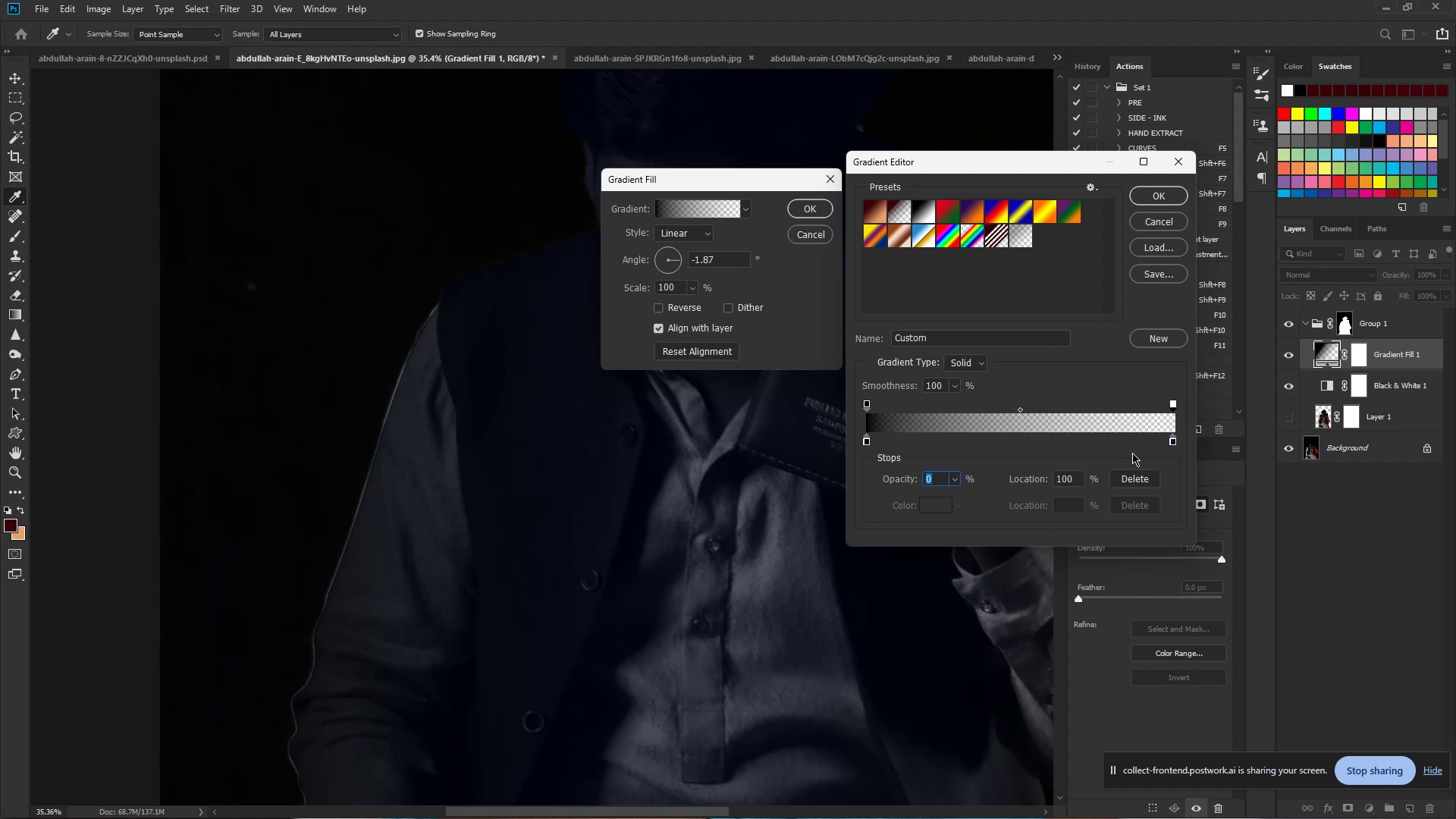 
left_click([1132, 453])
 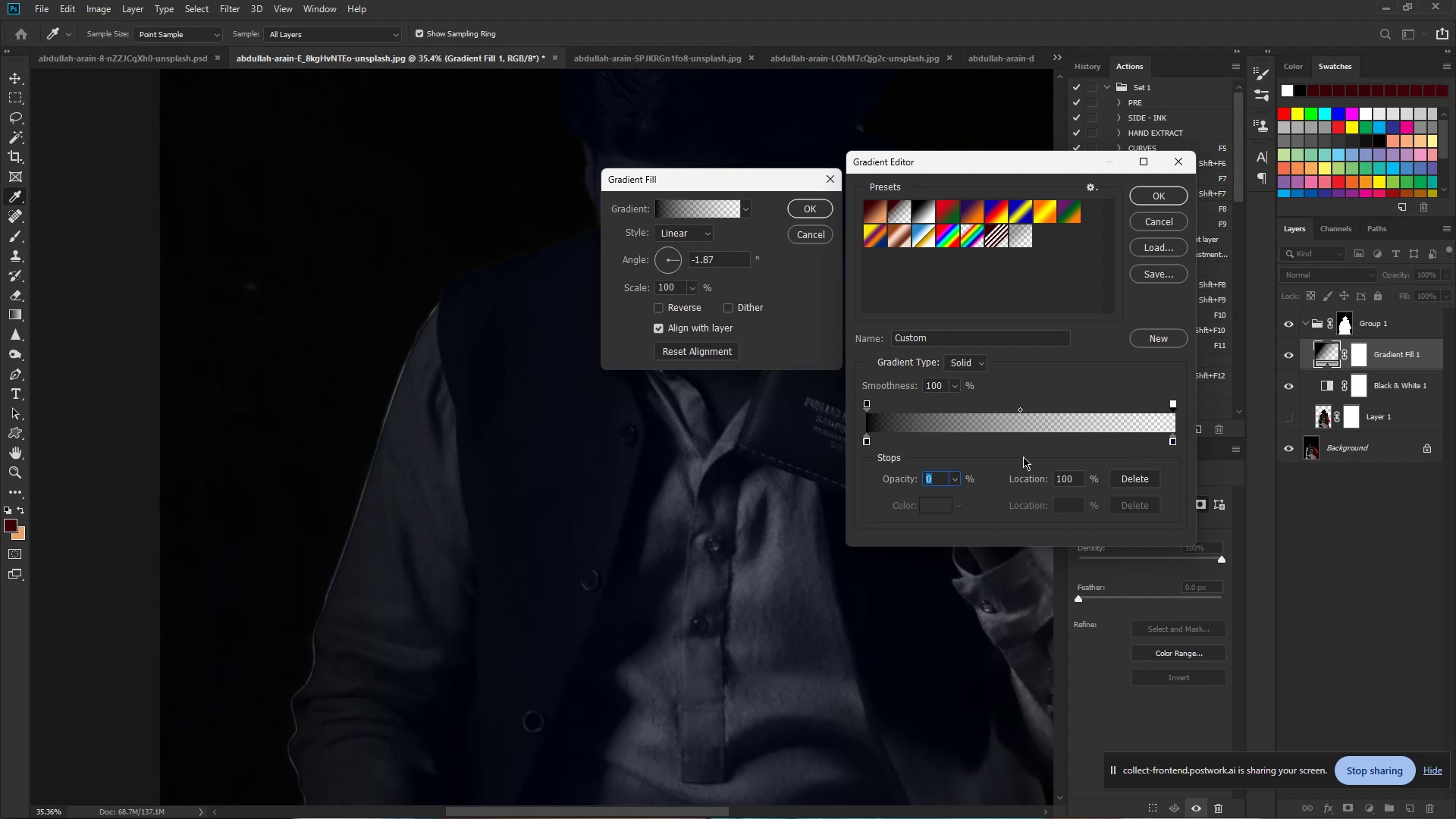 
left_click([1015, 459])
 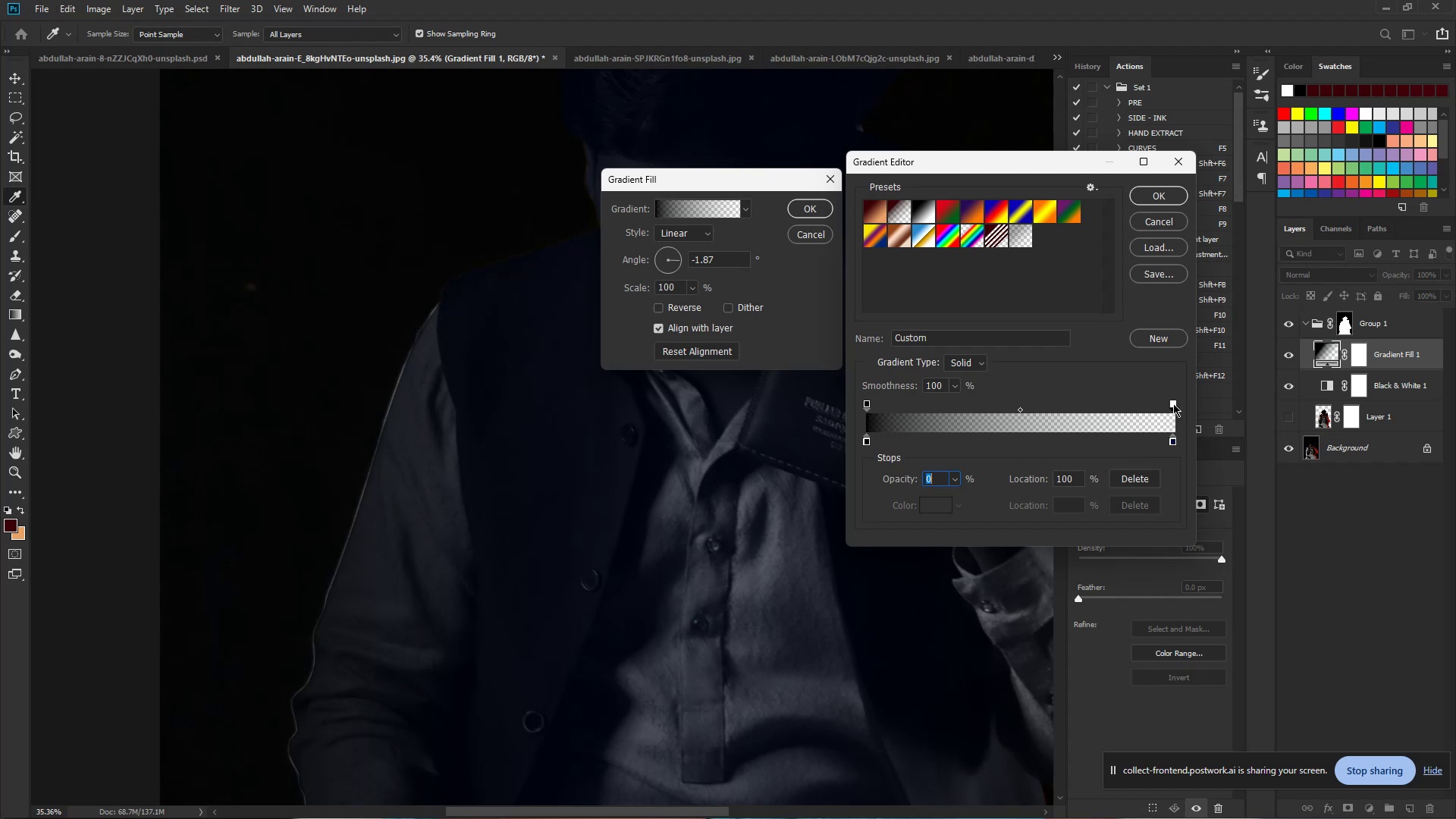 
double_click([1172, 403])
 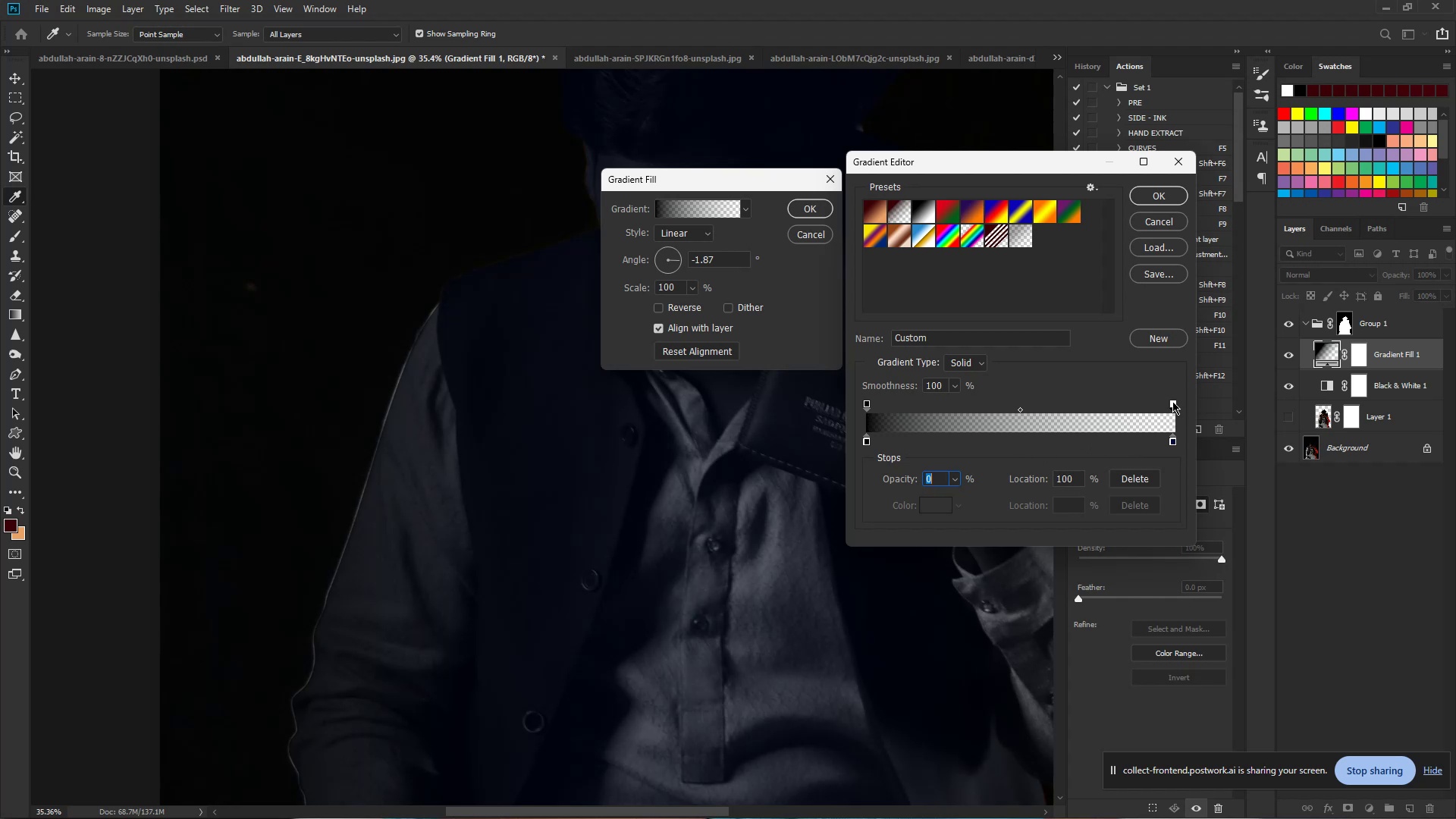 
left_click([1172, 401])
 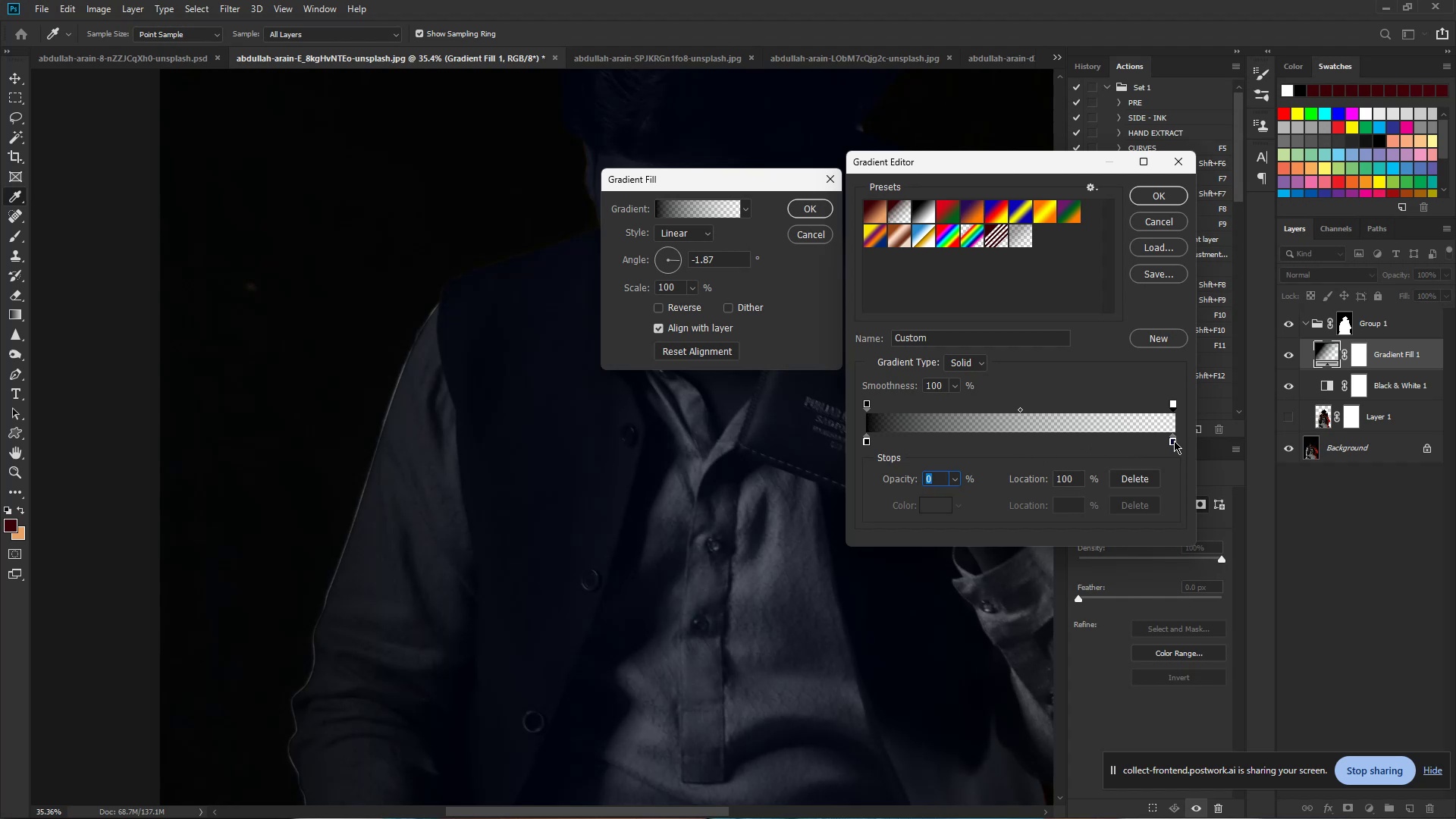 
left_click([1174, 441])
 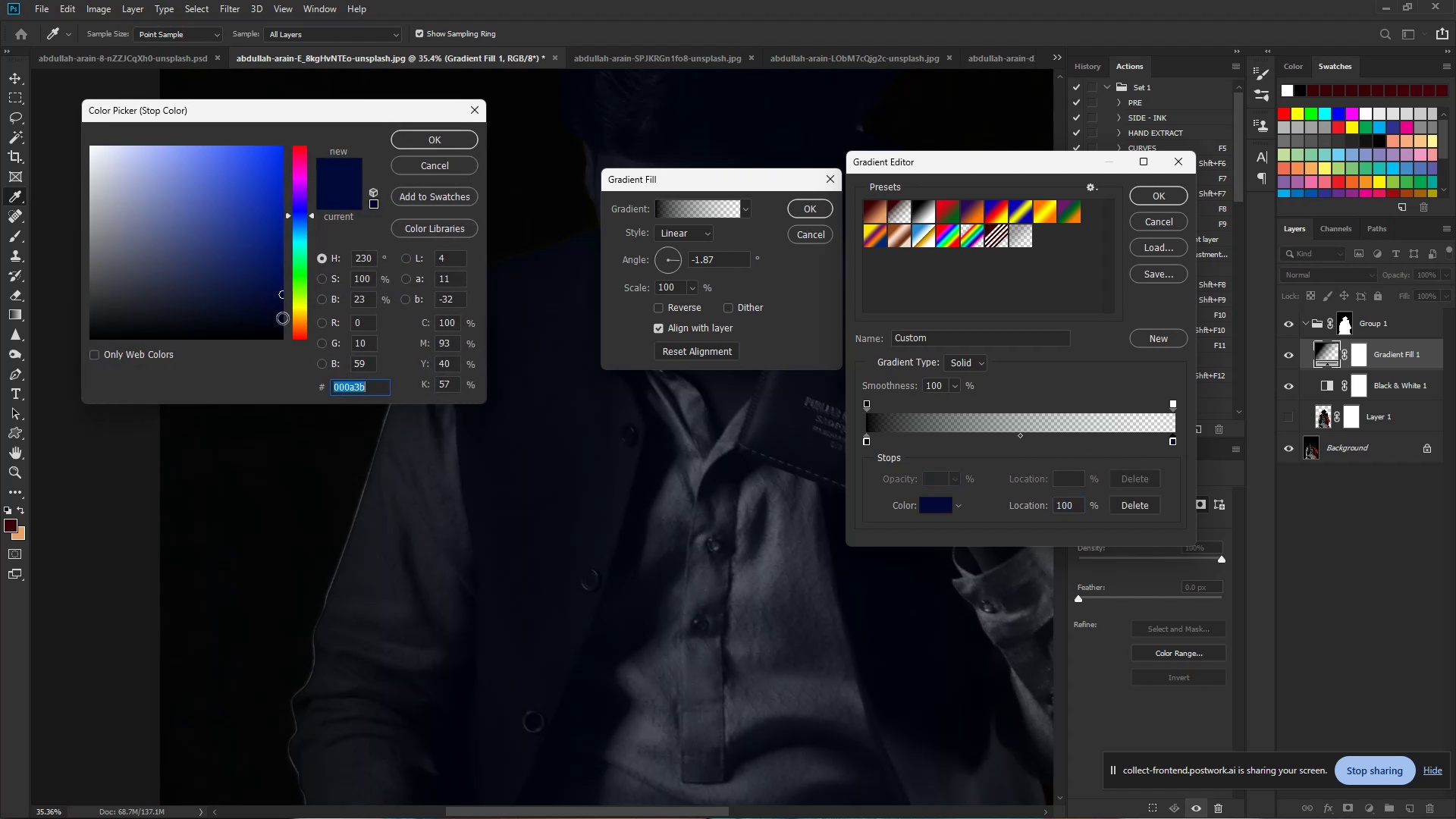 
left_click_drag(start_coordinate=[283, 294], to_coordinate=[278, 215])
 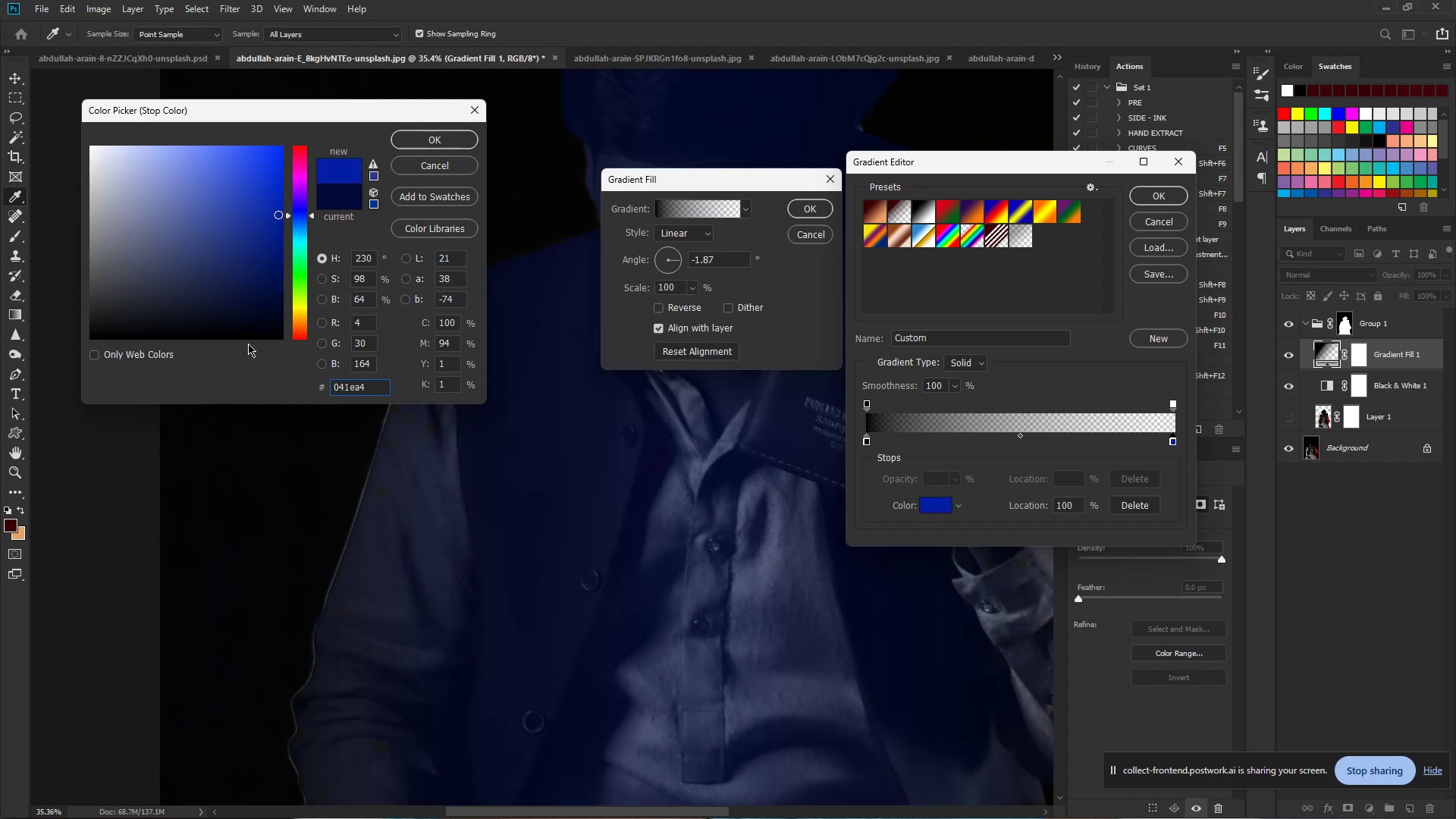 
wait(8.75)
 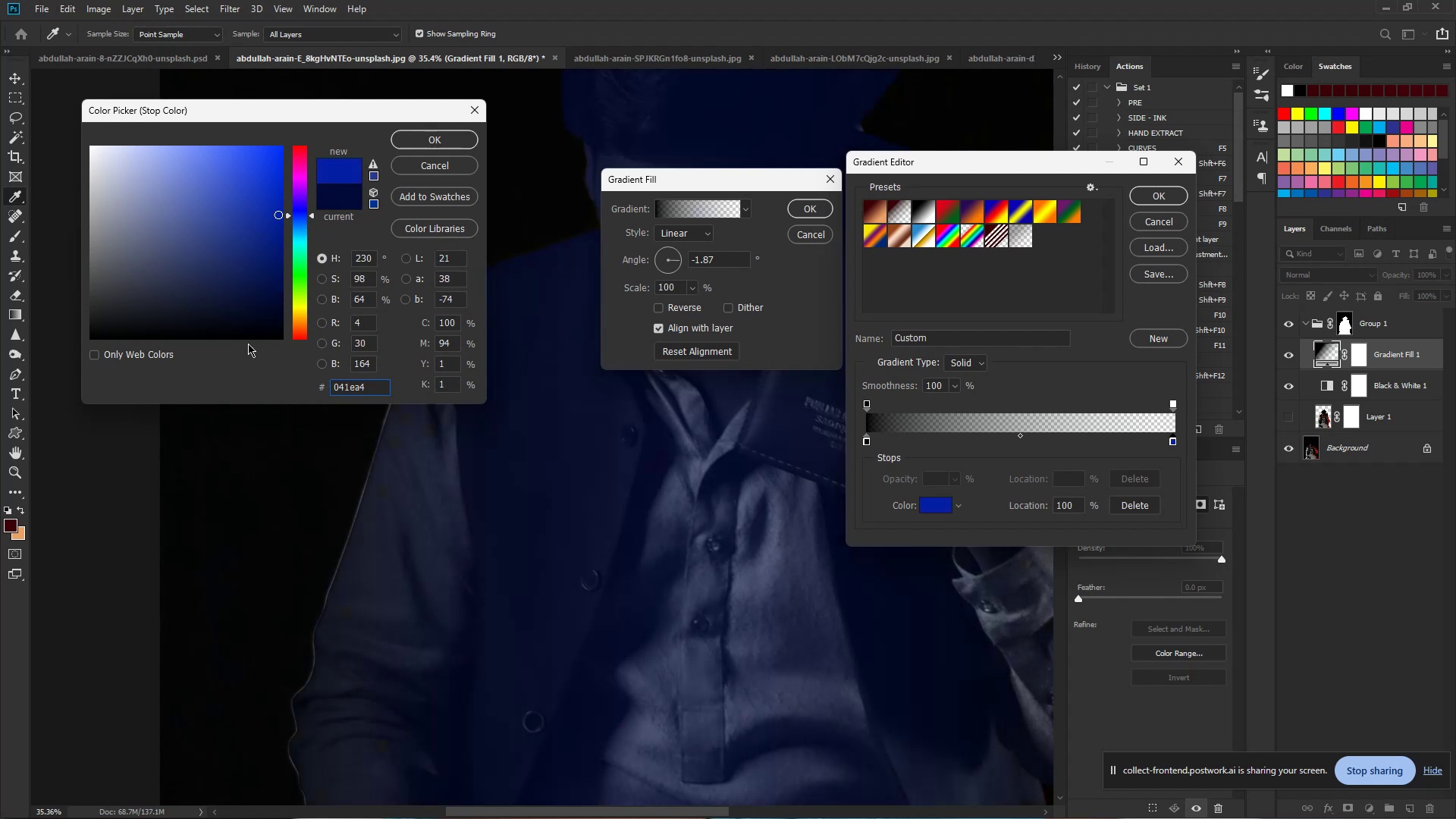 
left_click([331, 202])
 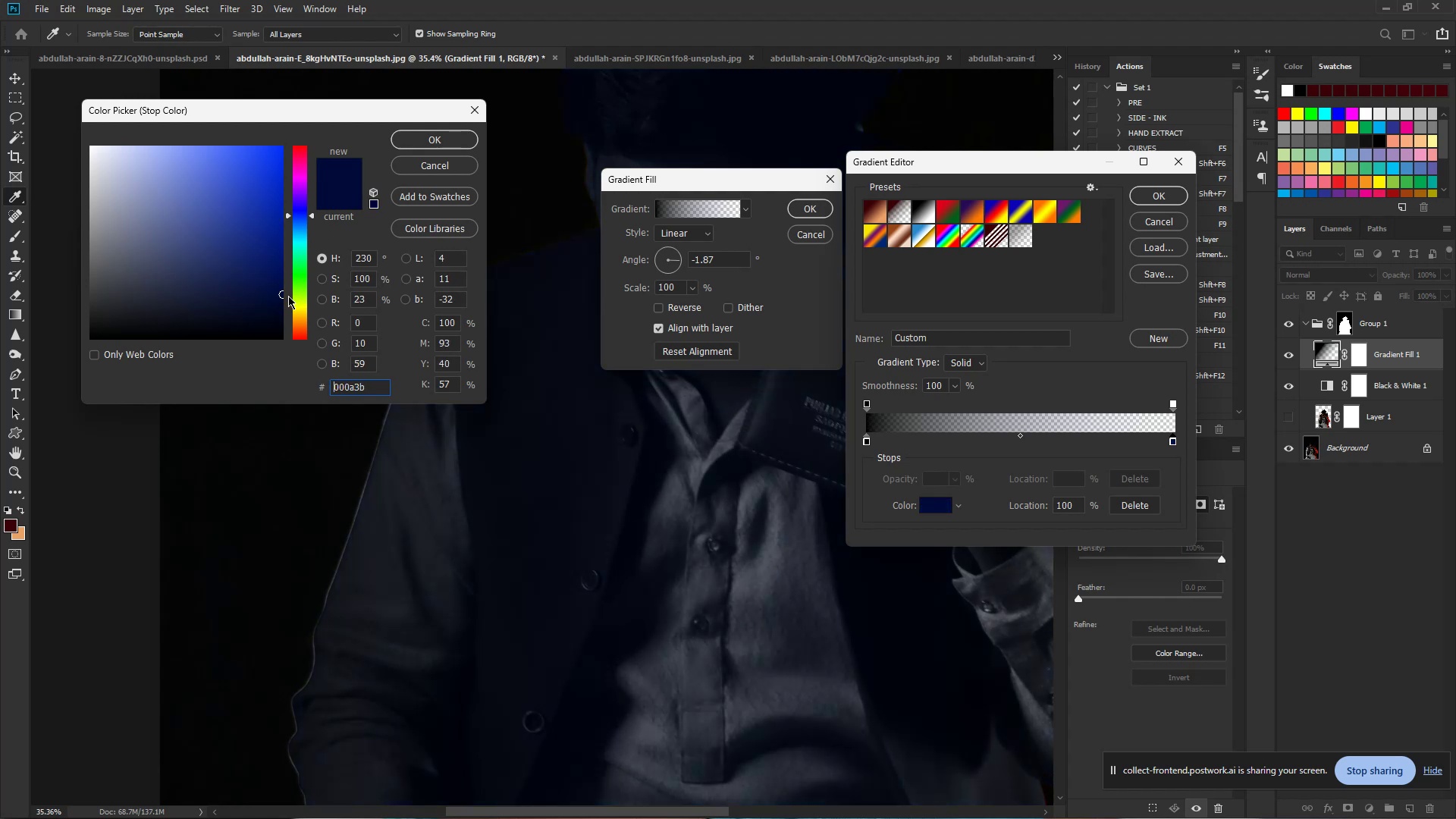 
left_click_drag(start_coordinate=[281, 297], to_coordinate=[276, 218])
 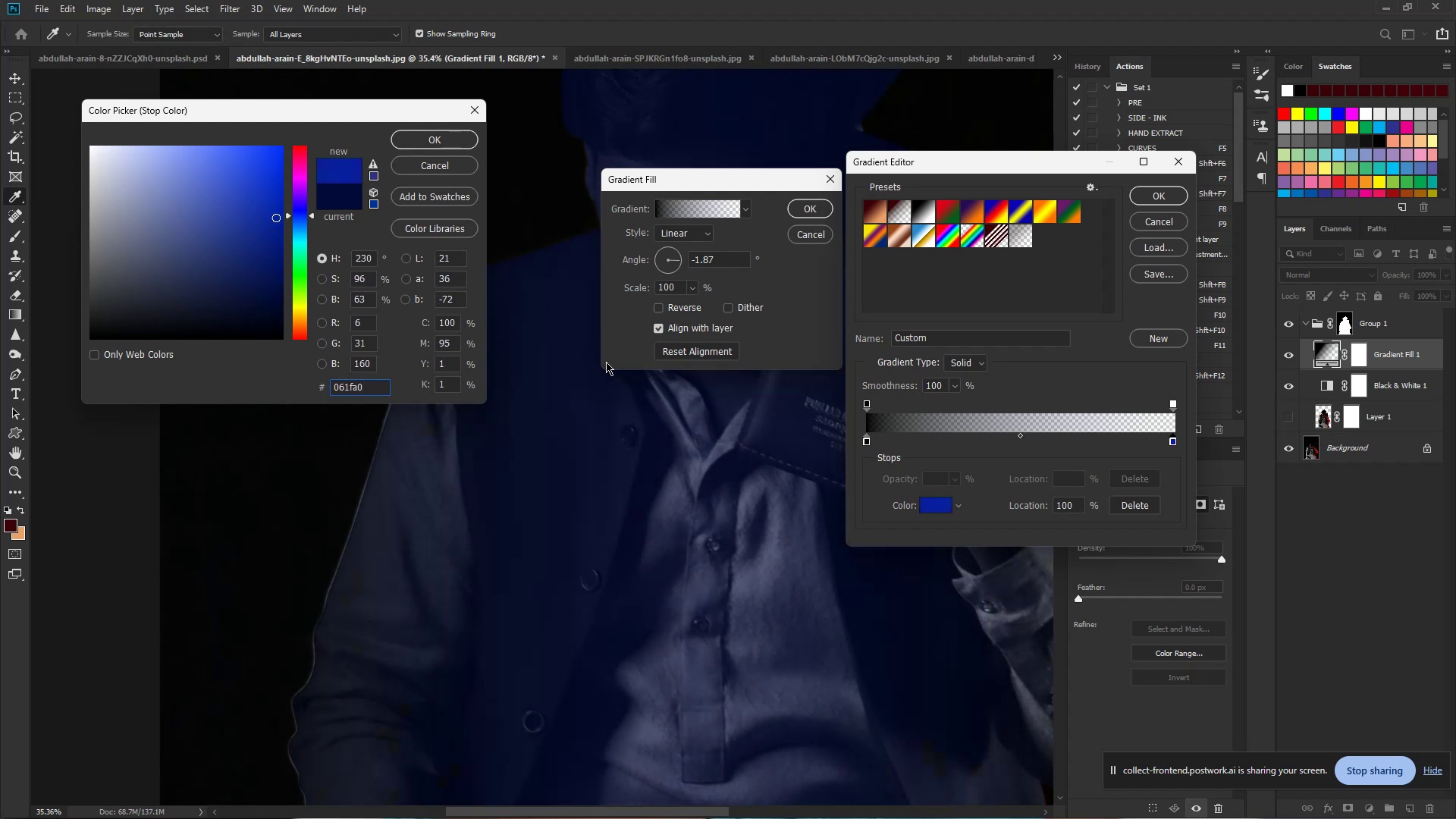 
left_click_drag(start_coordinate=[275, 219], to_coordinate=[285, 190])
 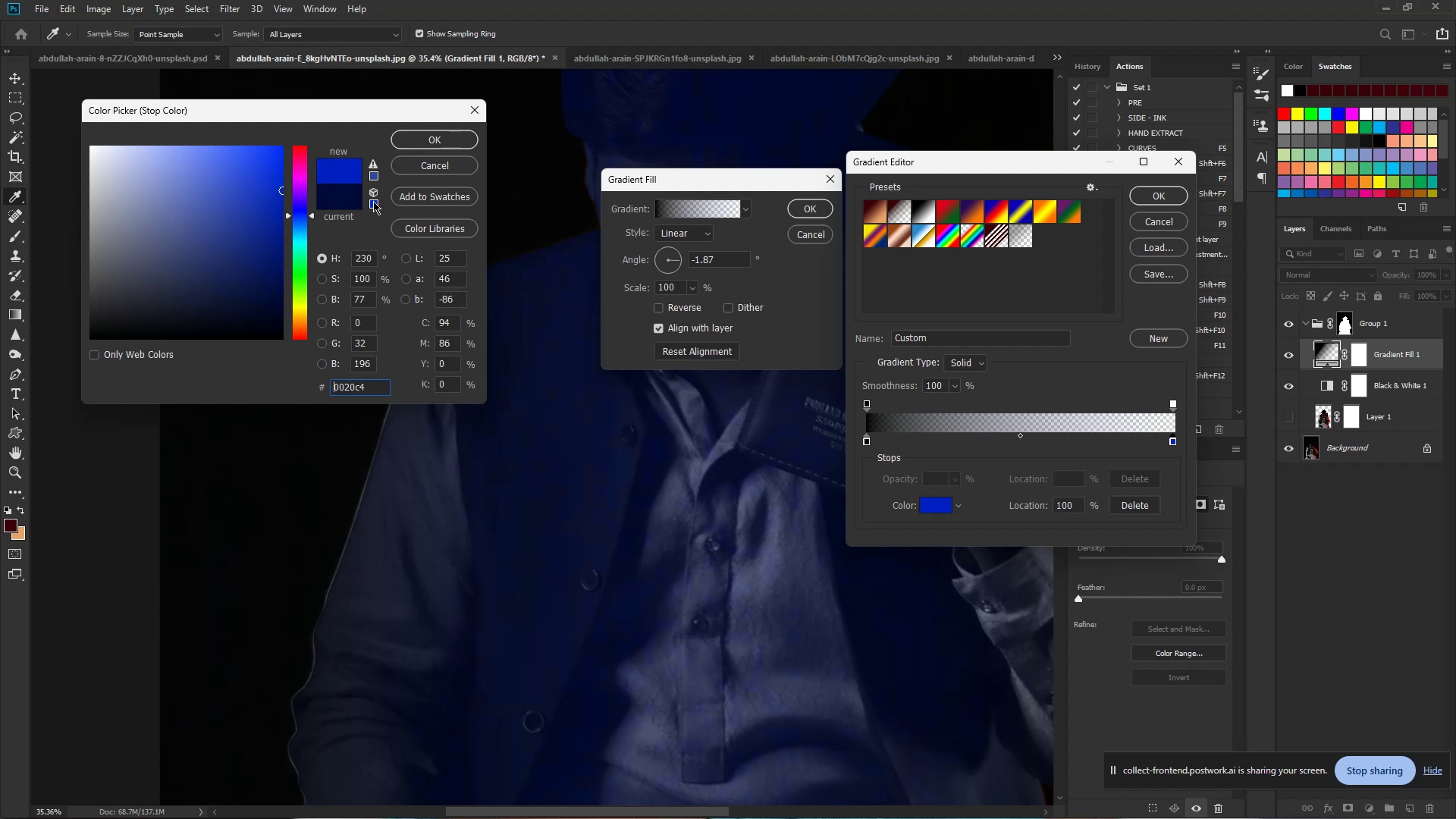 
left_click([373, 202])
 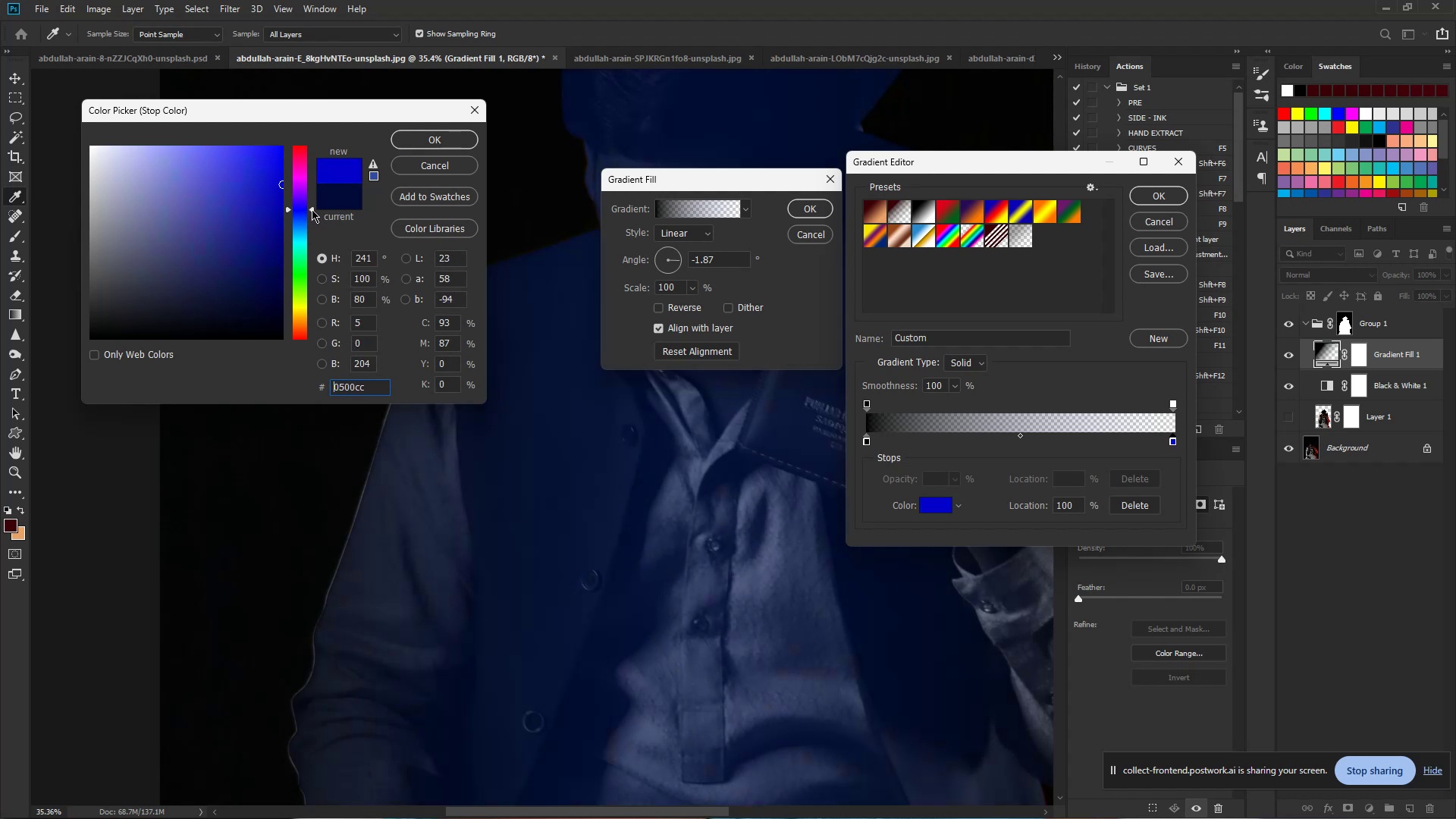 
wait(9.54)
 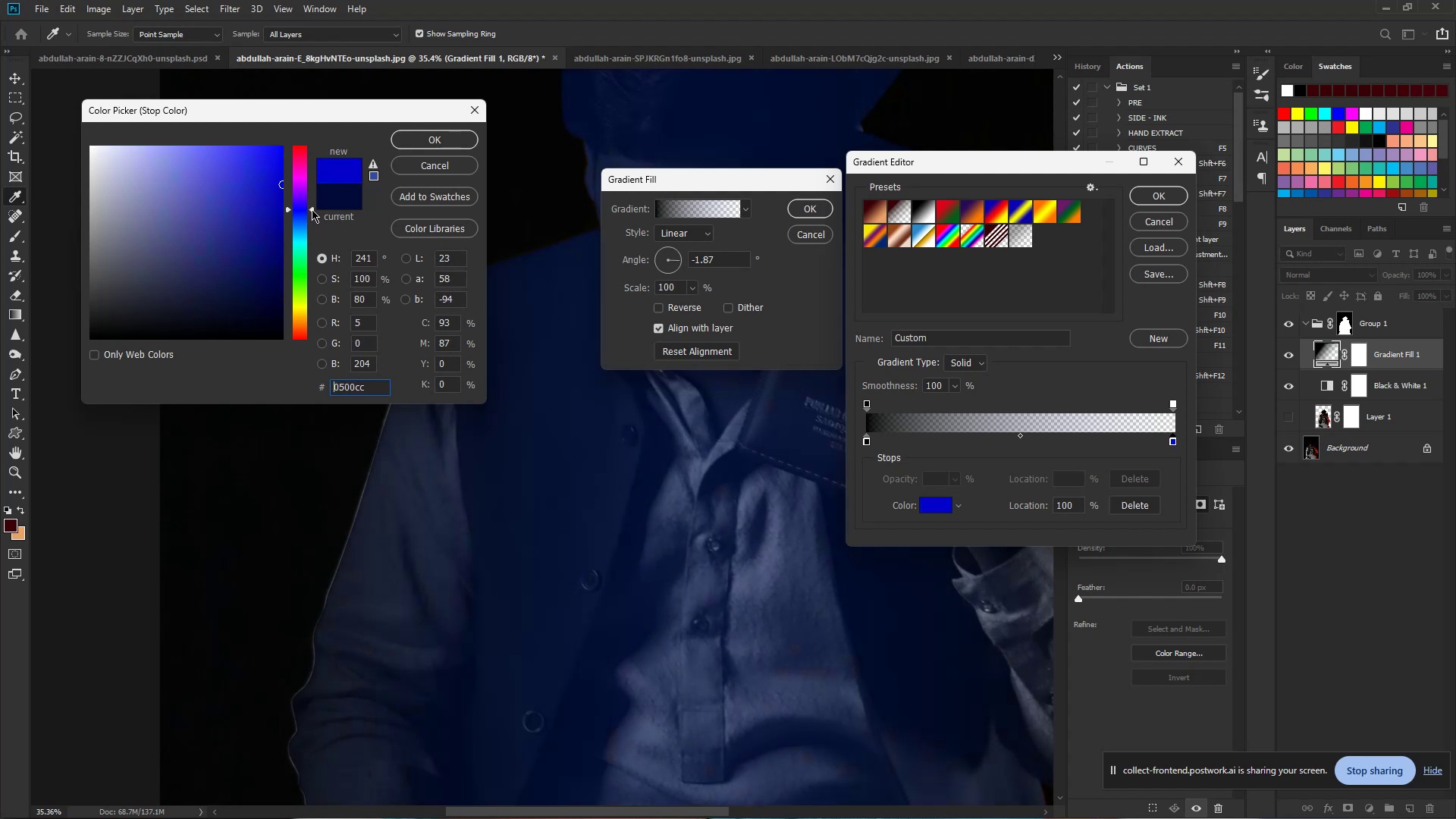 
left_click_drag(start_coordinate=[272, 325], to_coordinate=[285, 357])
 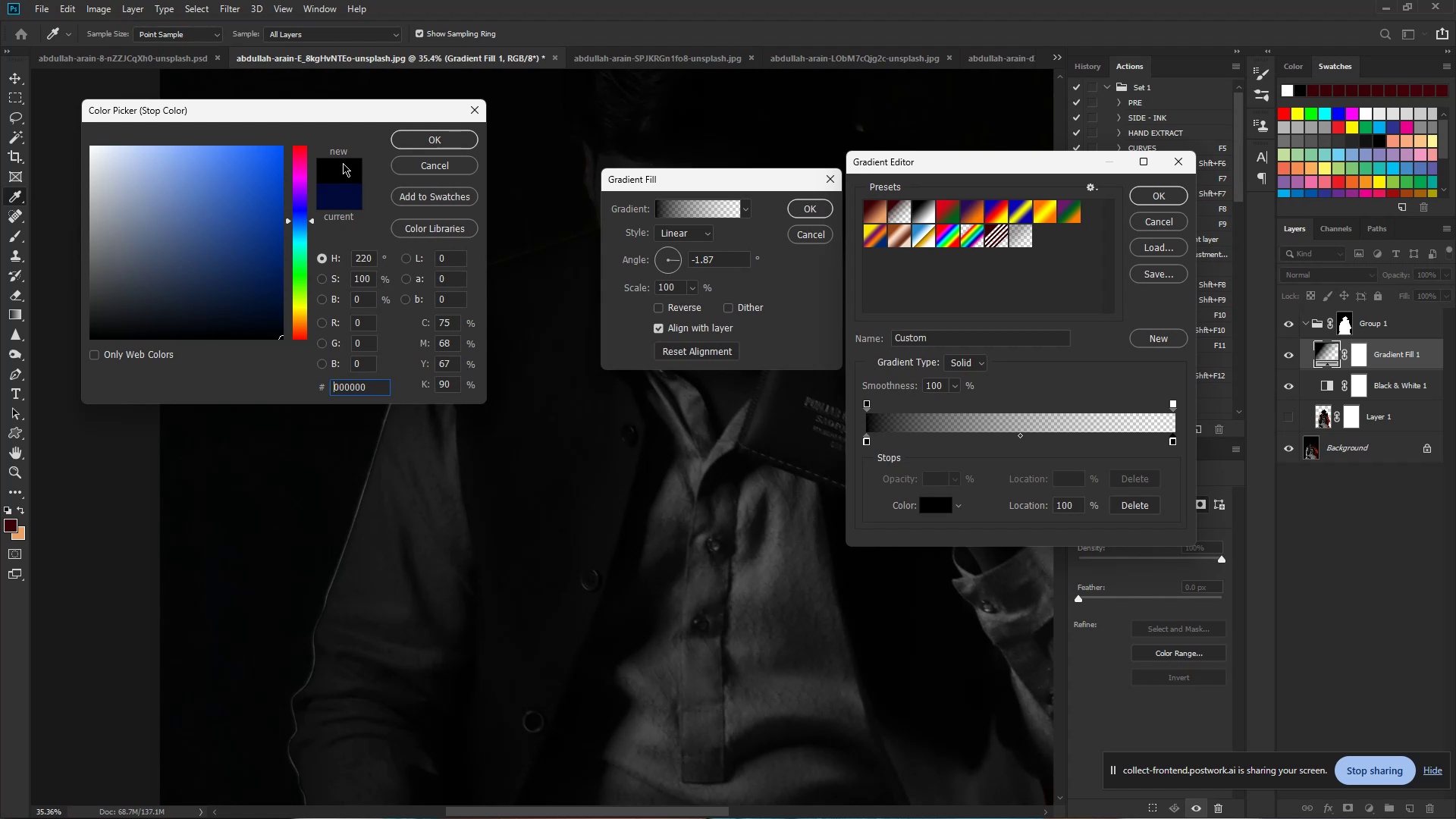 
wait(12.86)
 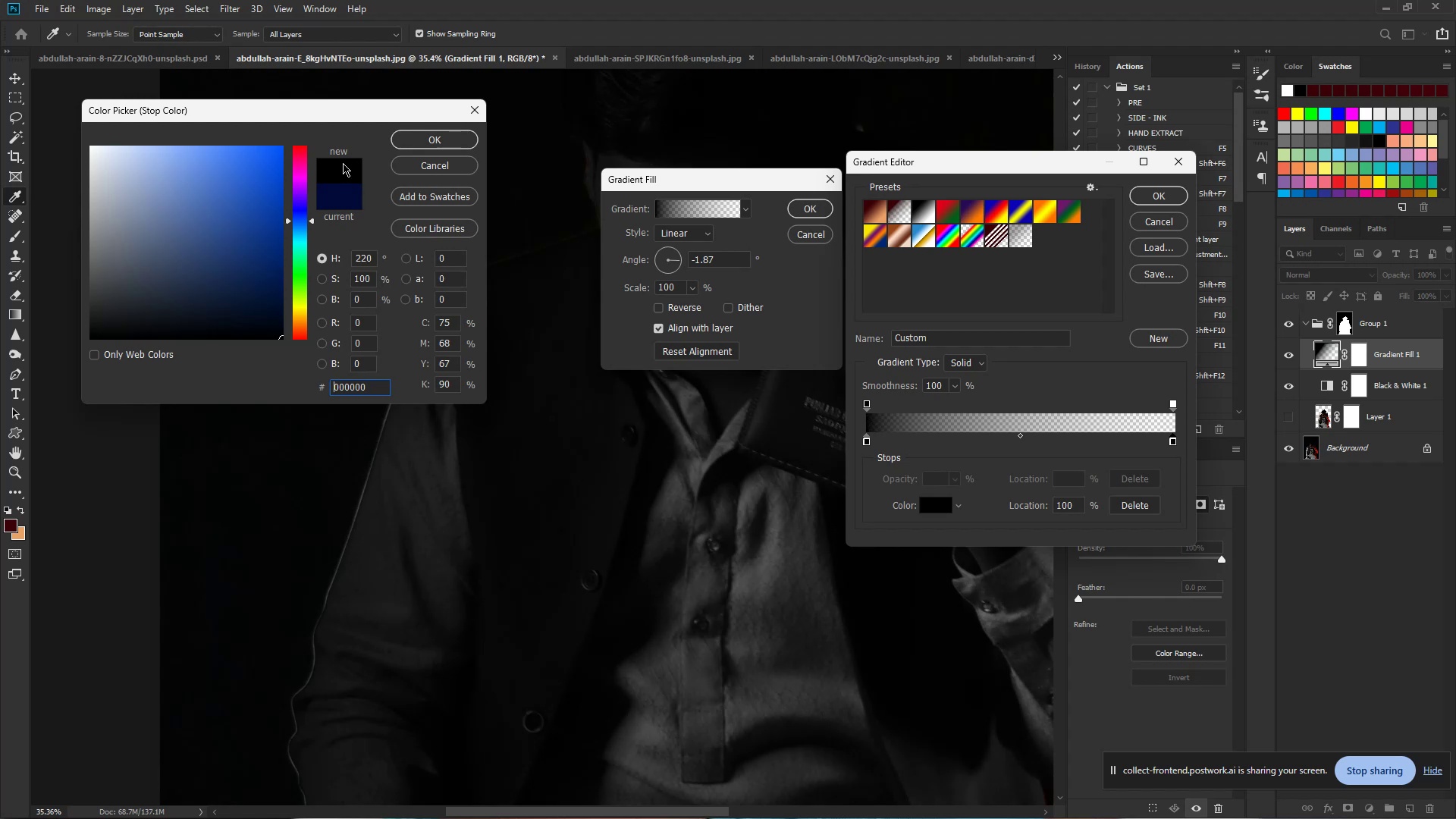 
left_click_drag(start_coordinate=[278, 154], to_coordinate=[283, 132])
 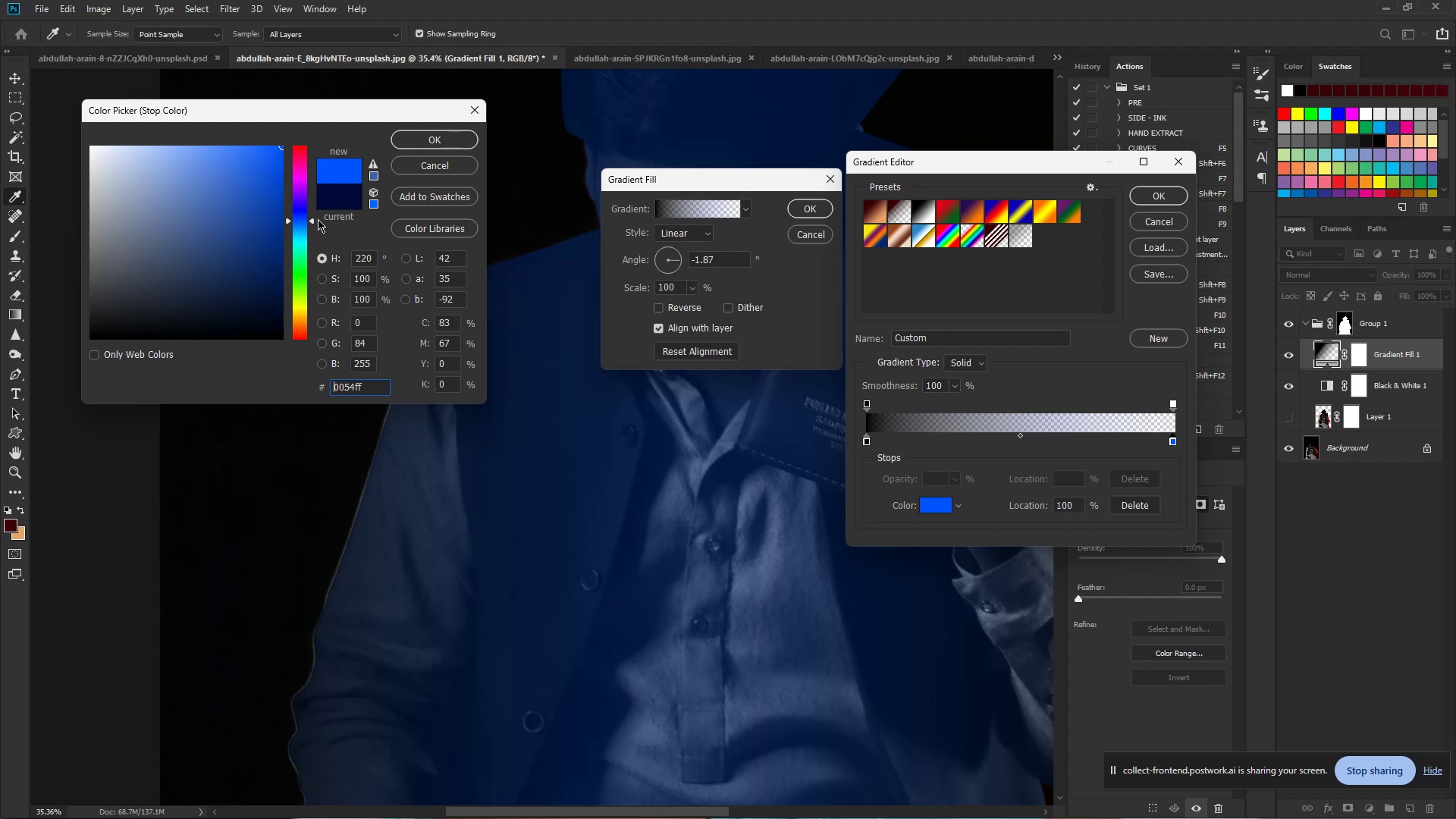 
wait(11.51)
 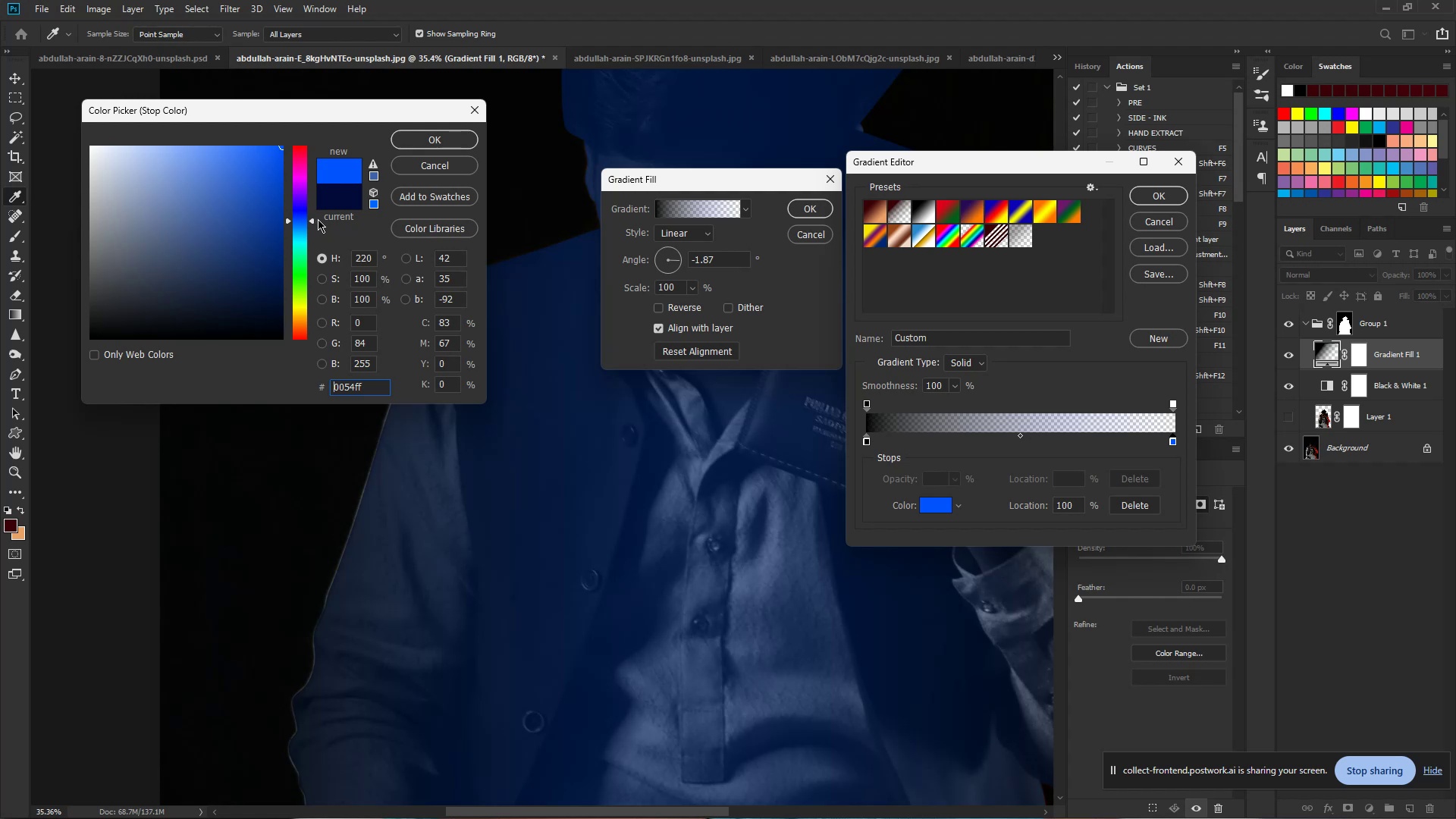 
left_click_drag(start_coordinate=[312, 221], to_coordinate=[312, 228])
 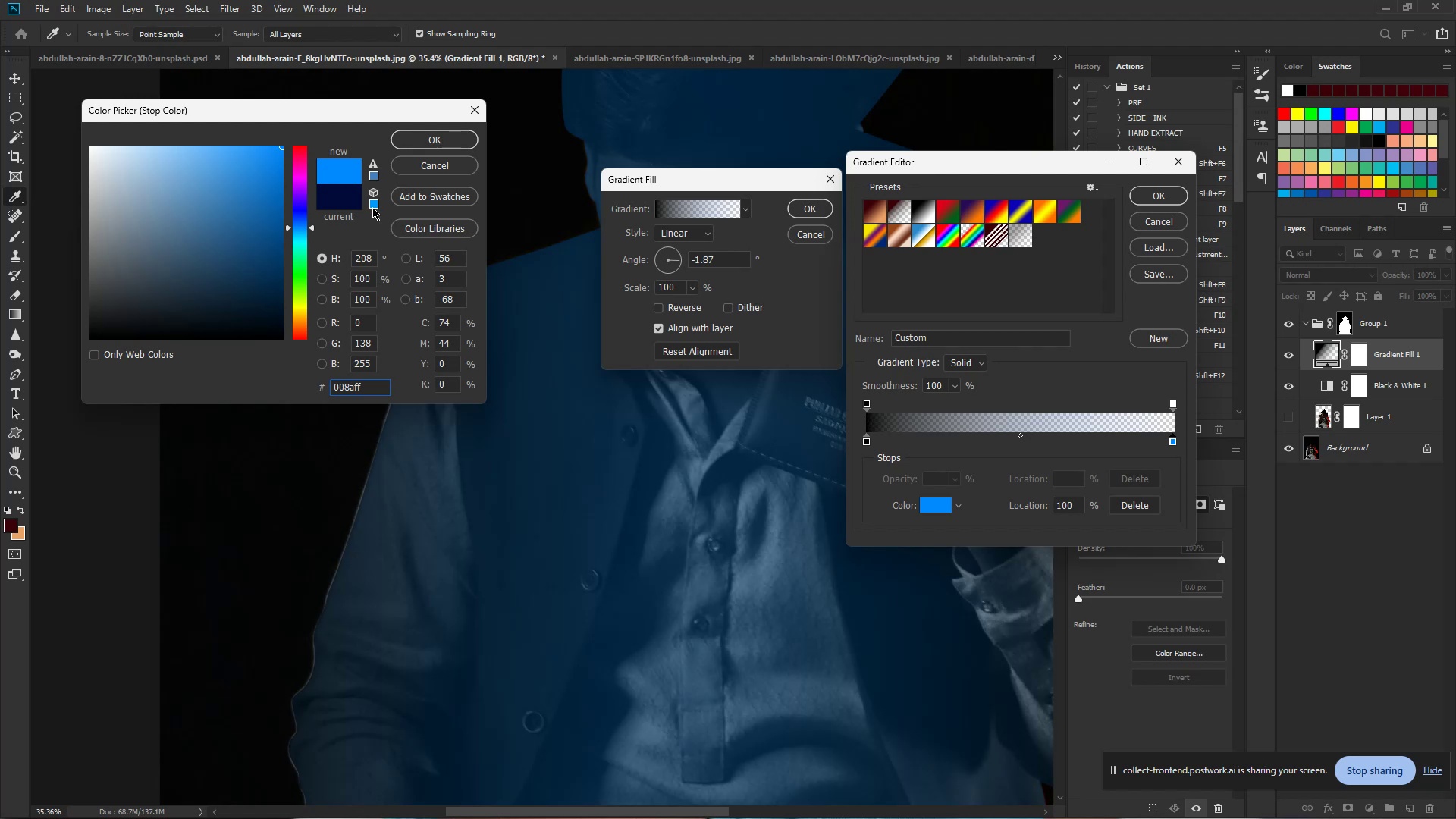 
left_click([445, 141])
 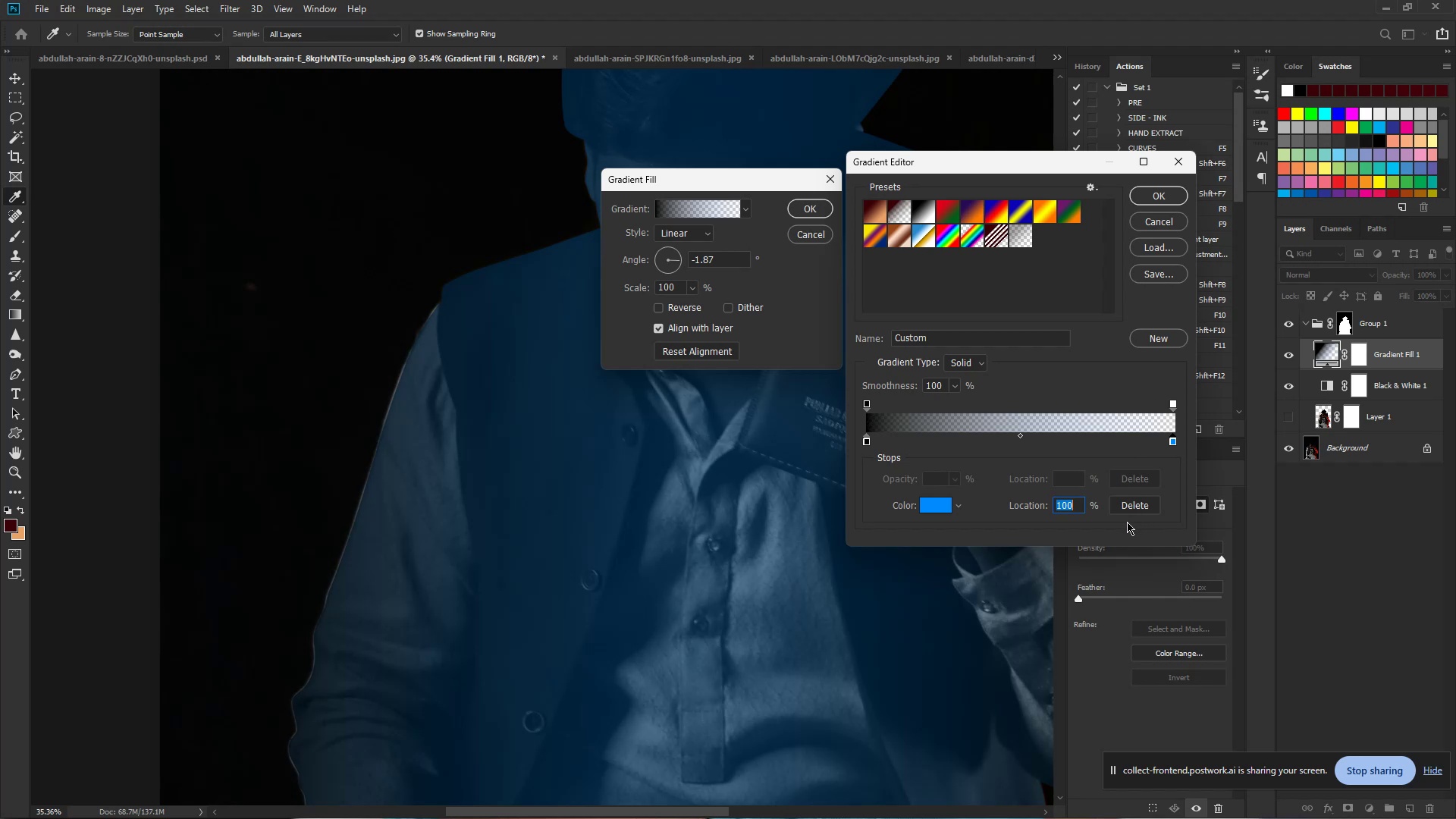 
wait(31.0)
 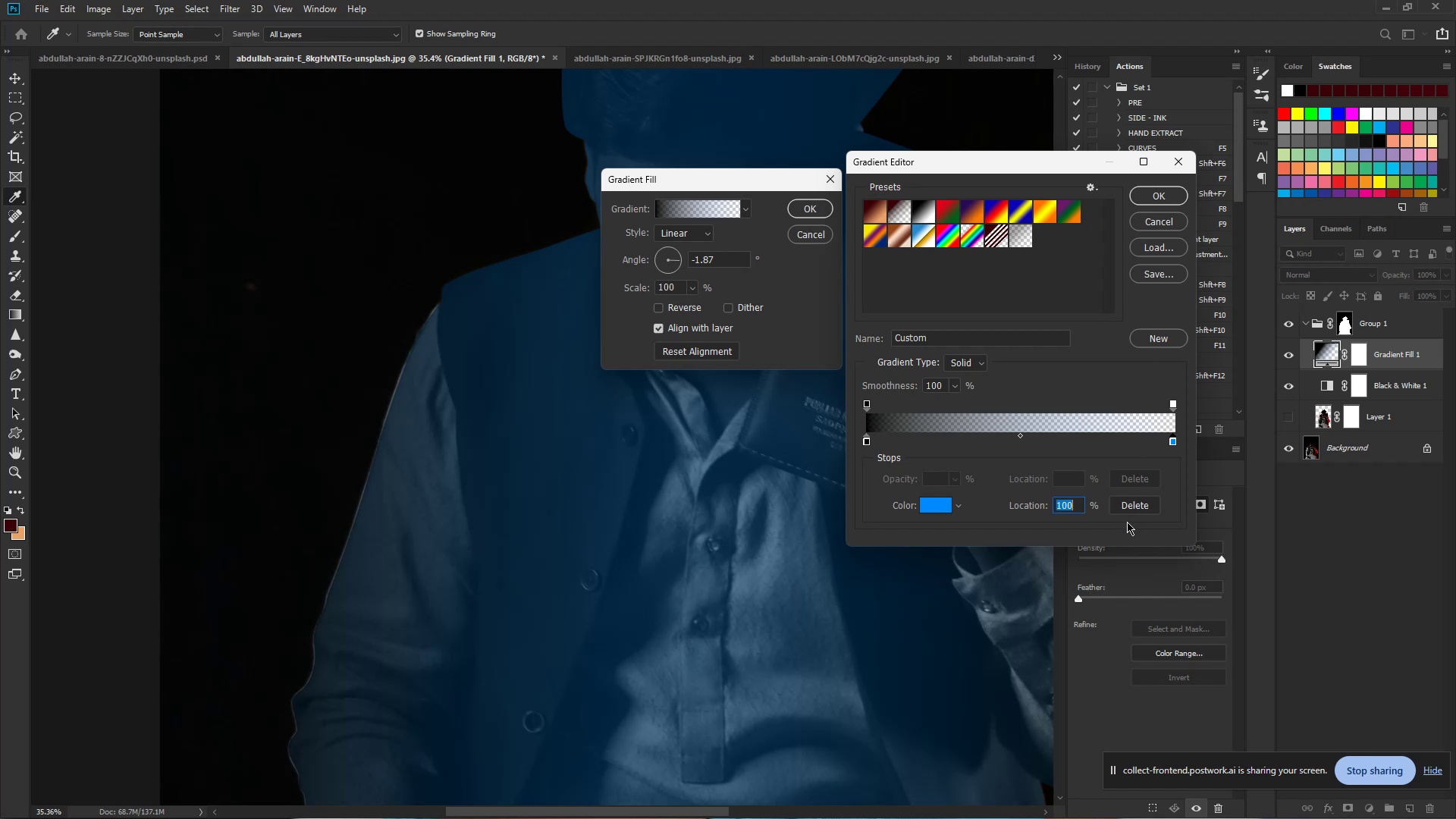 
left_click_drag(start_coordinate=[669, 258], to_coordinate=[661, 240])
 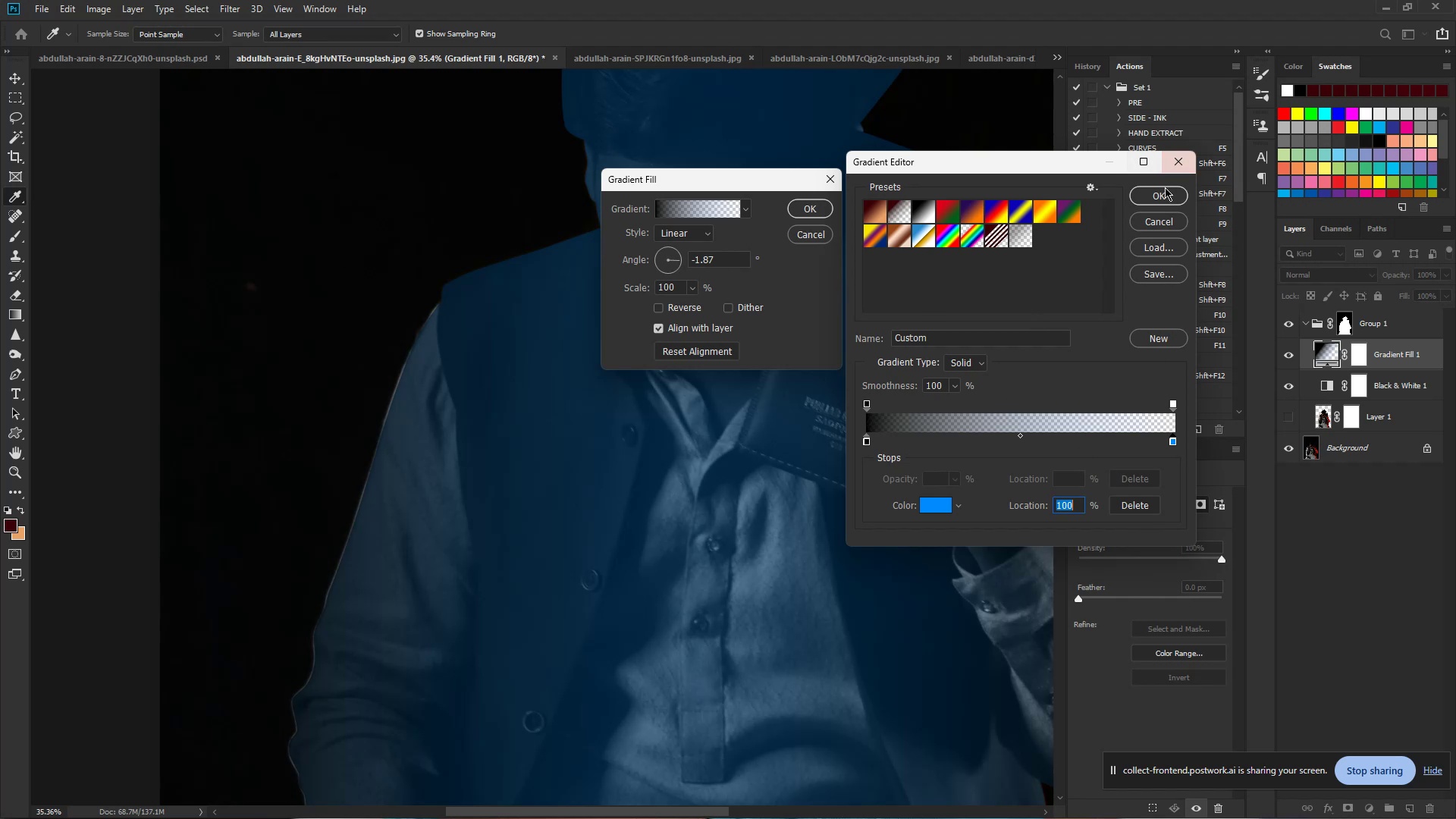 
left_click([1168, 196])
 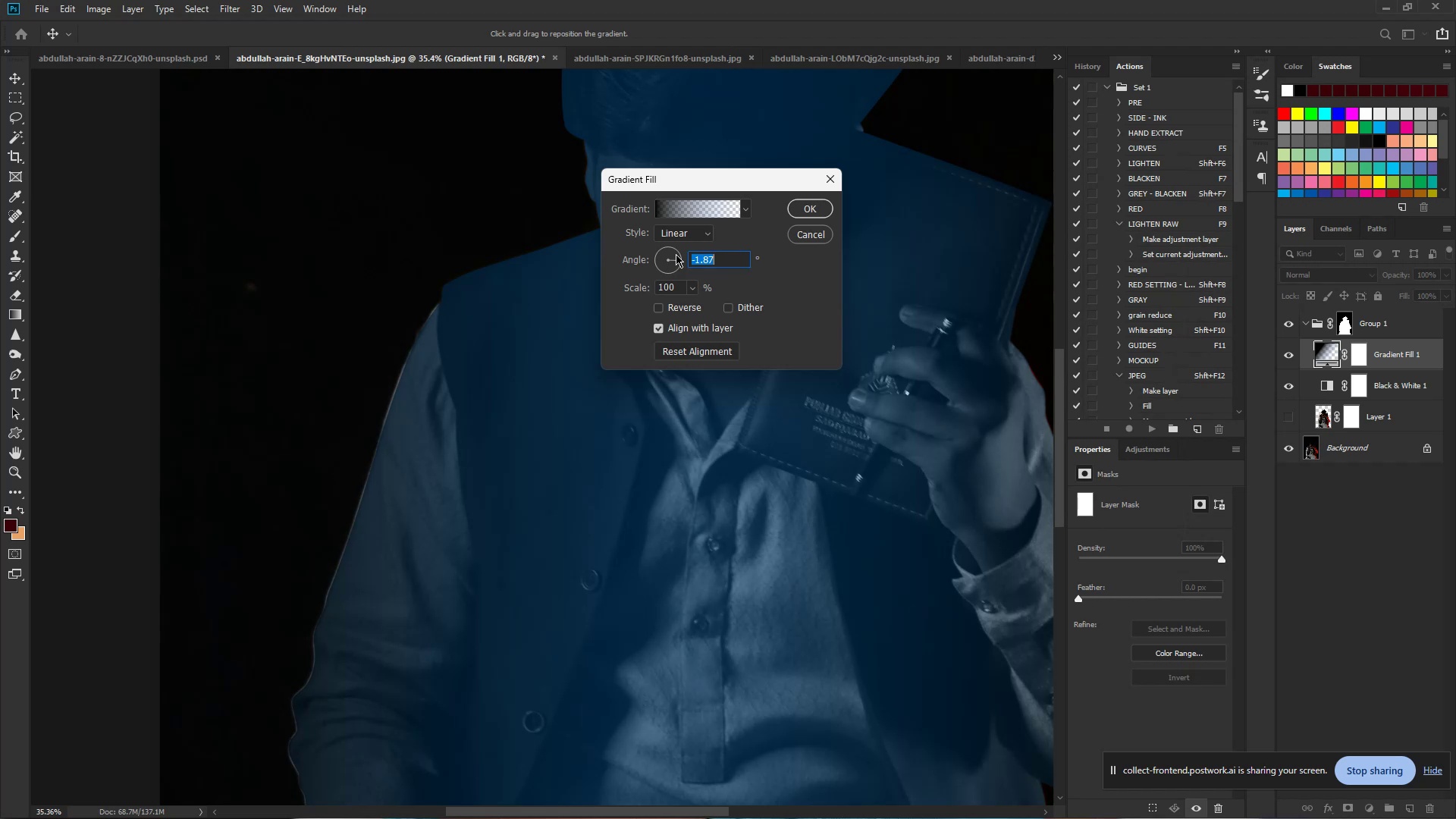 
wait(14.7)
 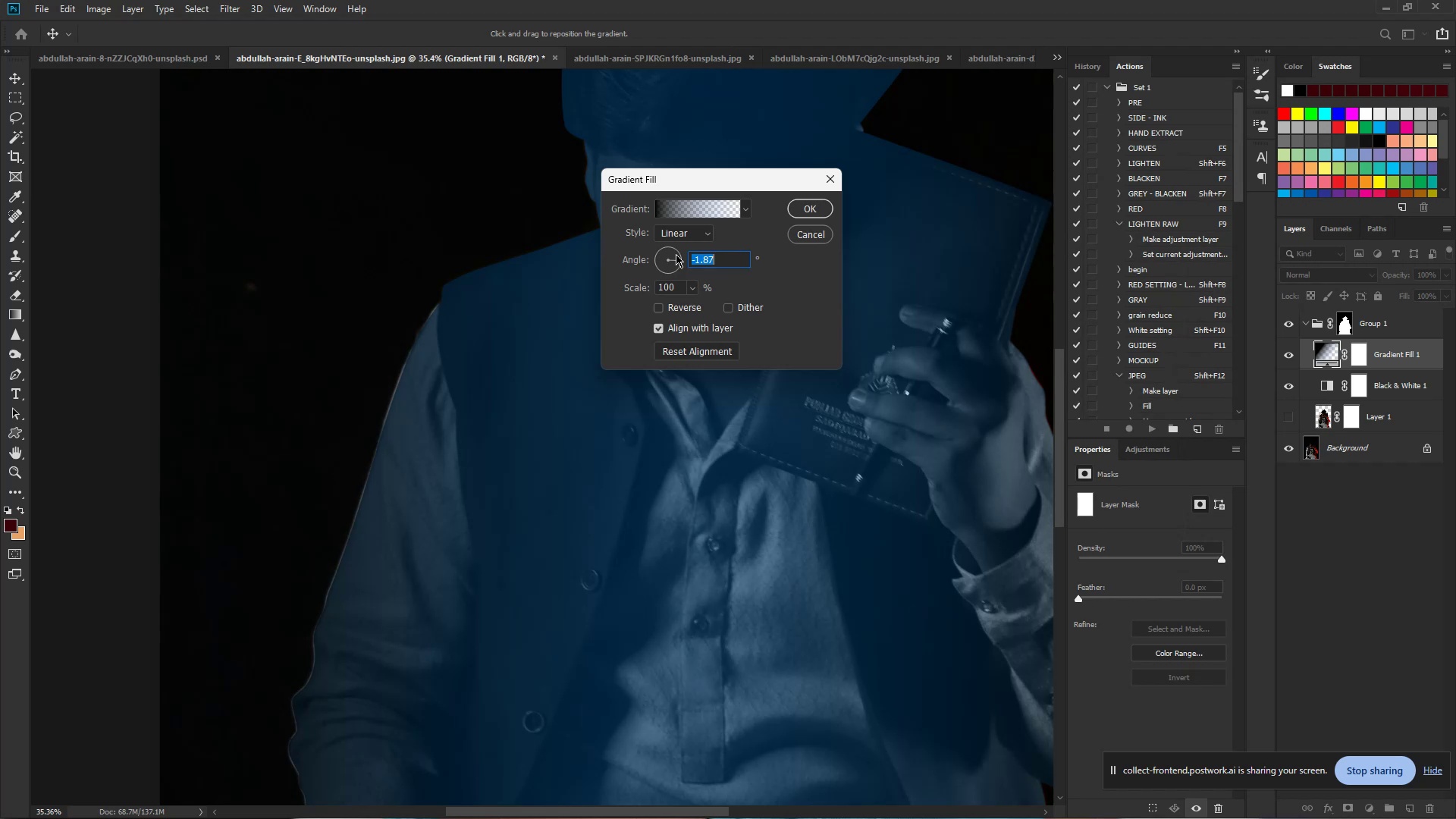 
left_click([828, 184])
 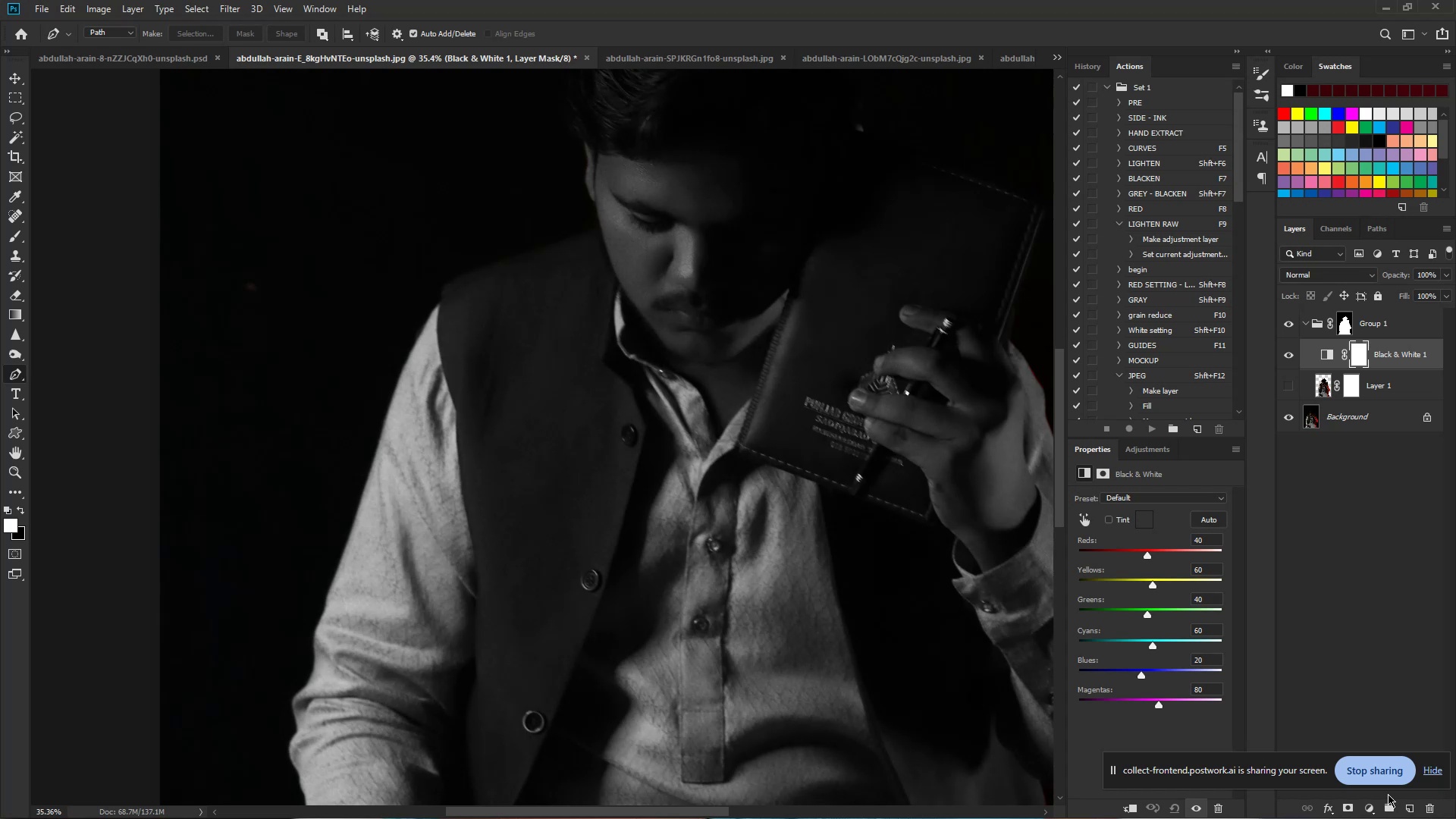 
wait(18.74)
 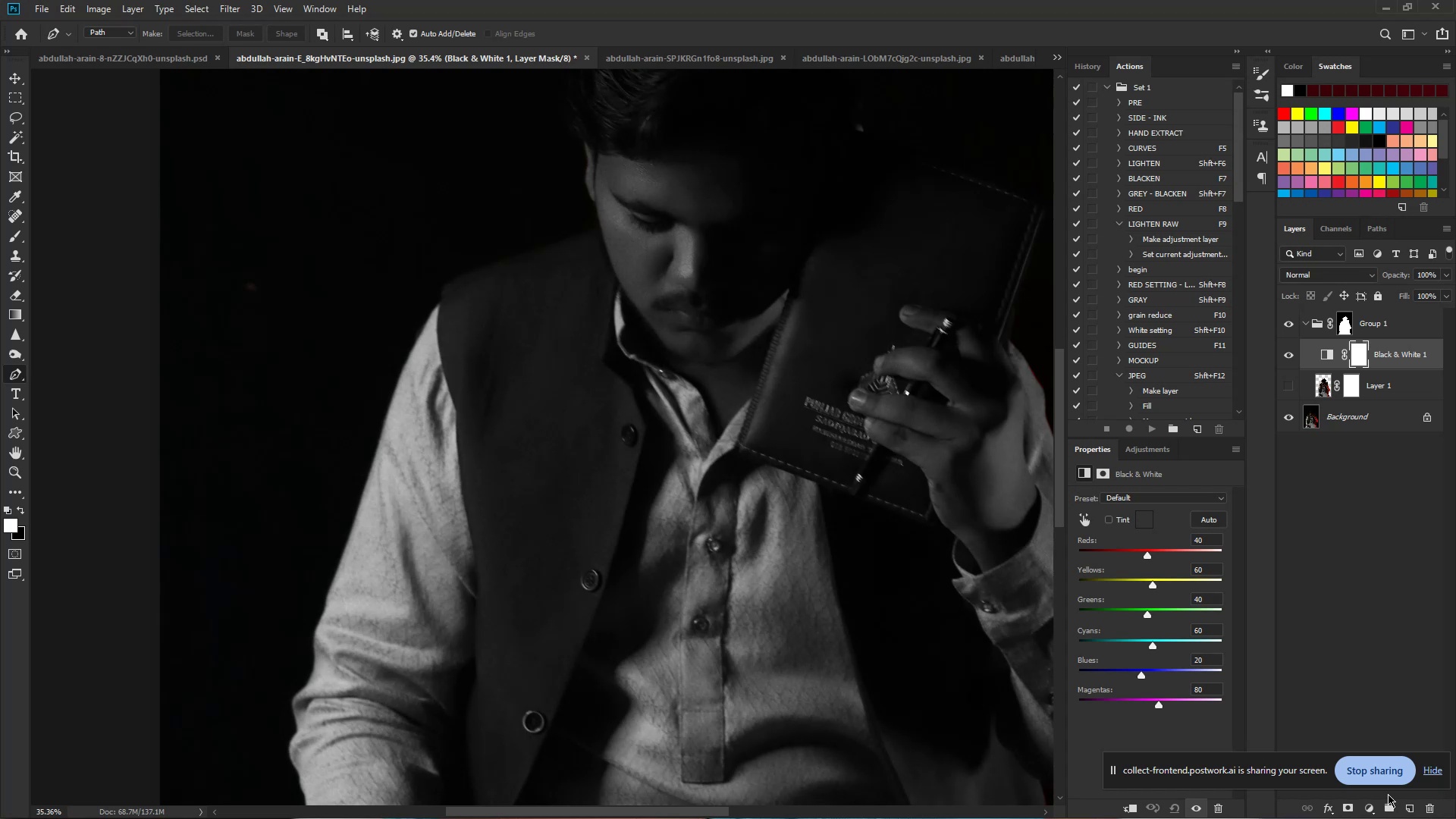 
left_click([9, 510])
 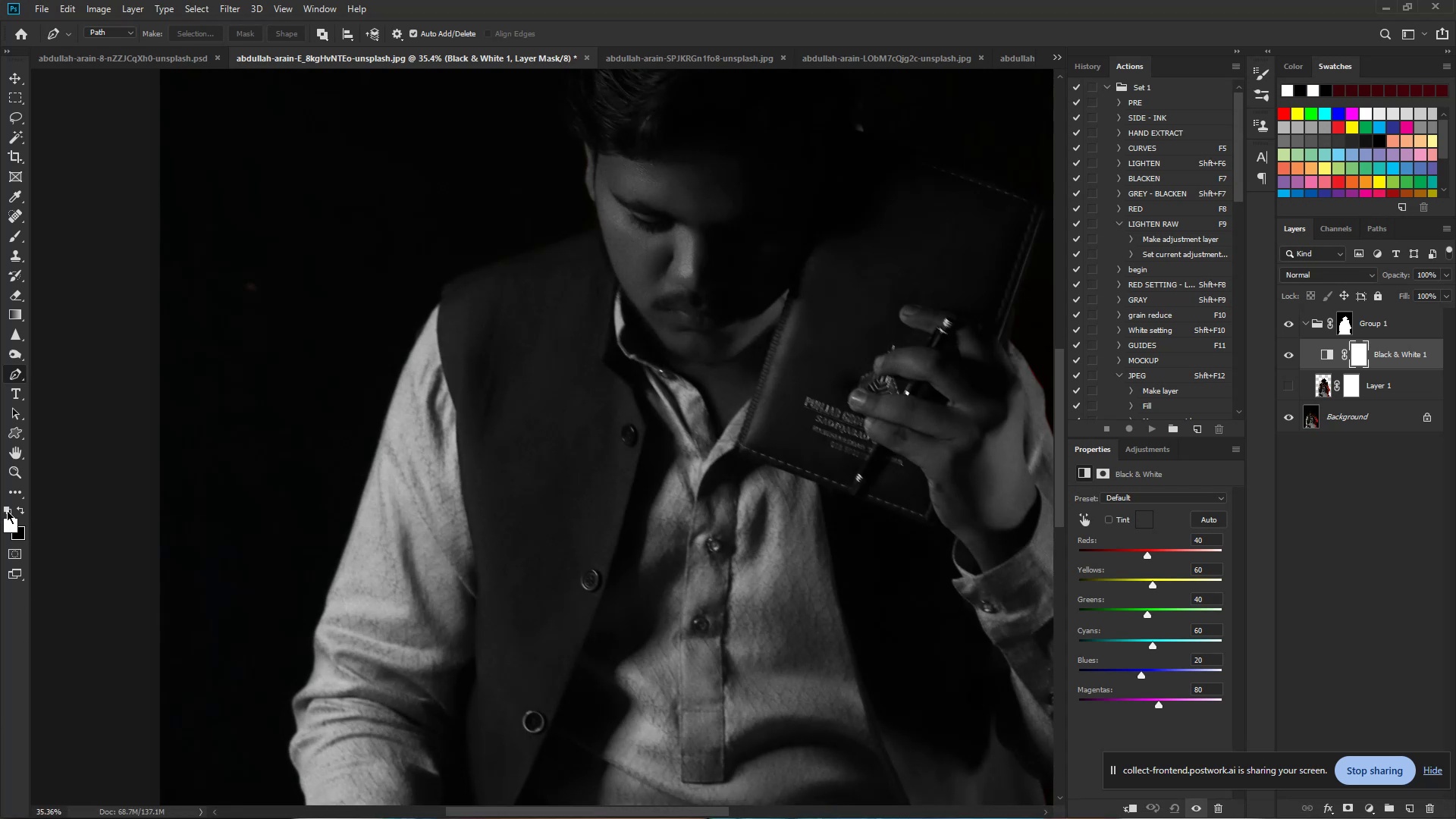 
left_click([7, 510])
 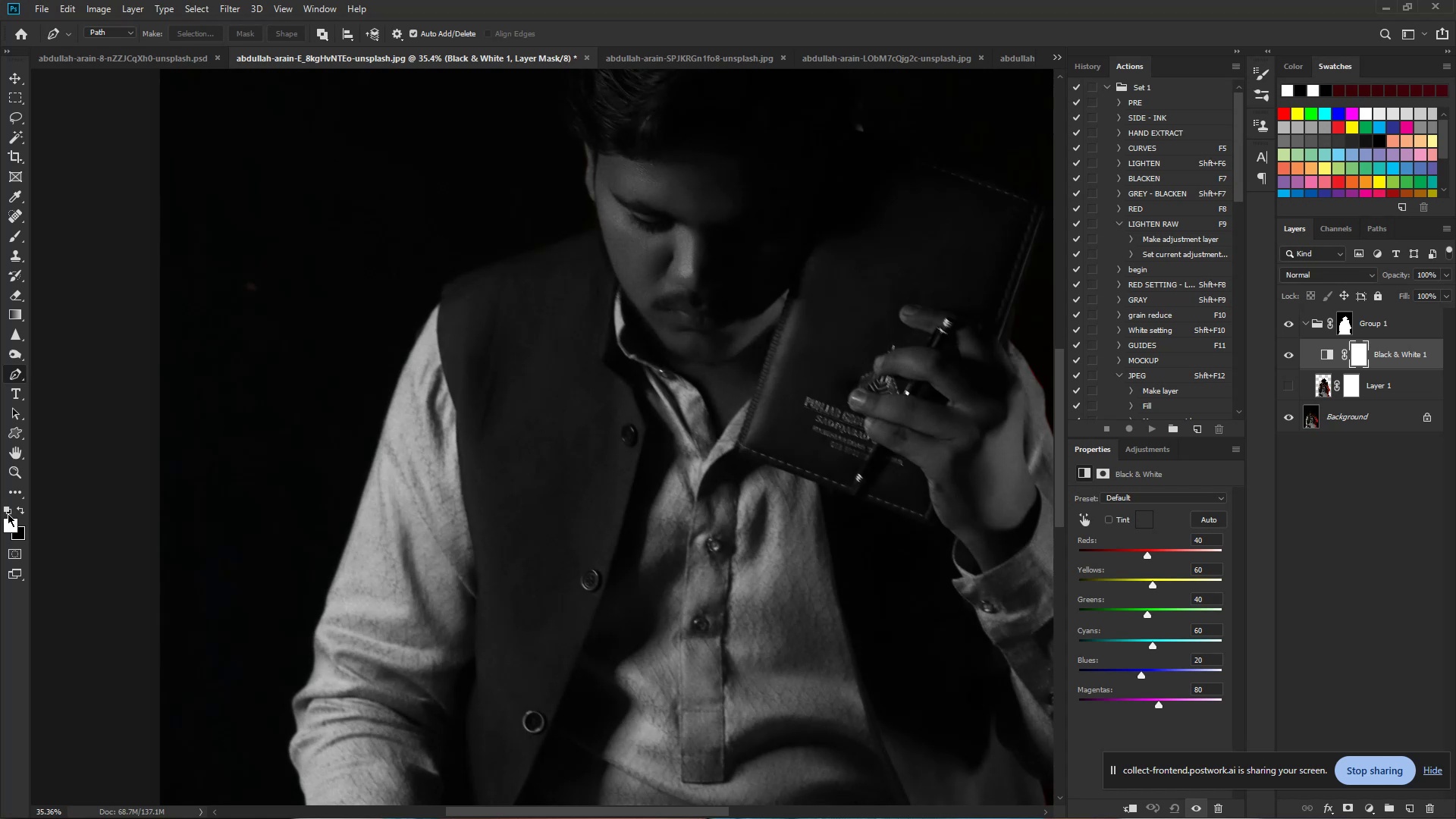 
left_click([7, 511])
 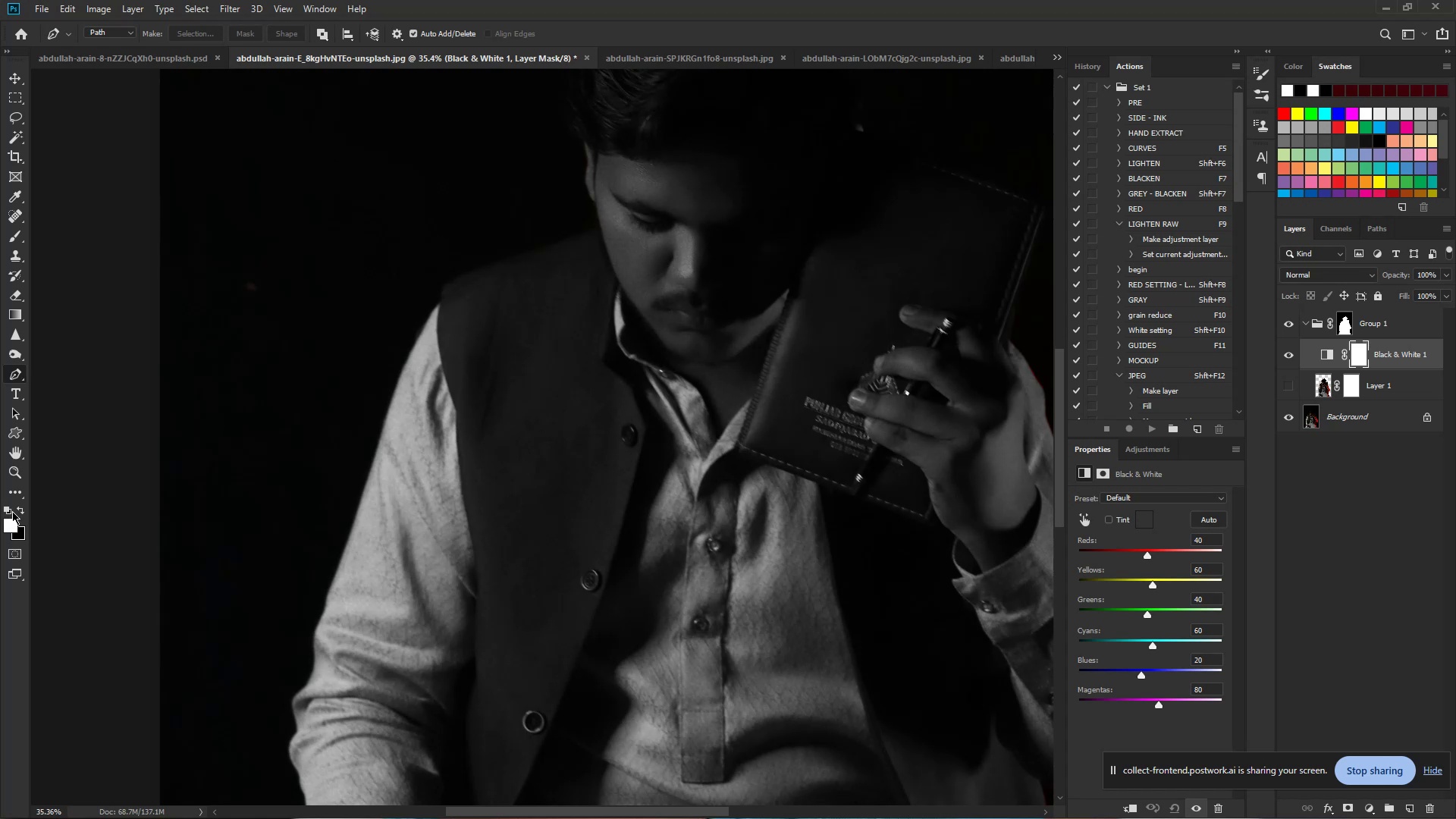 
type(bx)
 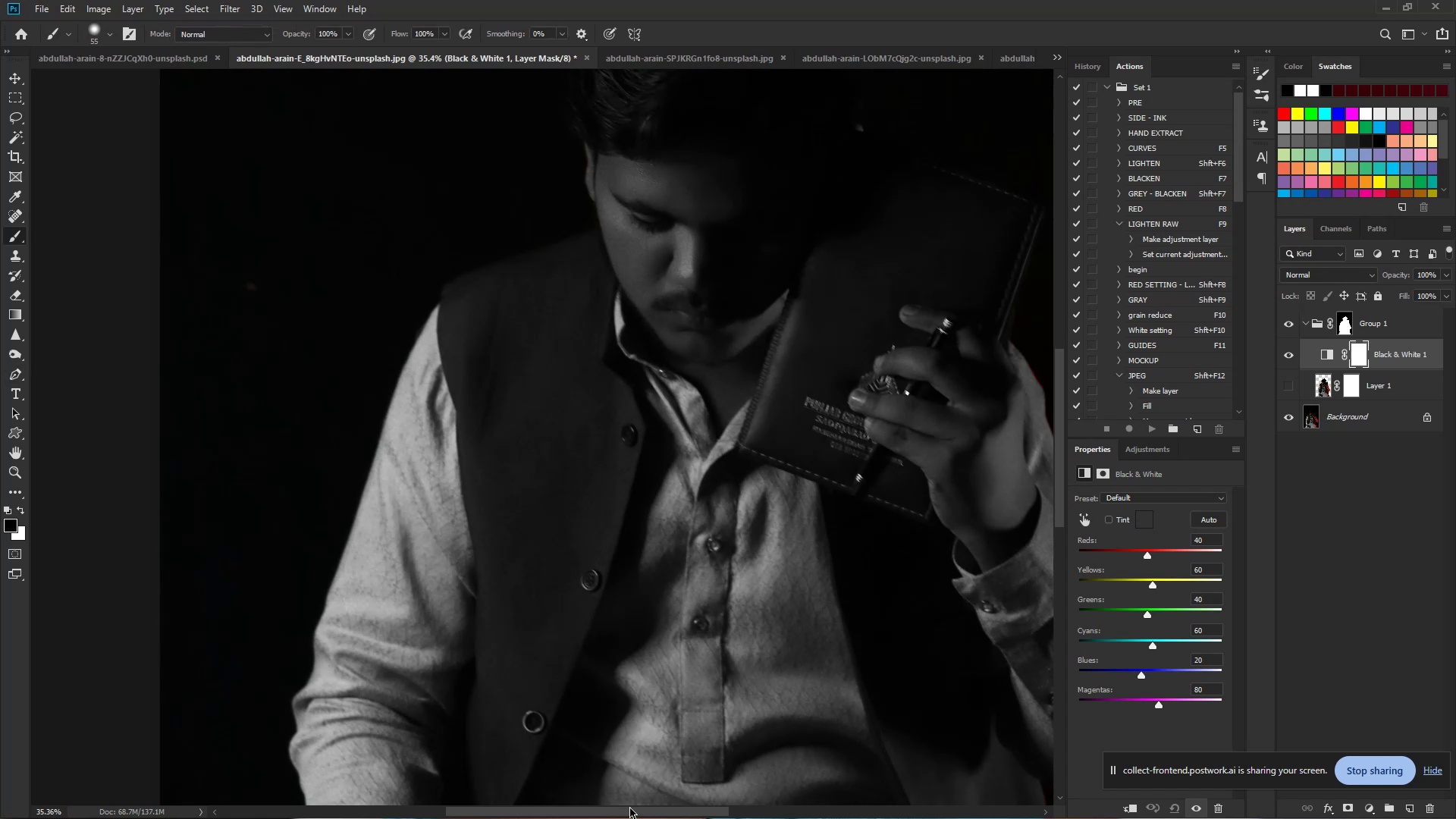 
mouse_move([679, 813])
 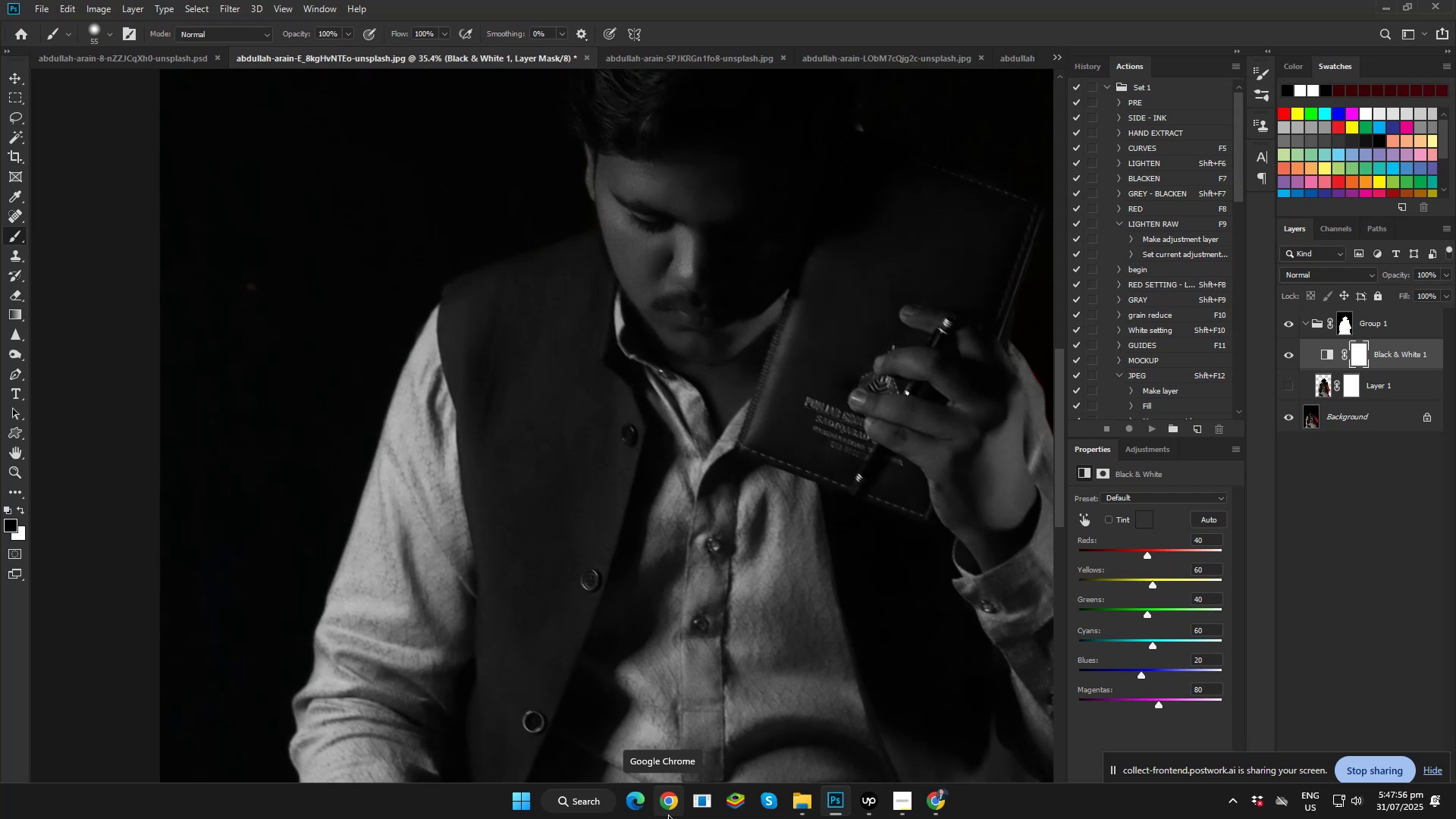 
mouse_move([738, 786])
 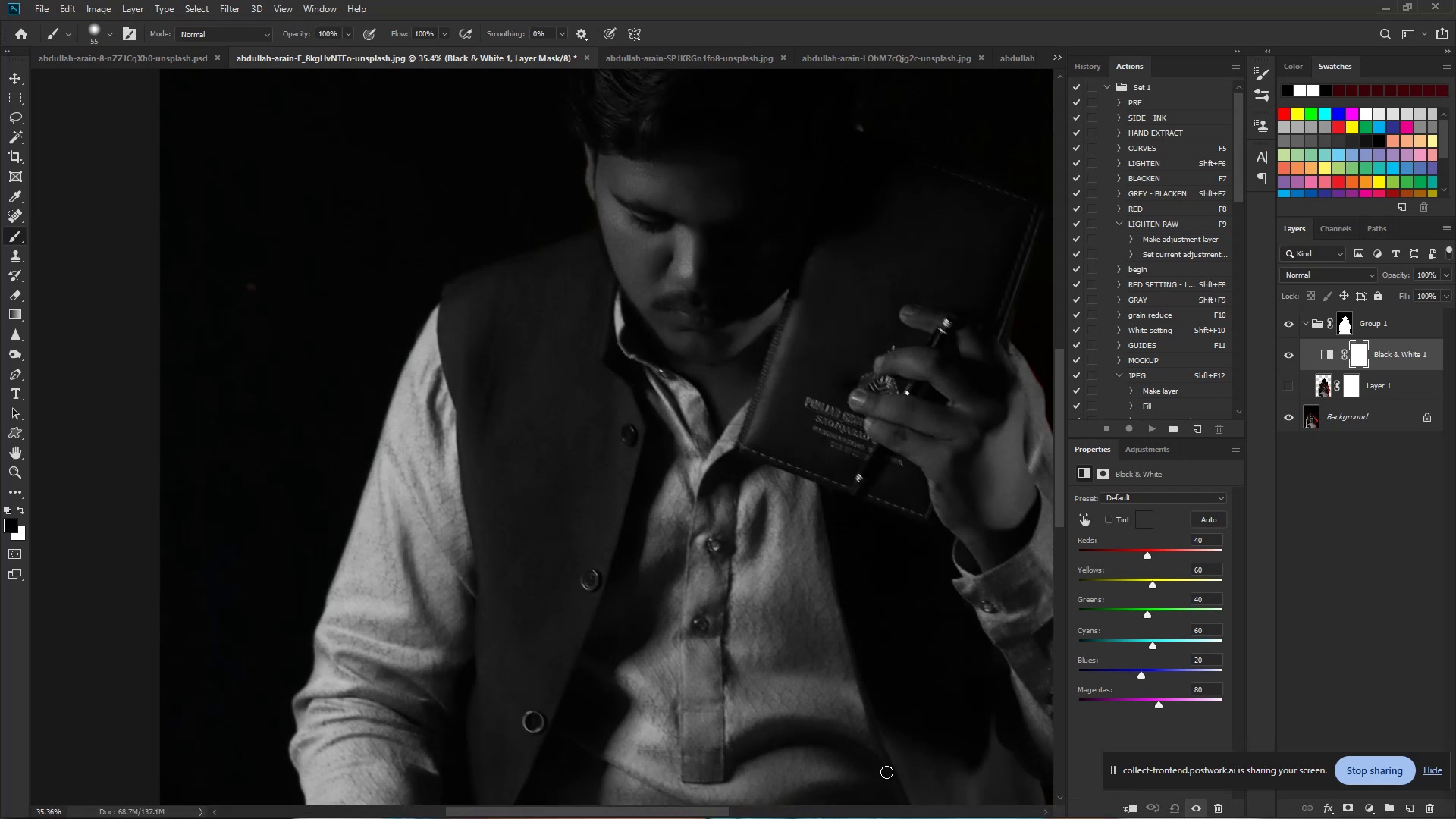 
key(Space)
 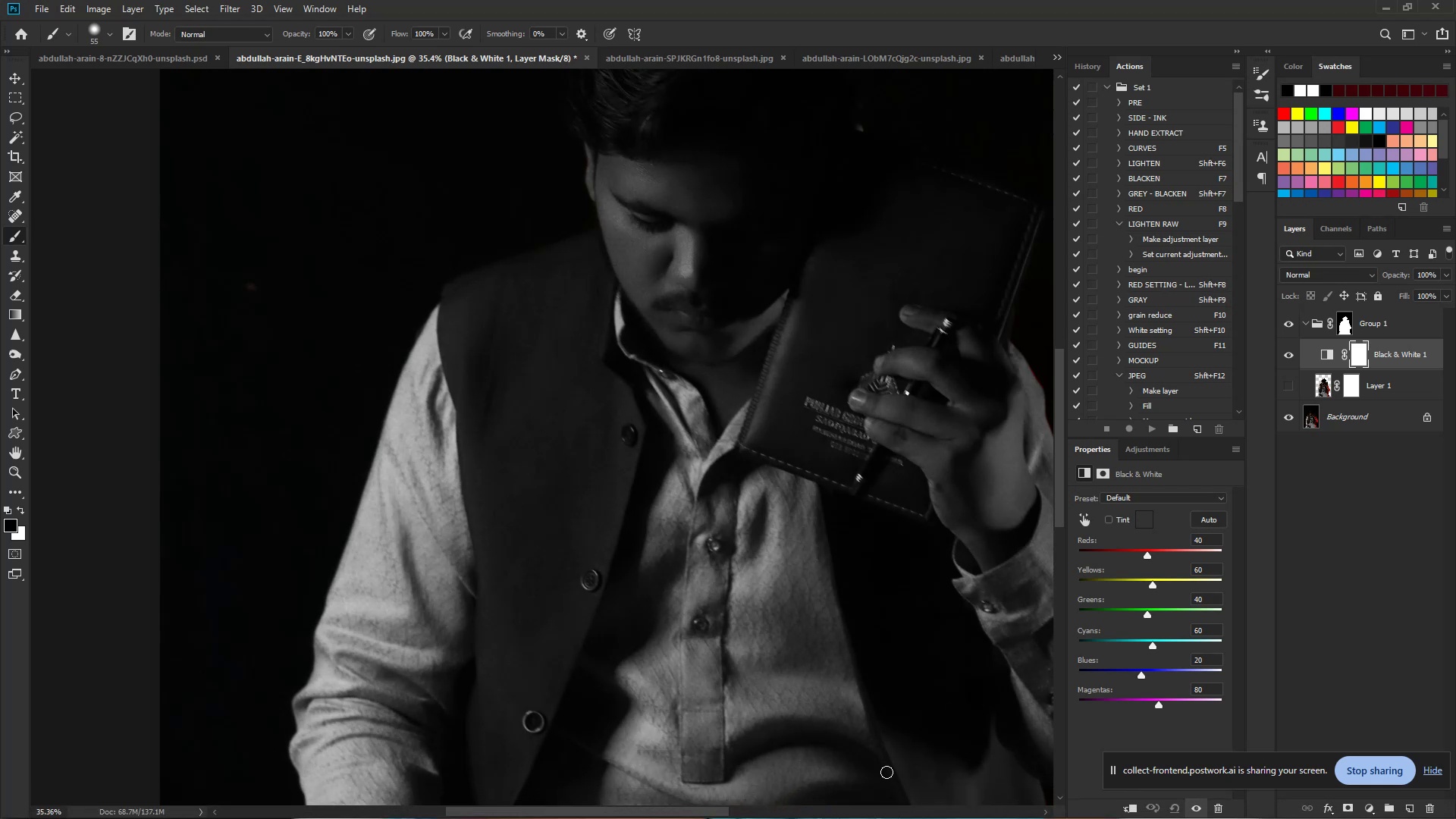 
key(Space)
 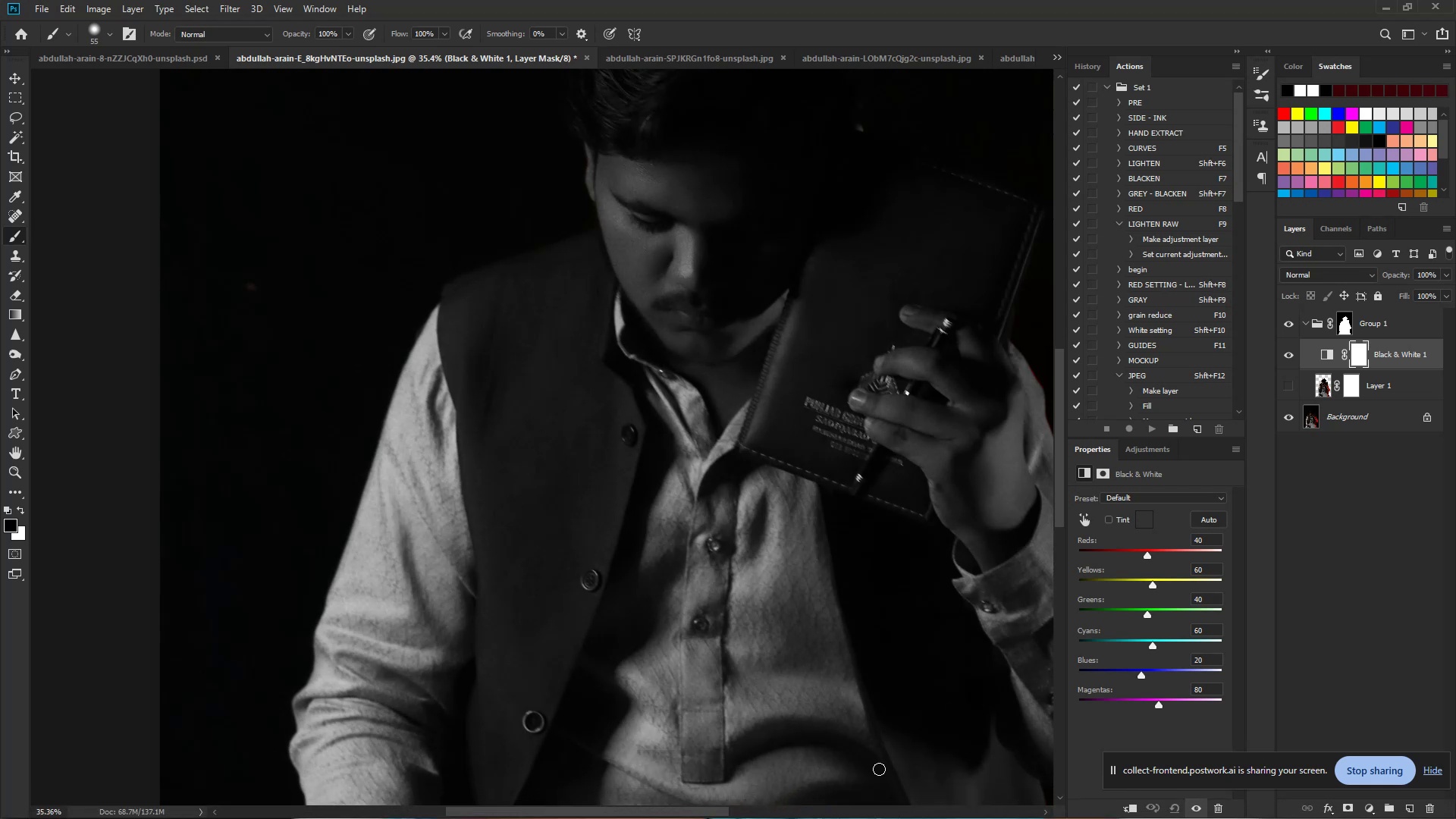 
key(Space)
 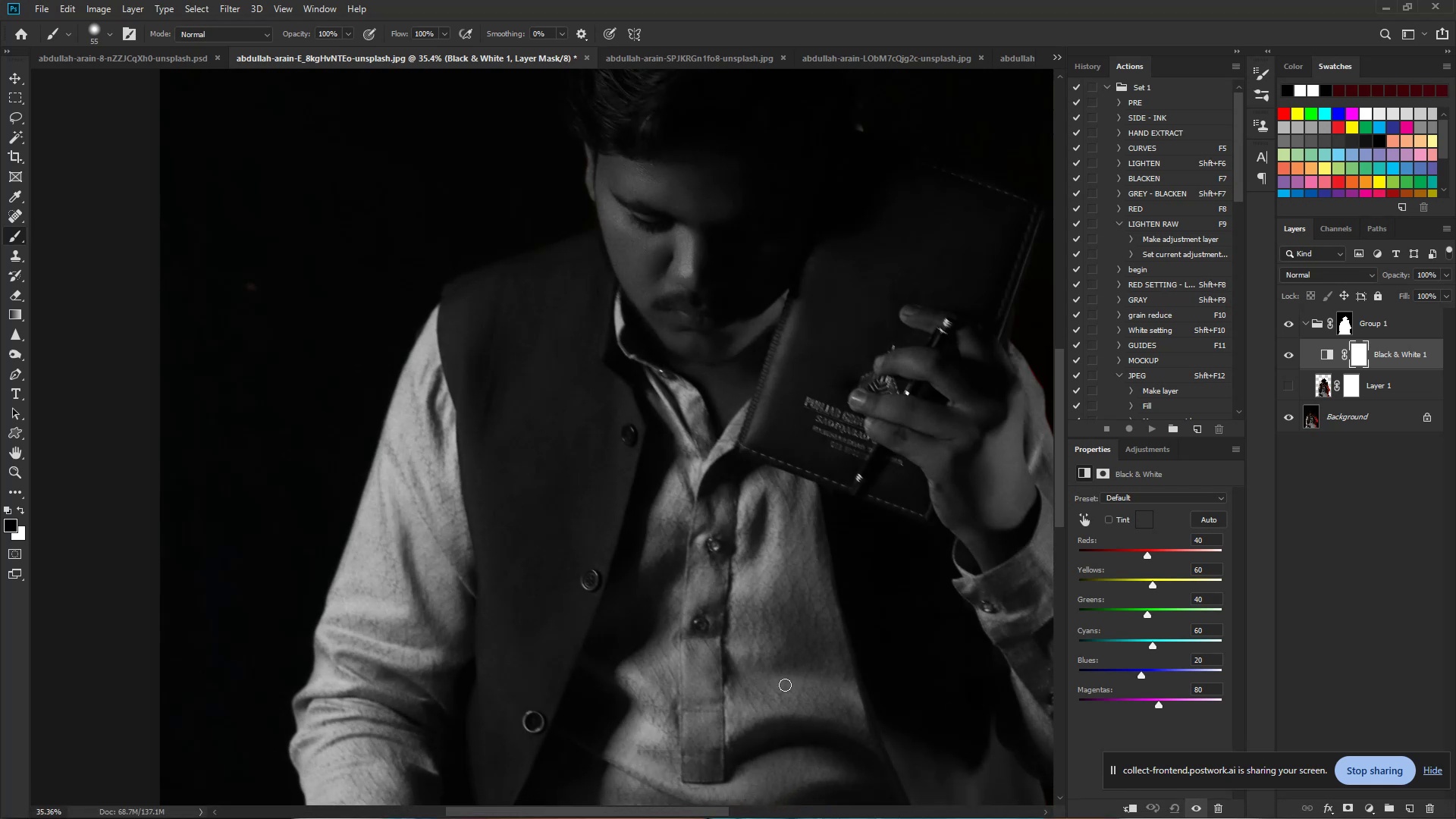 
key(Space)
 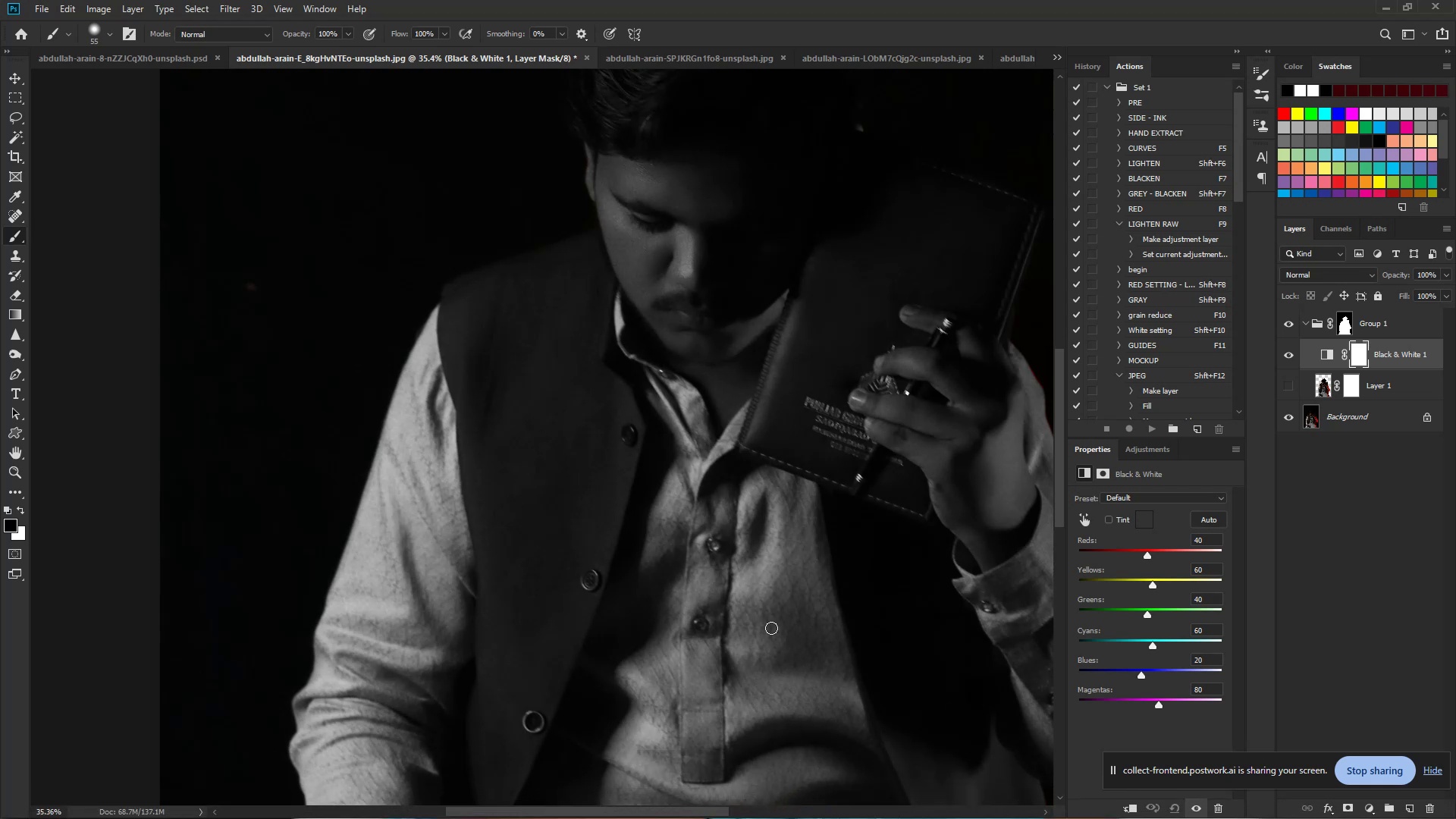 
key(Space)
 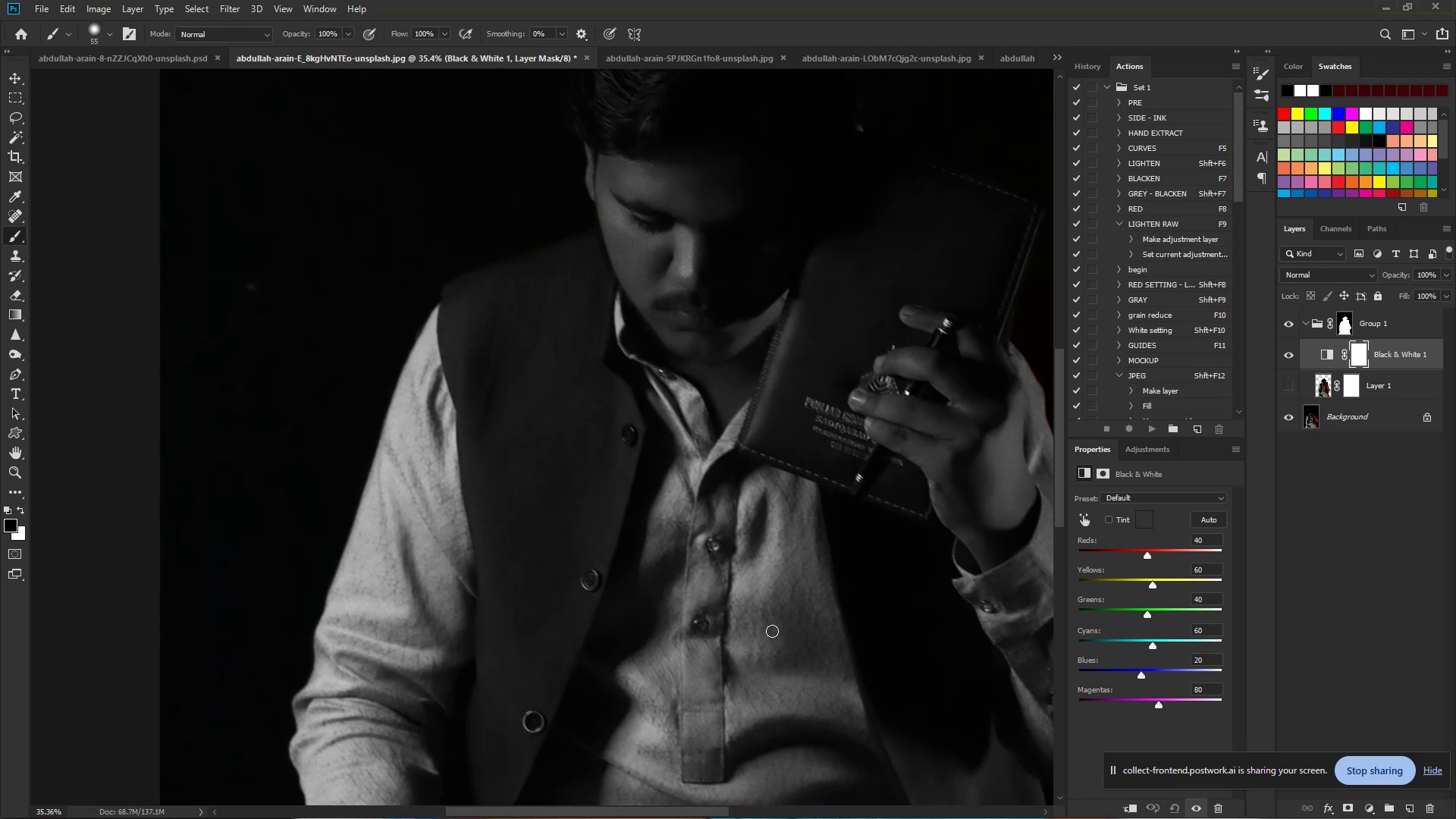 
key(Space)
 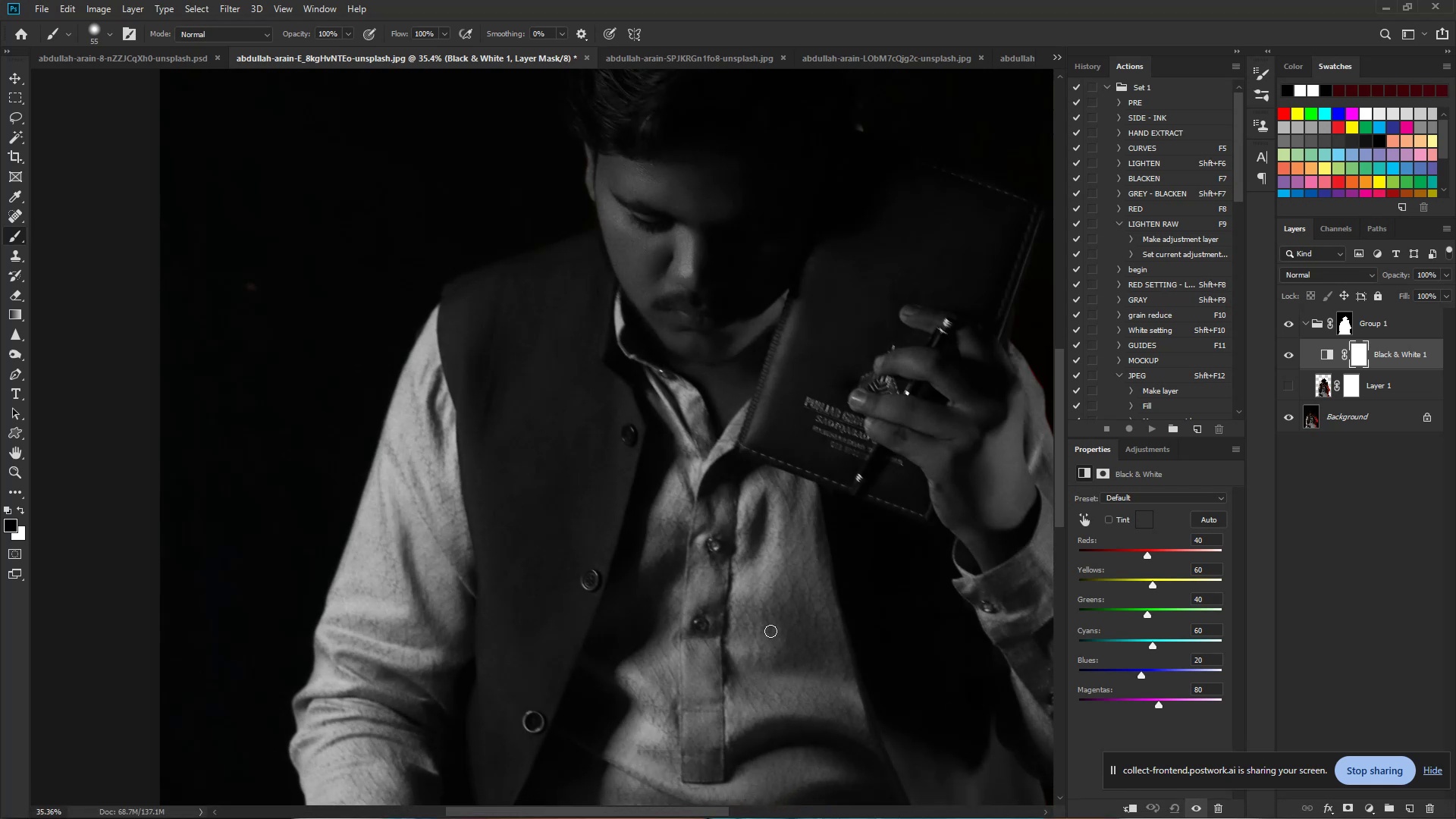 
key(Space)
 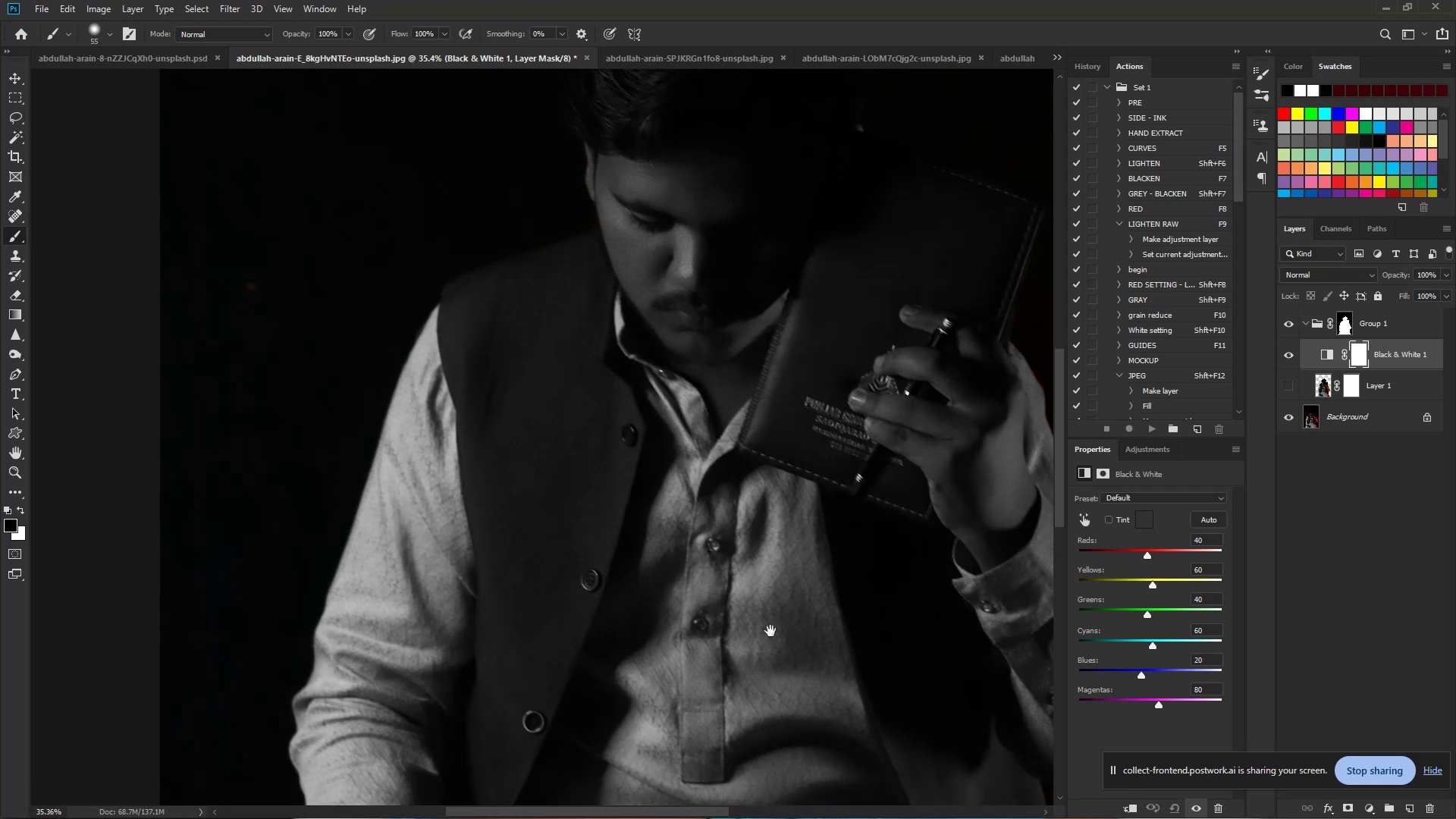 
key(Space)
 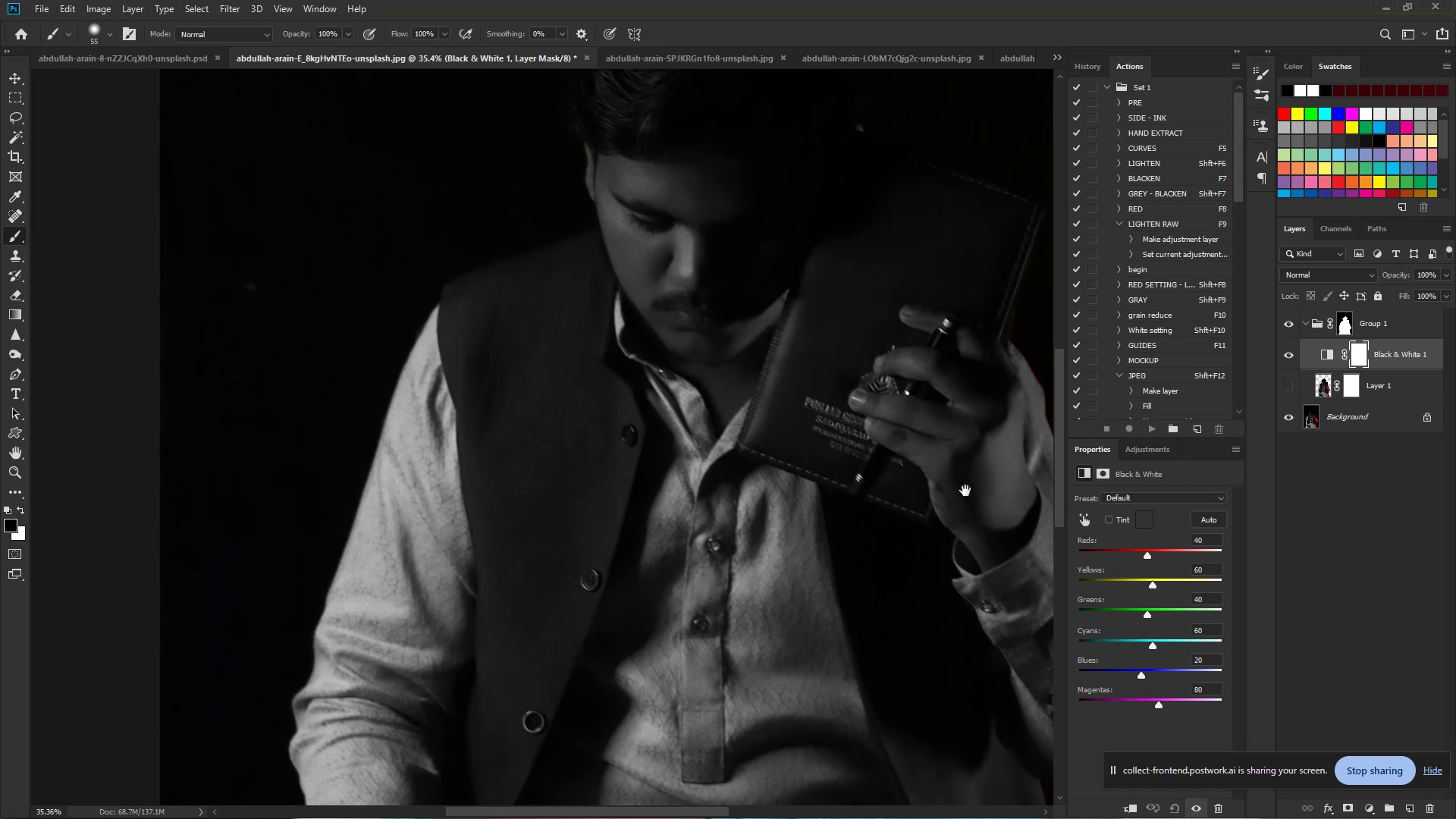 
key(Space)
 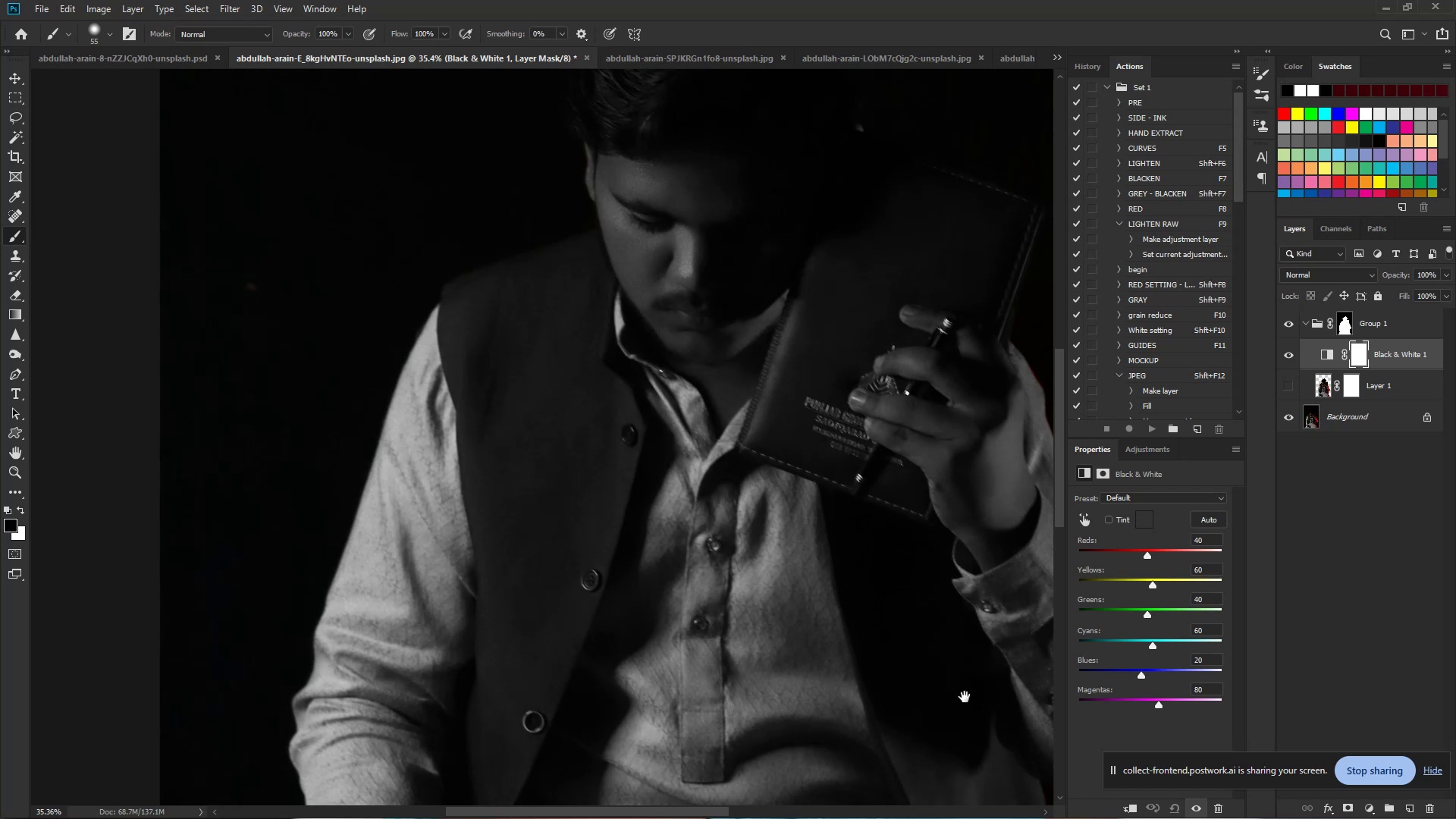 
key(Space)
 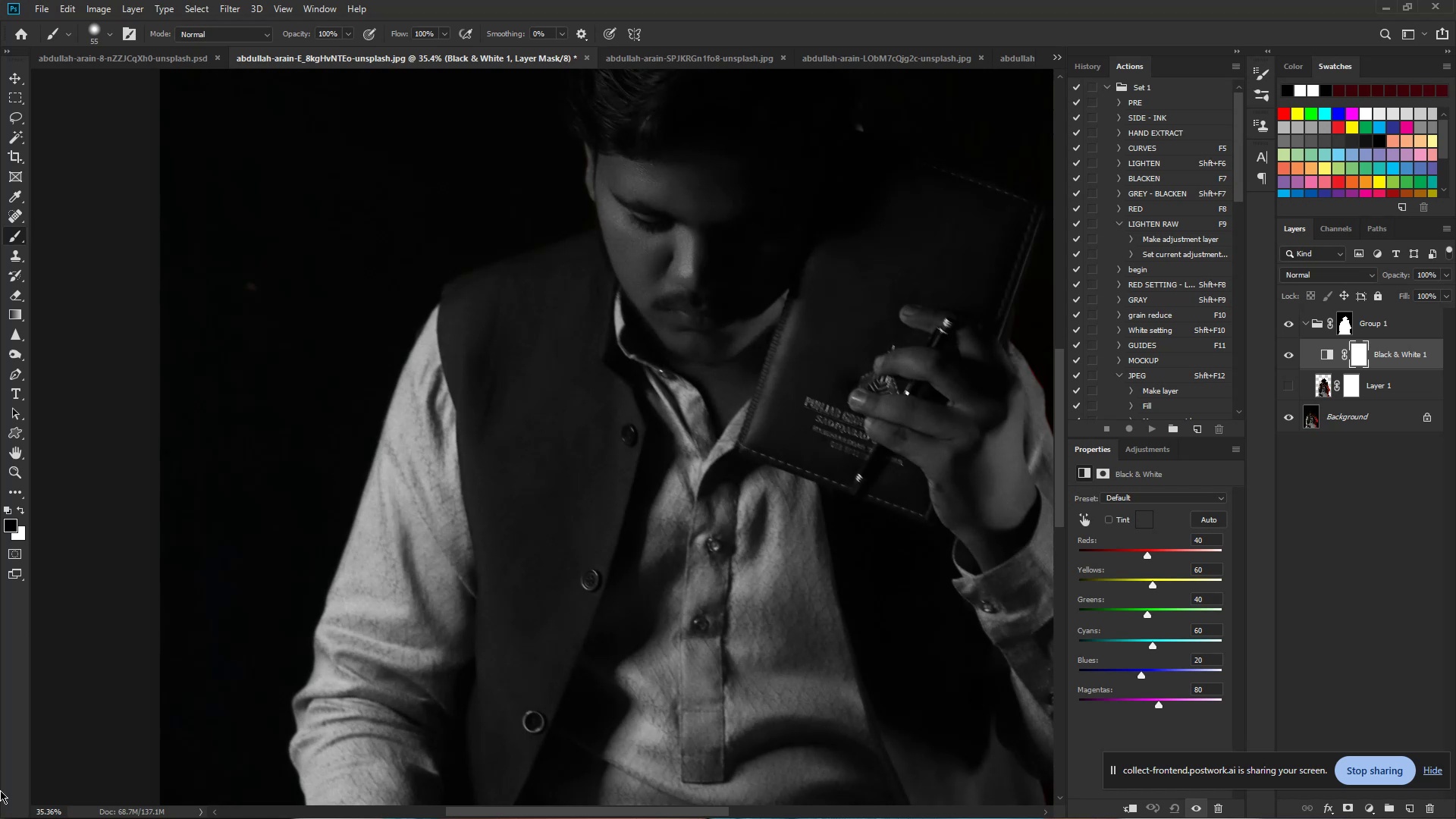 
key(Space)
 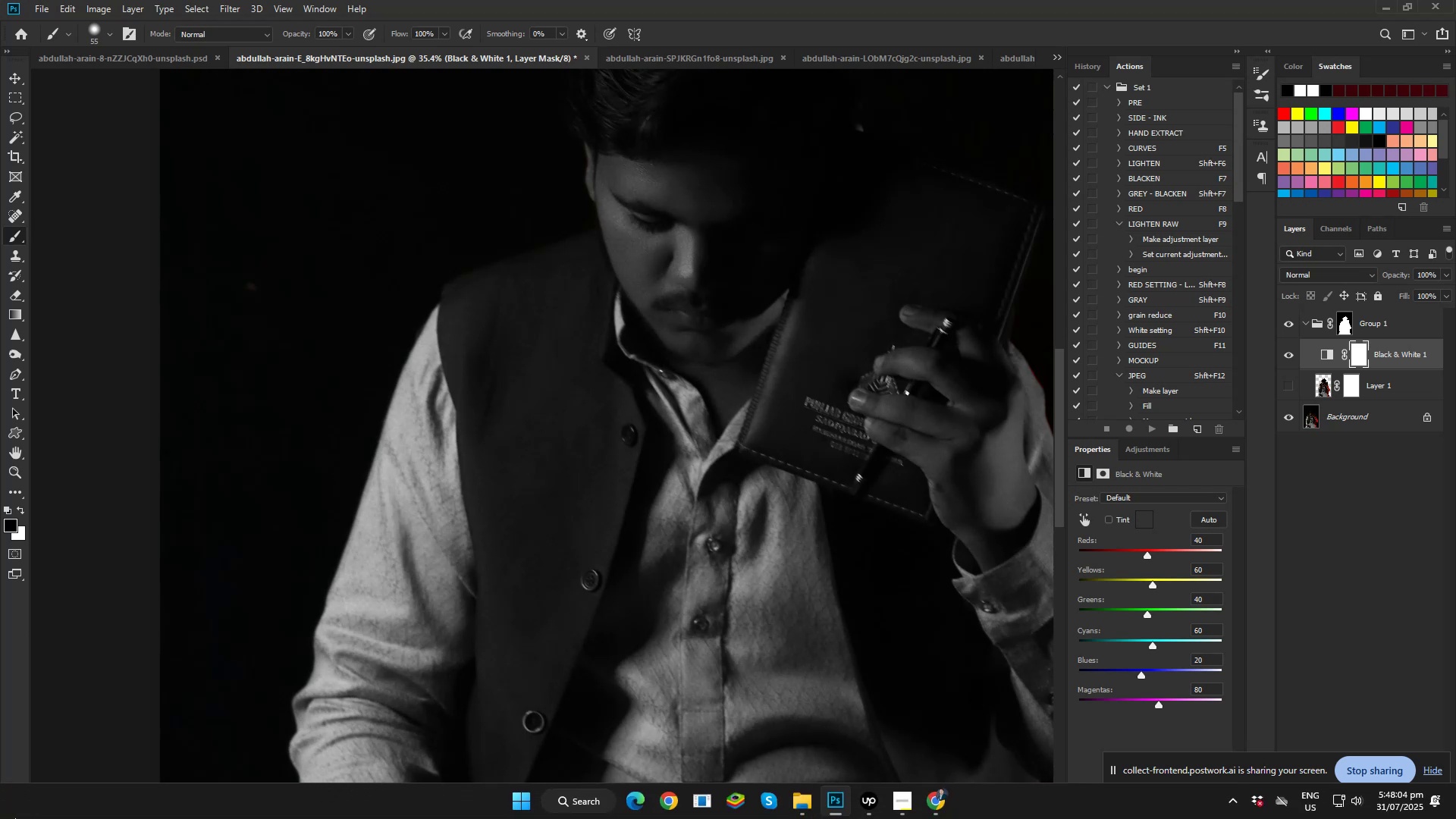 
key(Space)
 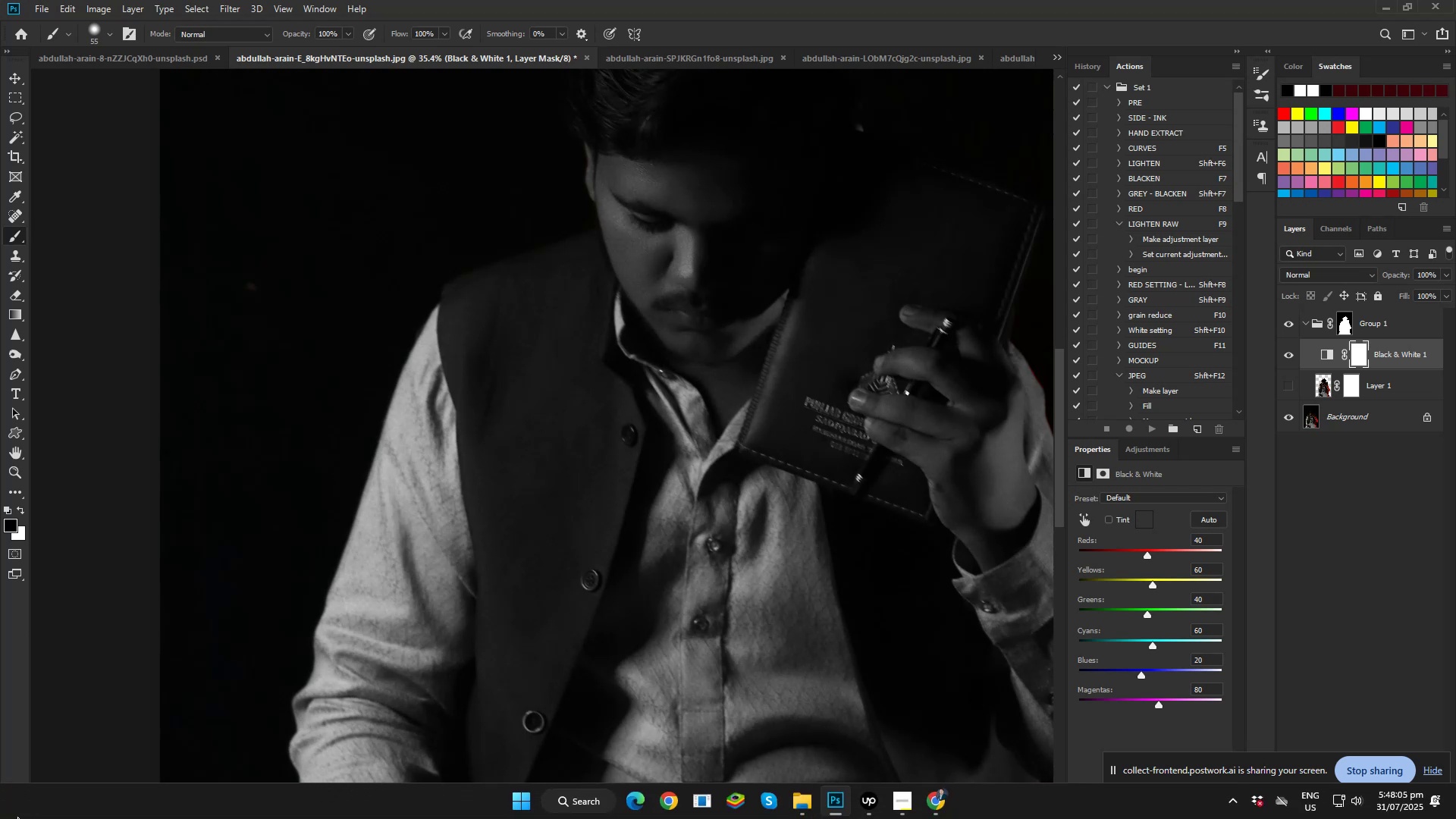 
key(Space)
 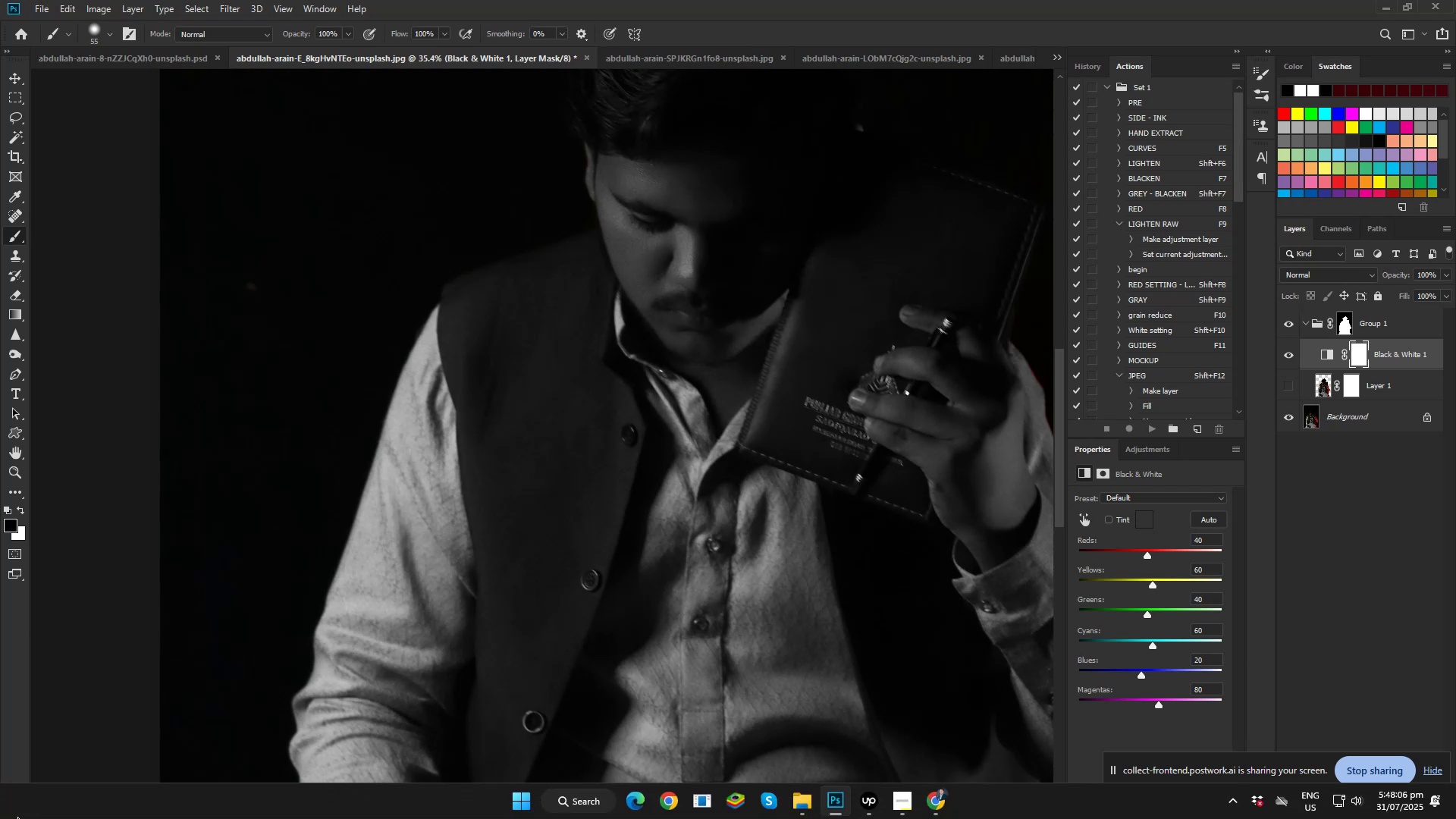 
key(Space)
 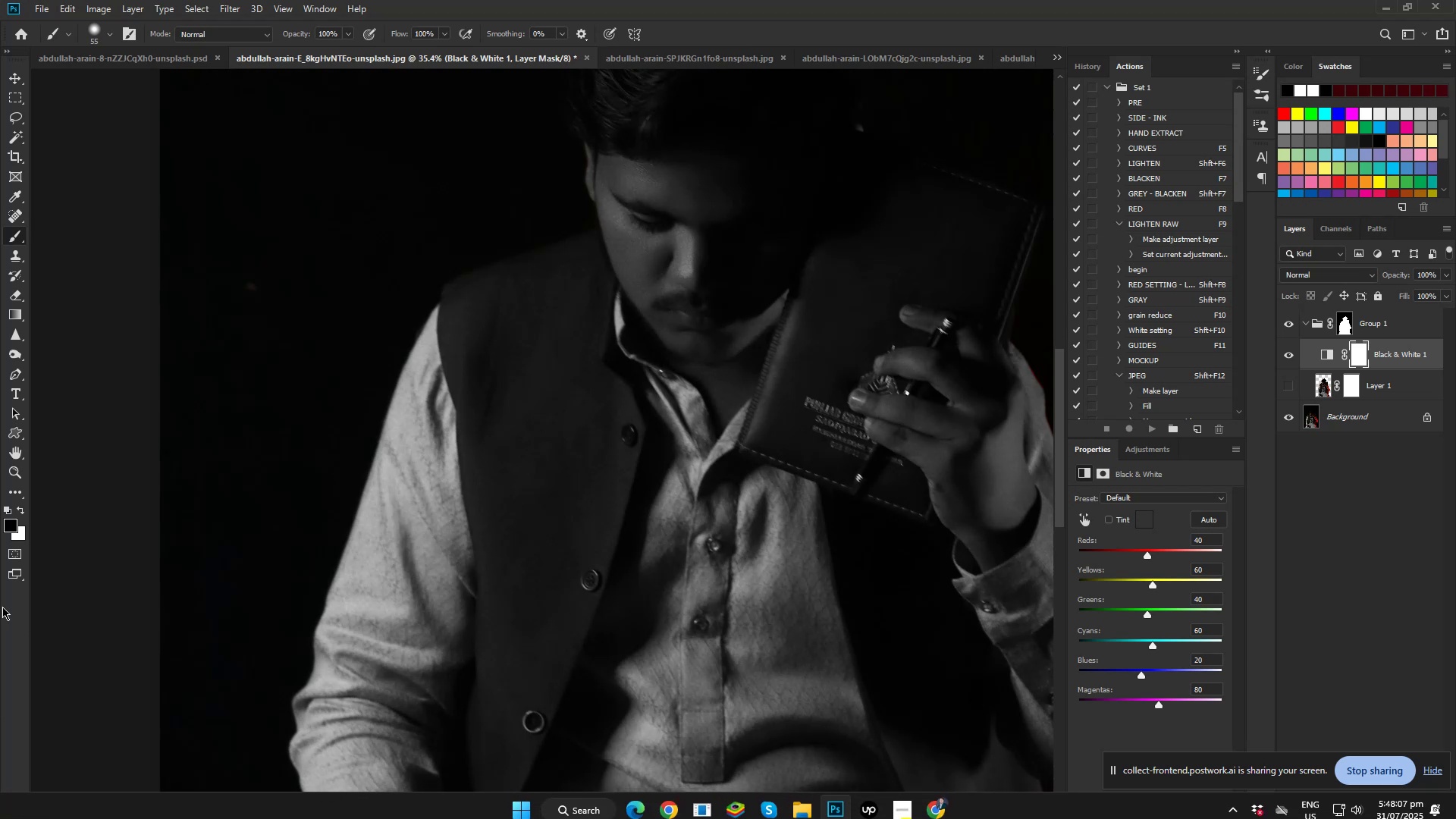 
hold_key(key=ControlLeft, duration=0.82)
 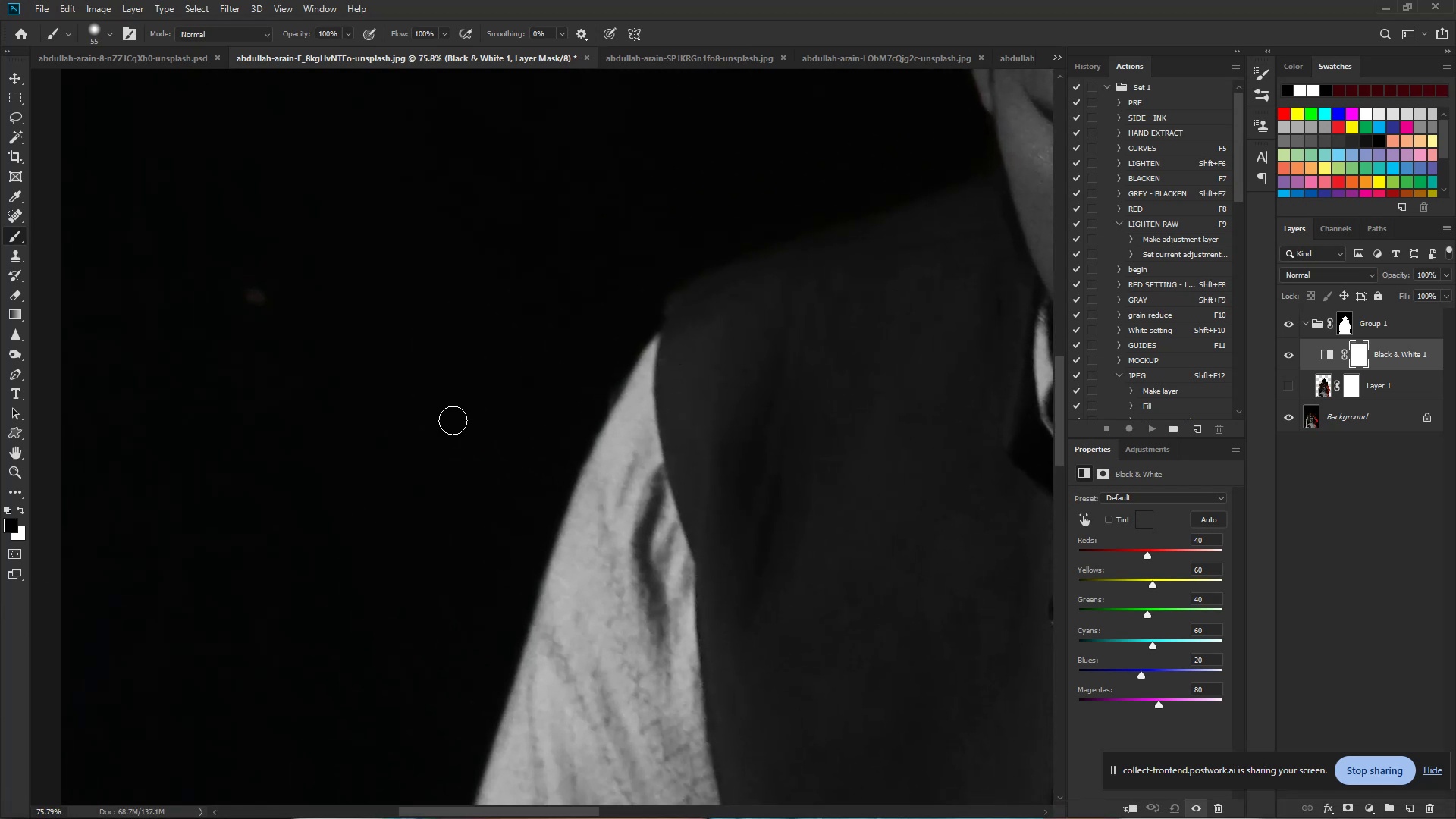 
hold_key(key=Space, duration=0.62)
 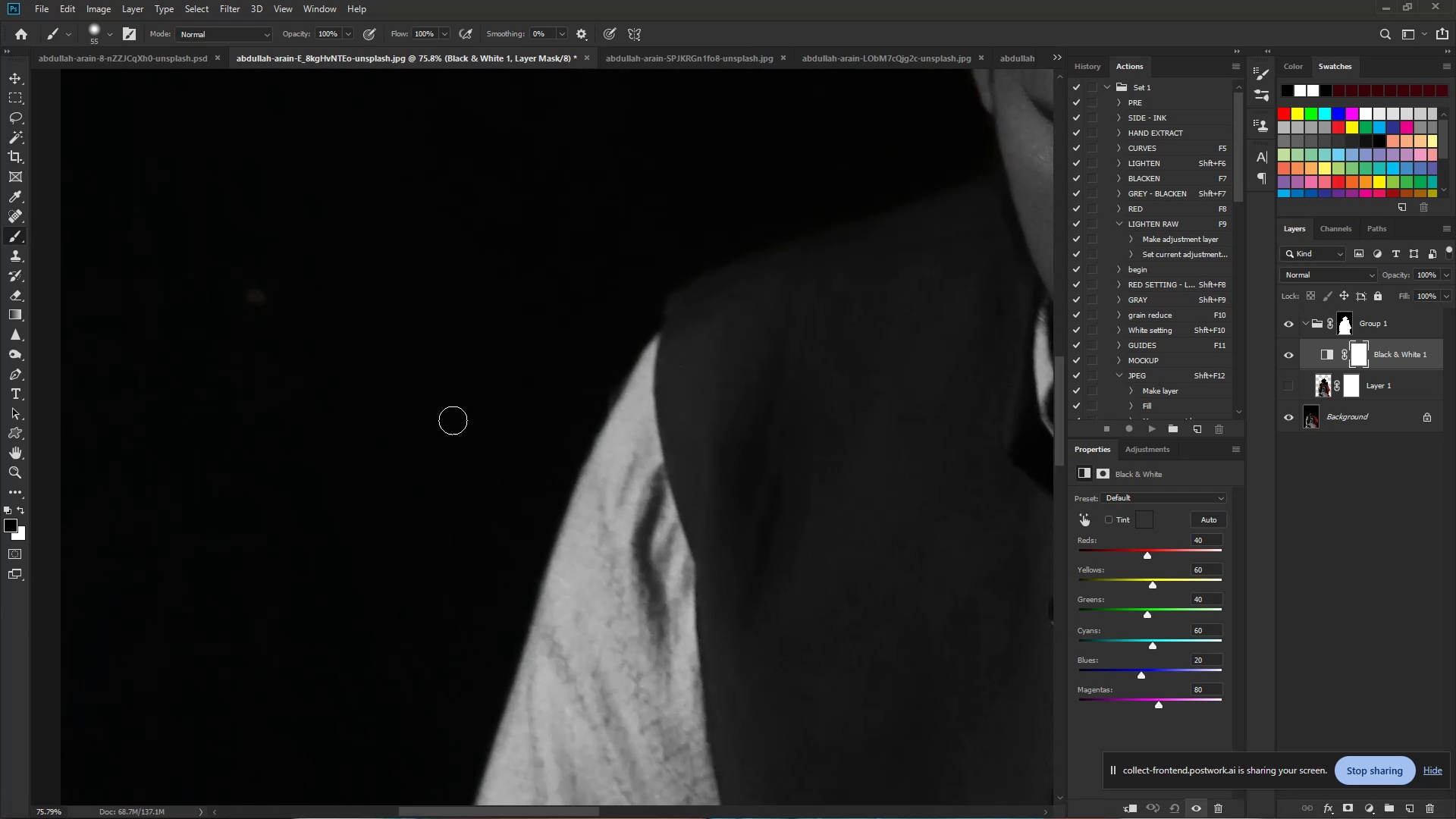 
left_click_drag(start_coordinate=[247, 278], to_coordinate=[299, 297])
 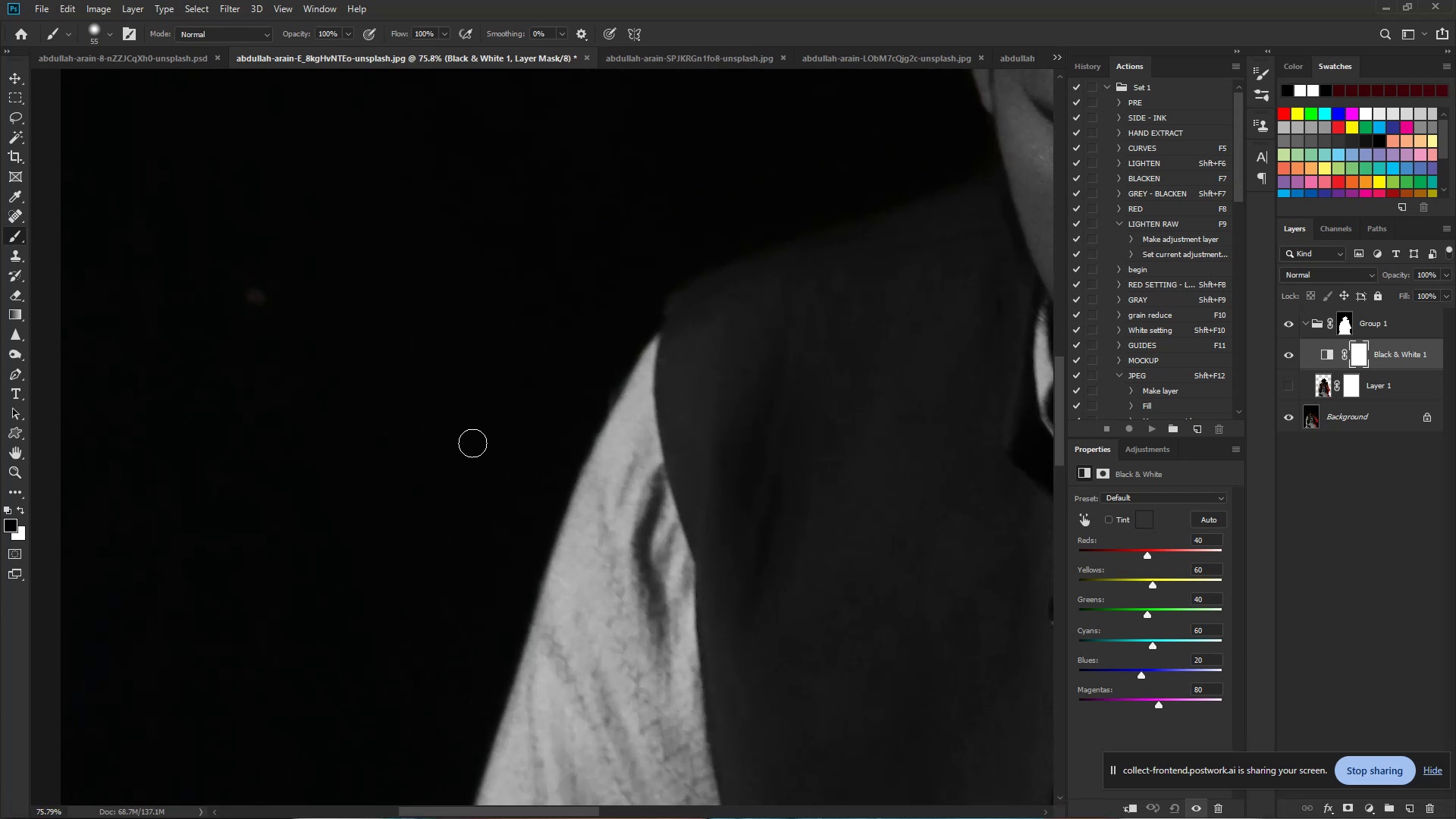 
hold_key(key=Space, duration=0.73)
 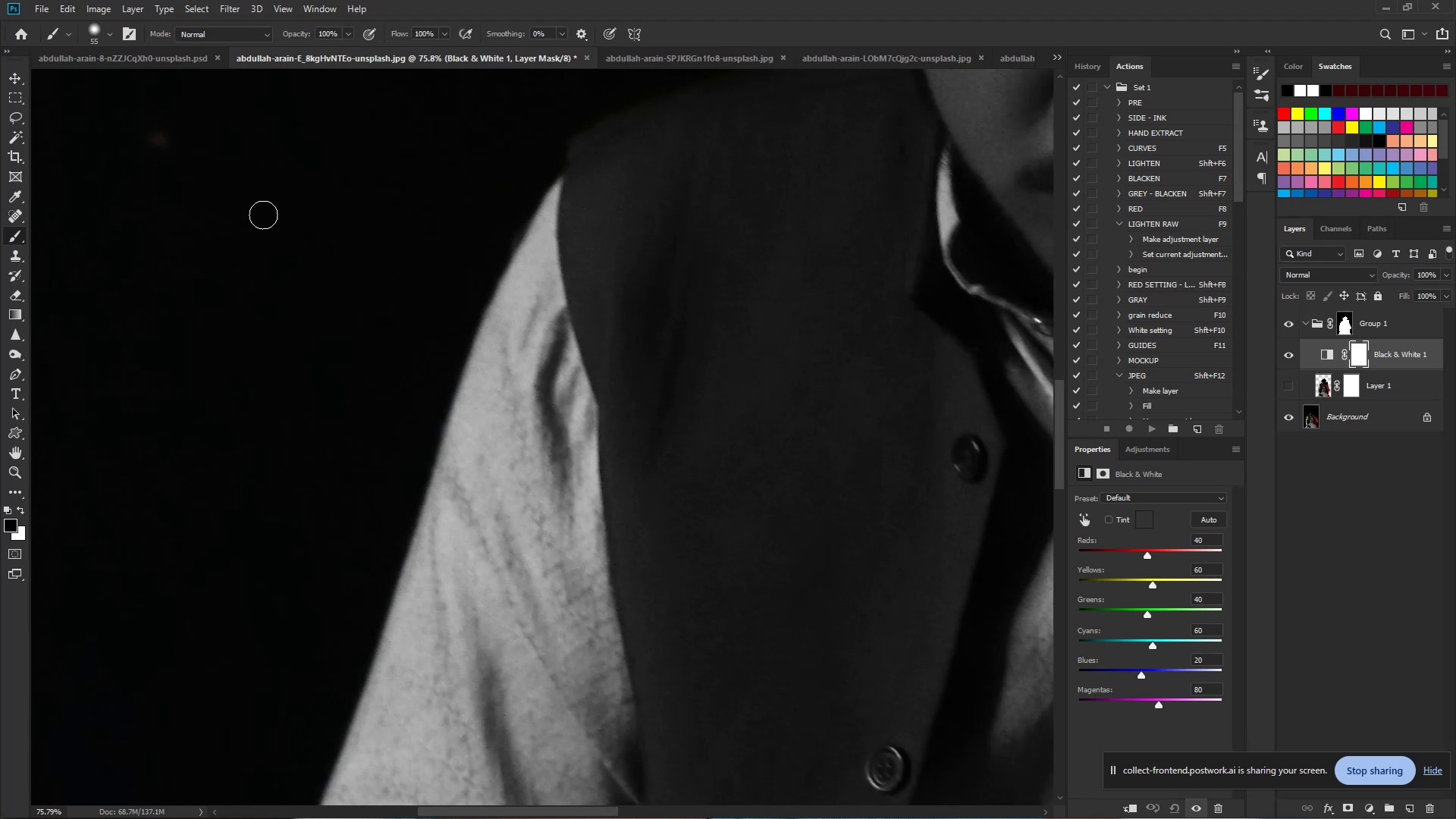 
left_click_drag(start_coordinate=[360, 372], to_coordinate=[263, 215])
 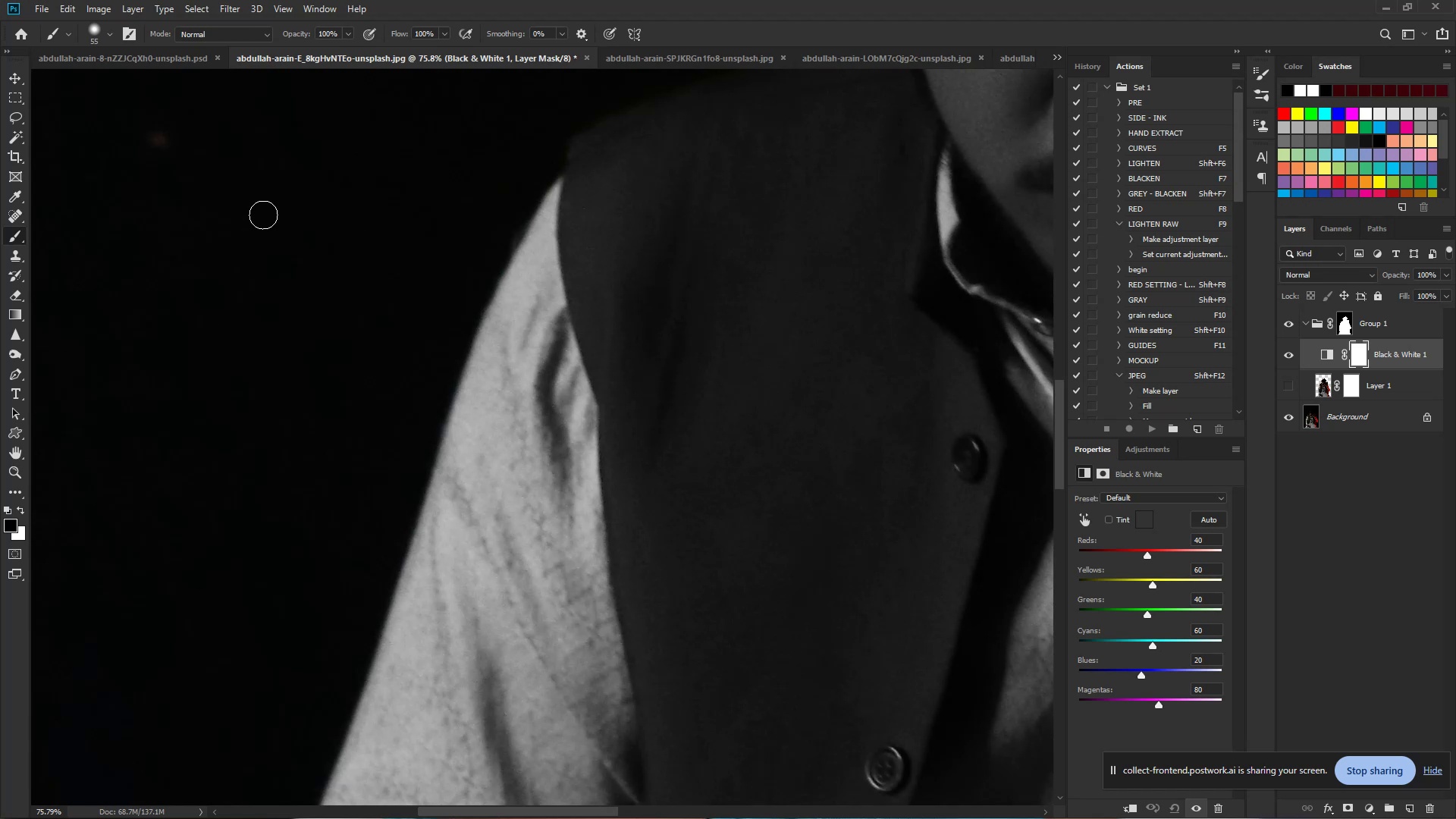 
hold_key(key=Space, duration=0.82)
 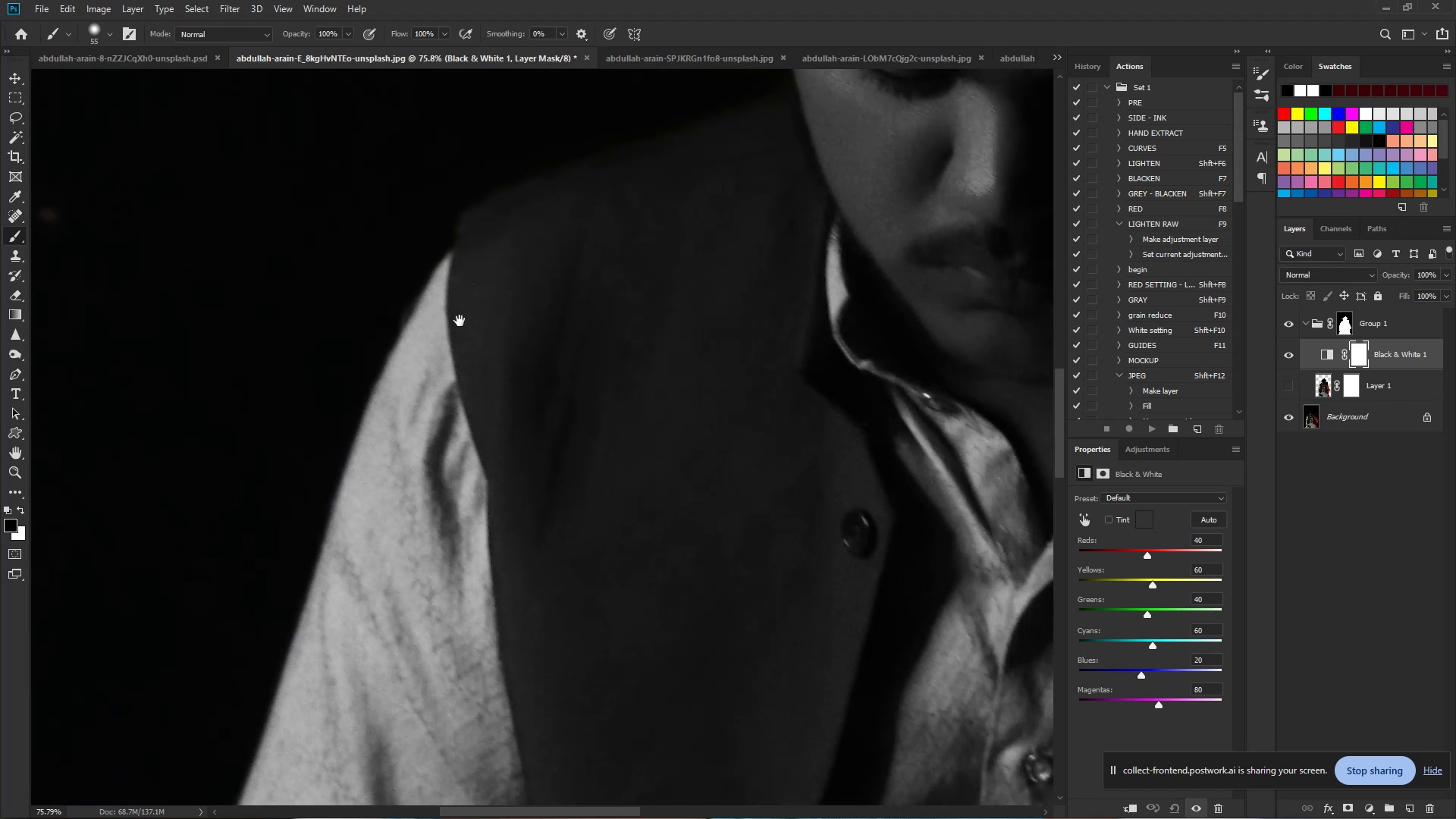 
left_click_drag(start_coordinate=[478, 292], to_coordinate=[371, 365])
 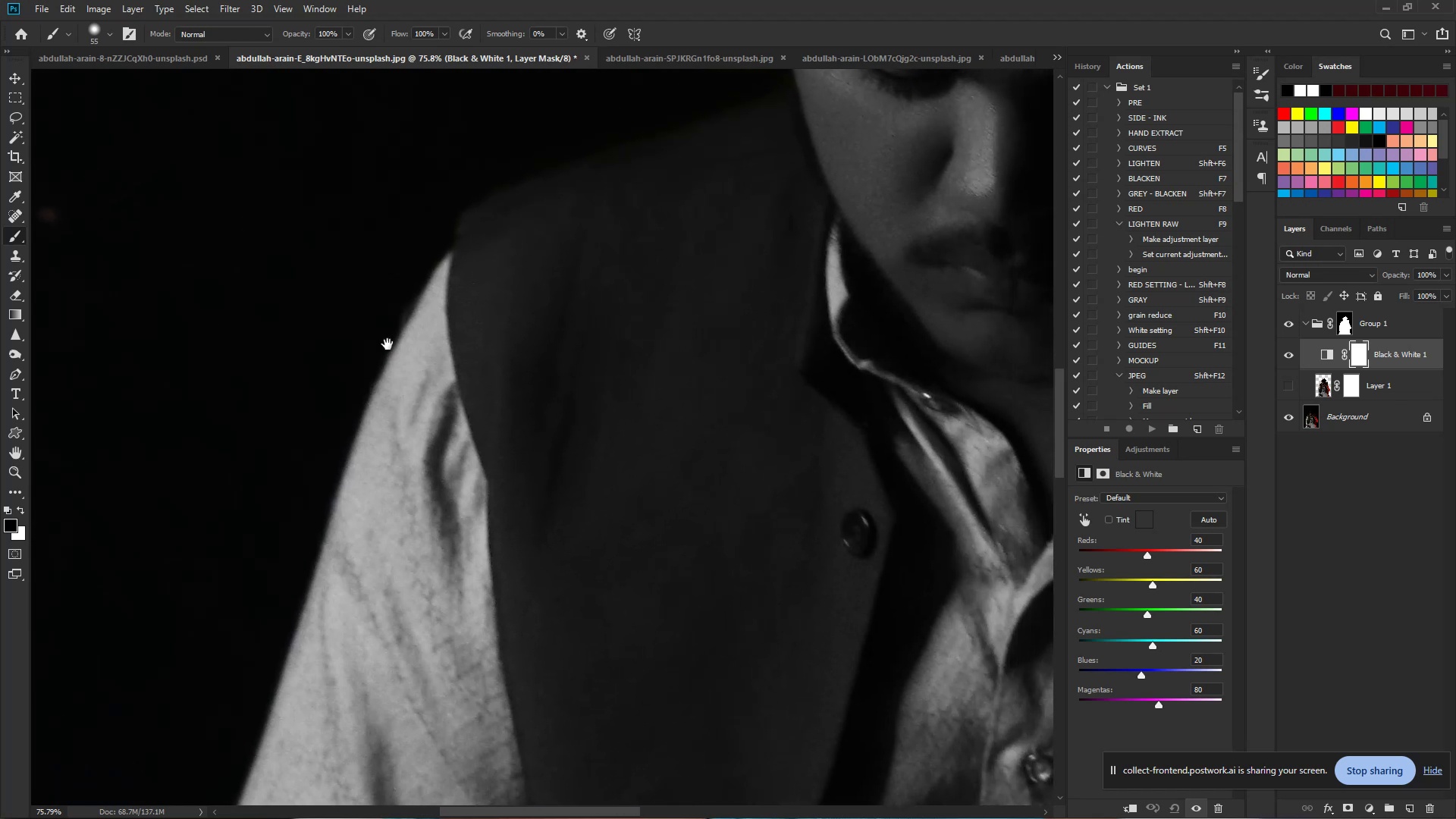 
hold_key(key=Space, duration=1.35)
 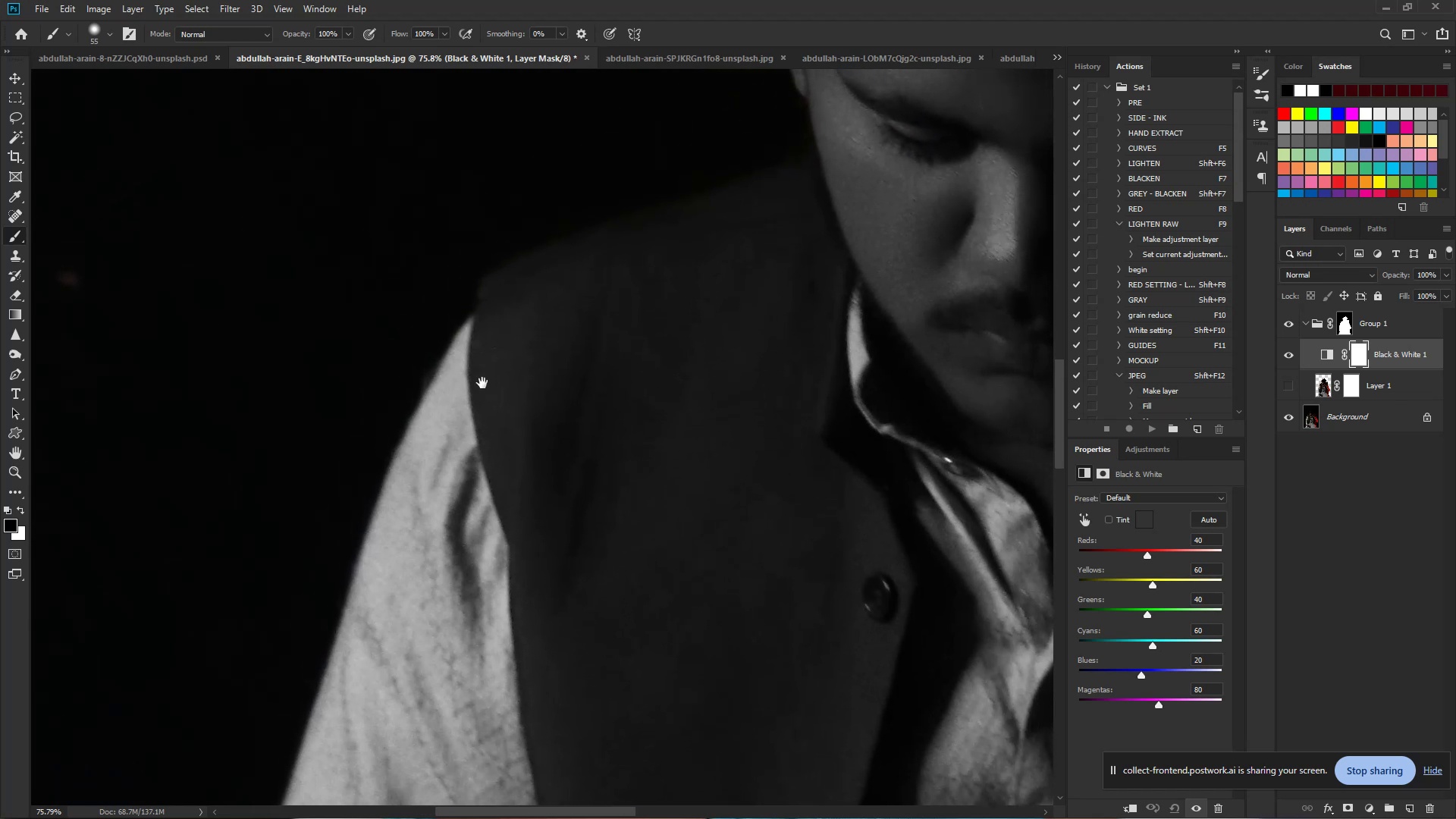 
left_click_drag(start_coordinate=[462, 324], to_coordinate=[483, 388])
 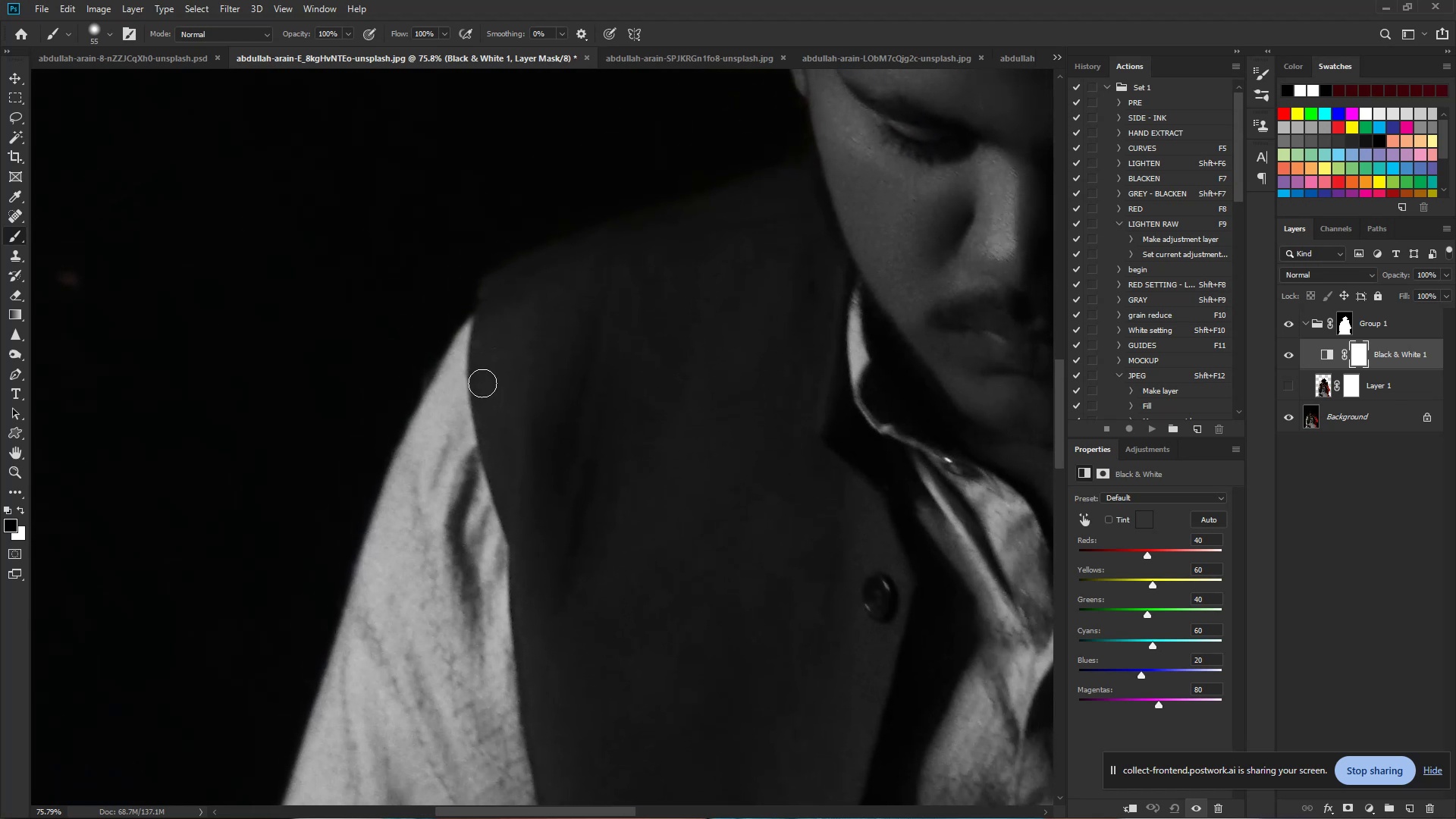 
key(Space)
 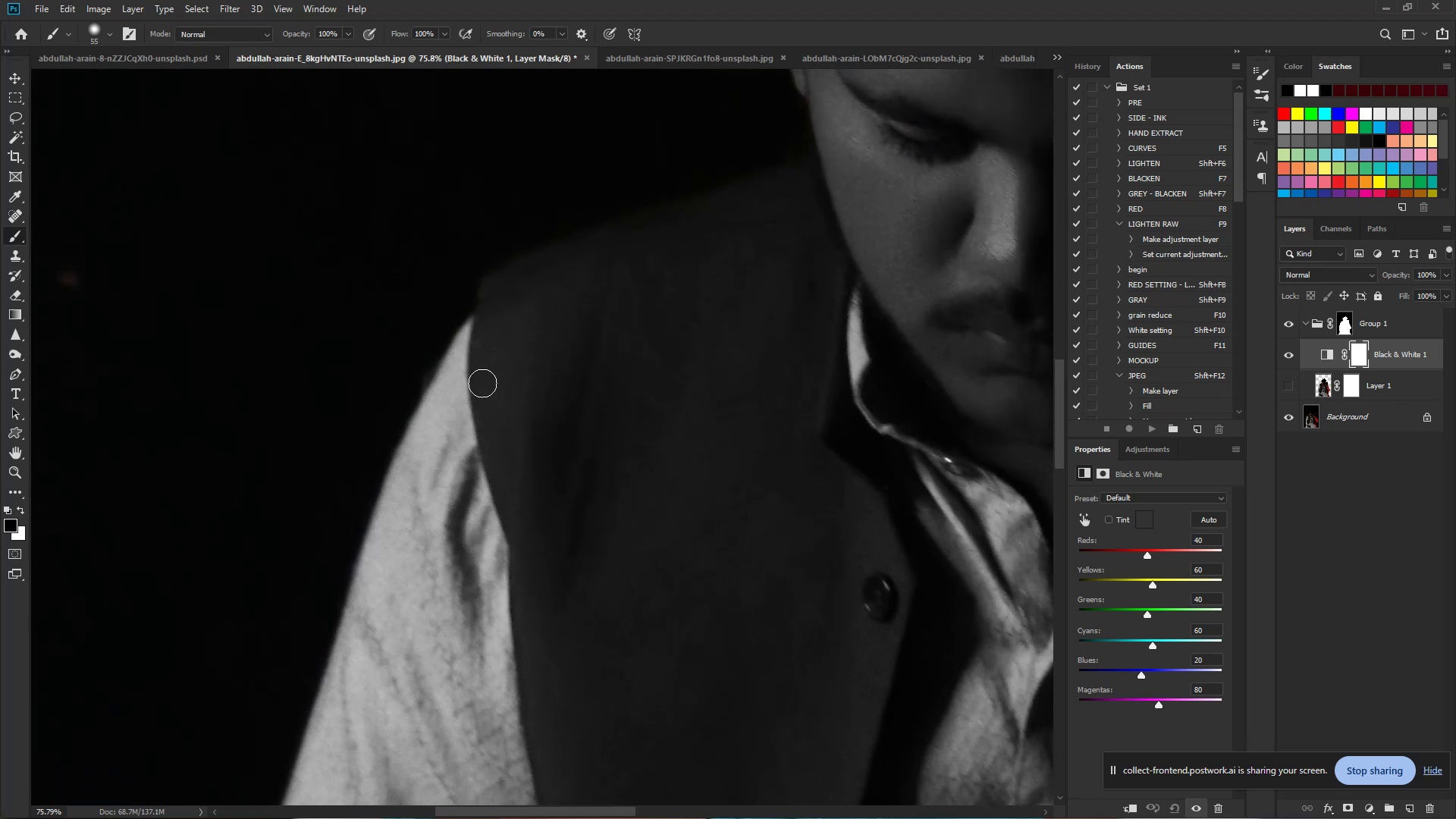 
key(Space)
 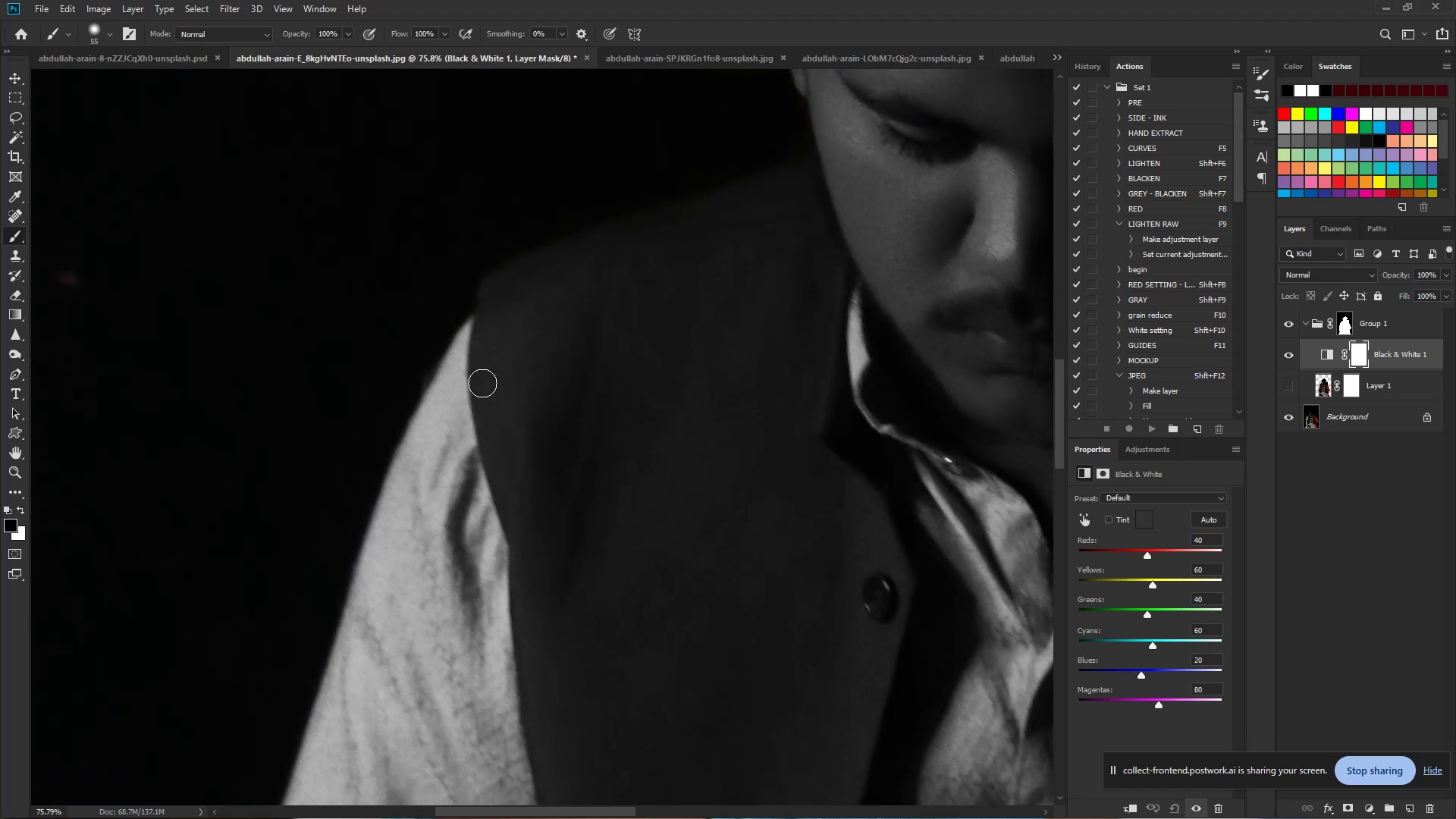 
key(Space)
 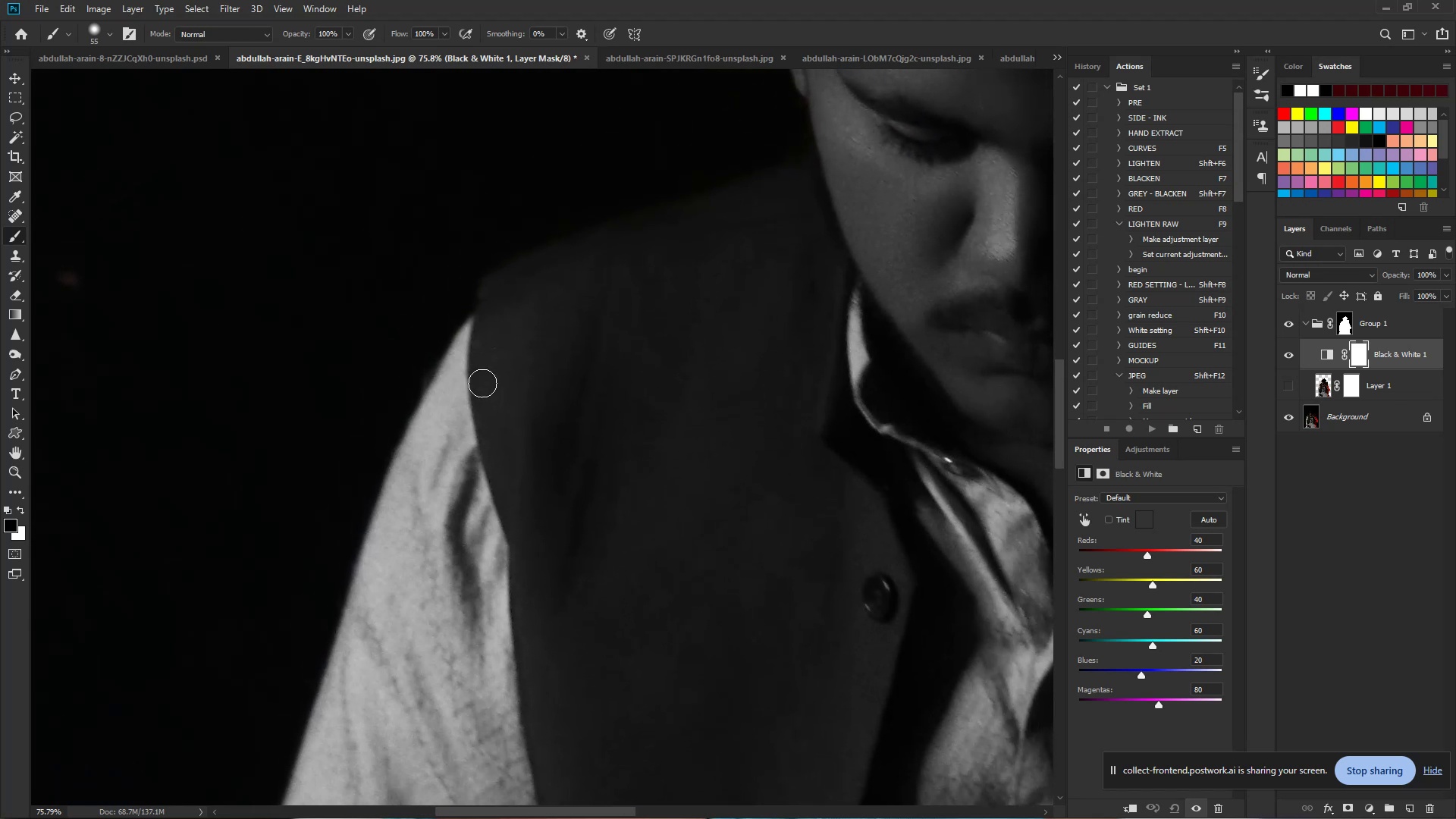 
key(Space)
 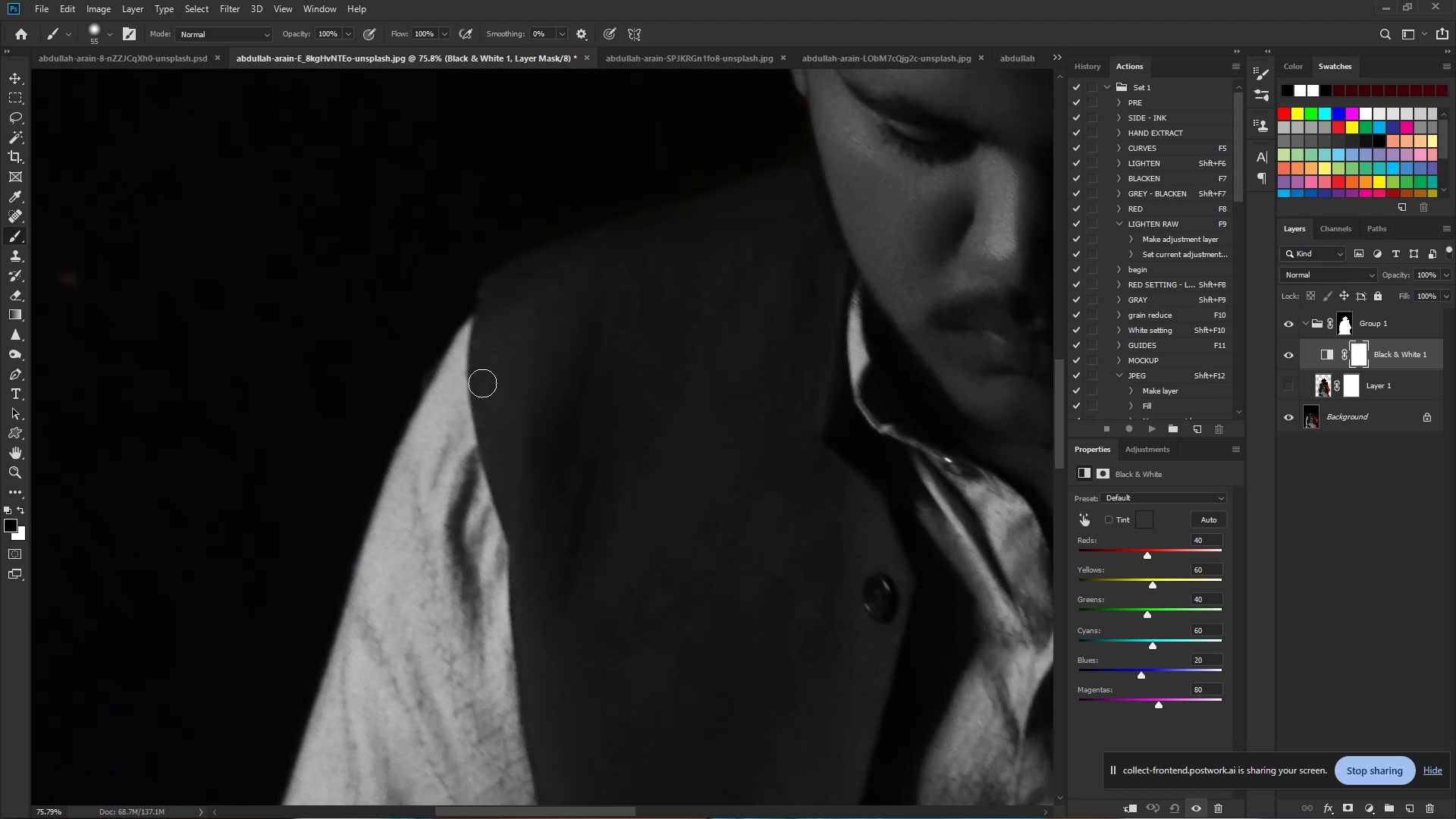 
key(Space)
 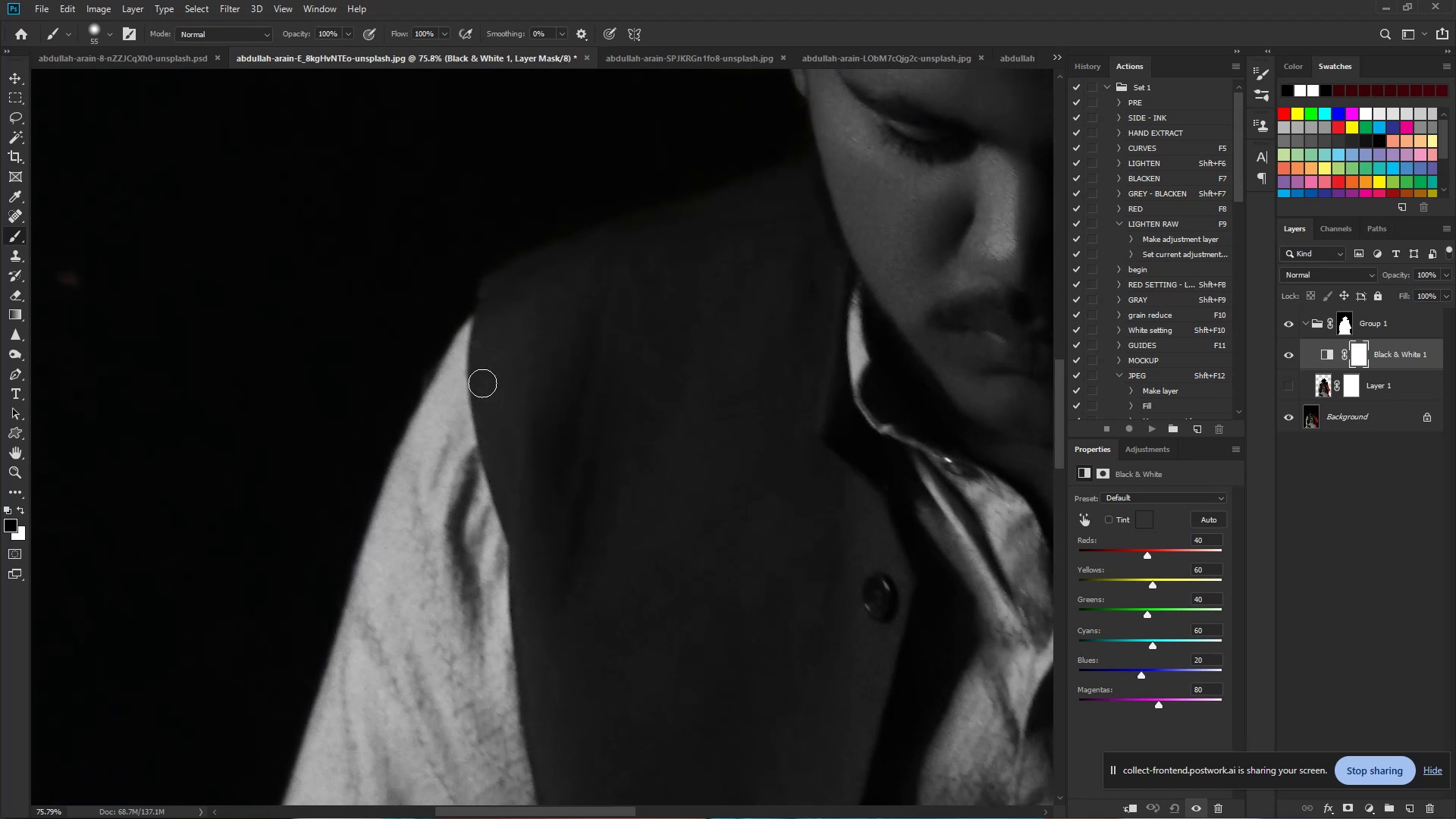 
key(Space)
 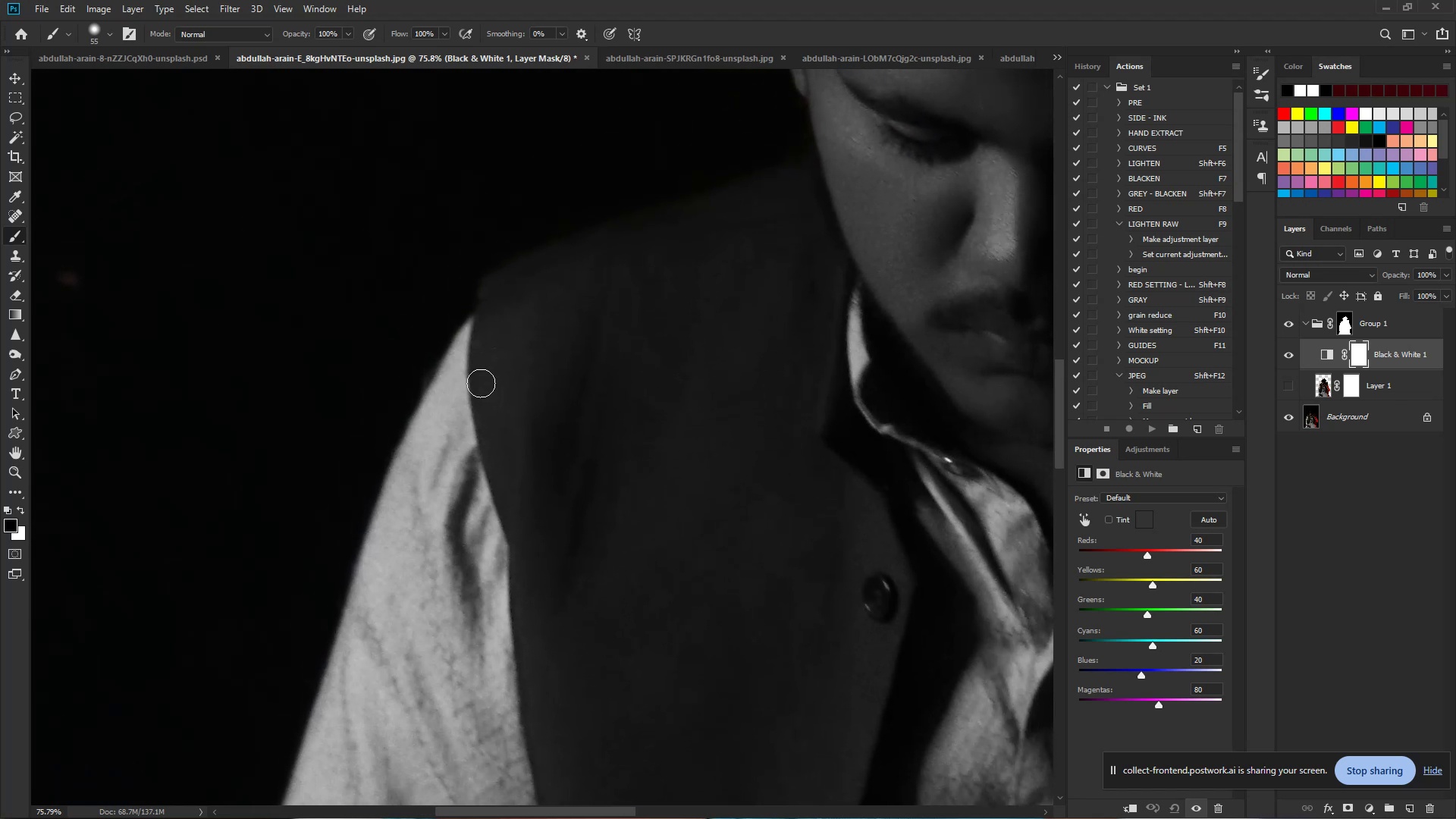 
hold_key(key=Space, duration=0.89)
 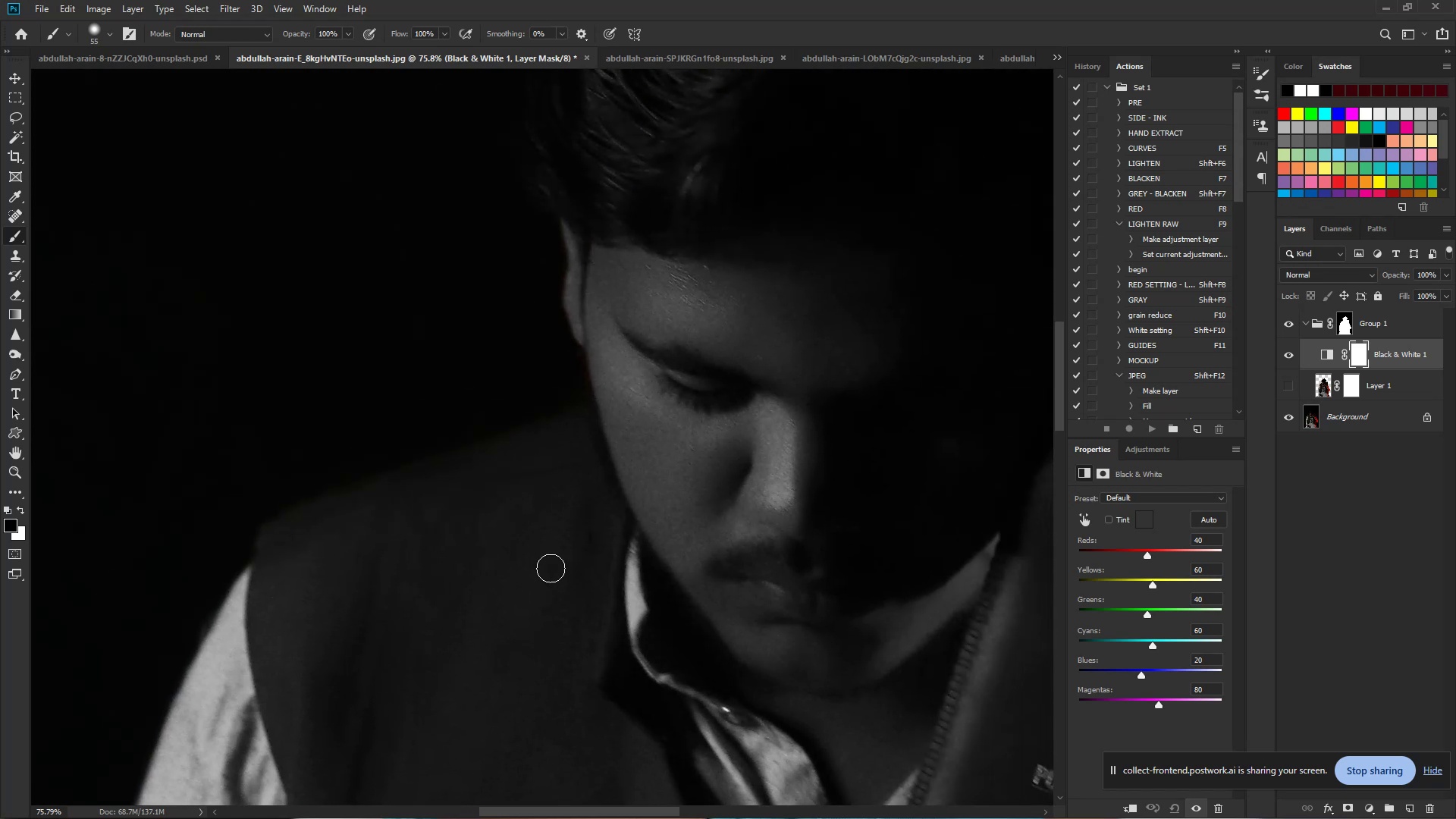 
left_click_drag(start_coordinate=[774, 318], to_coordinate=[551, 567])
 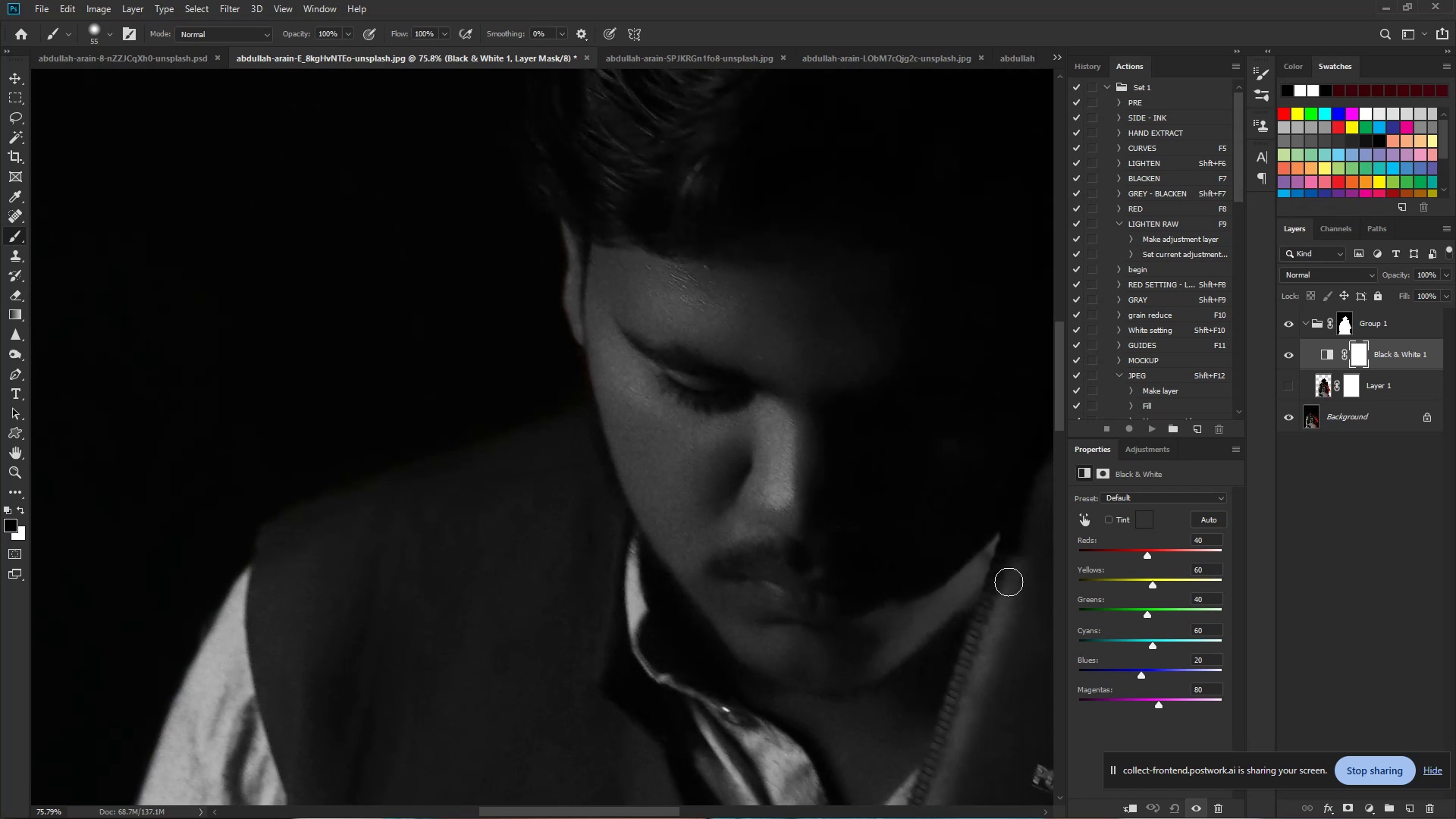 
wait(9.88)
 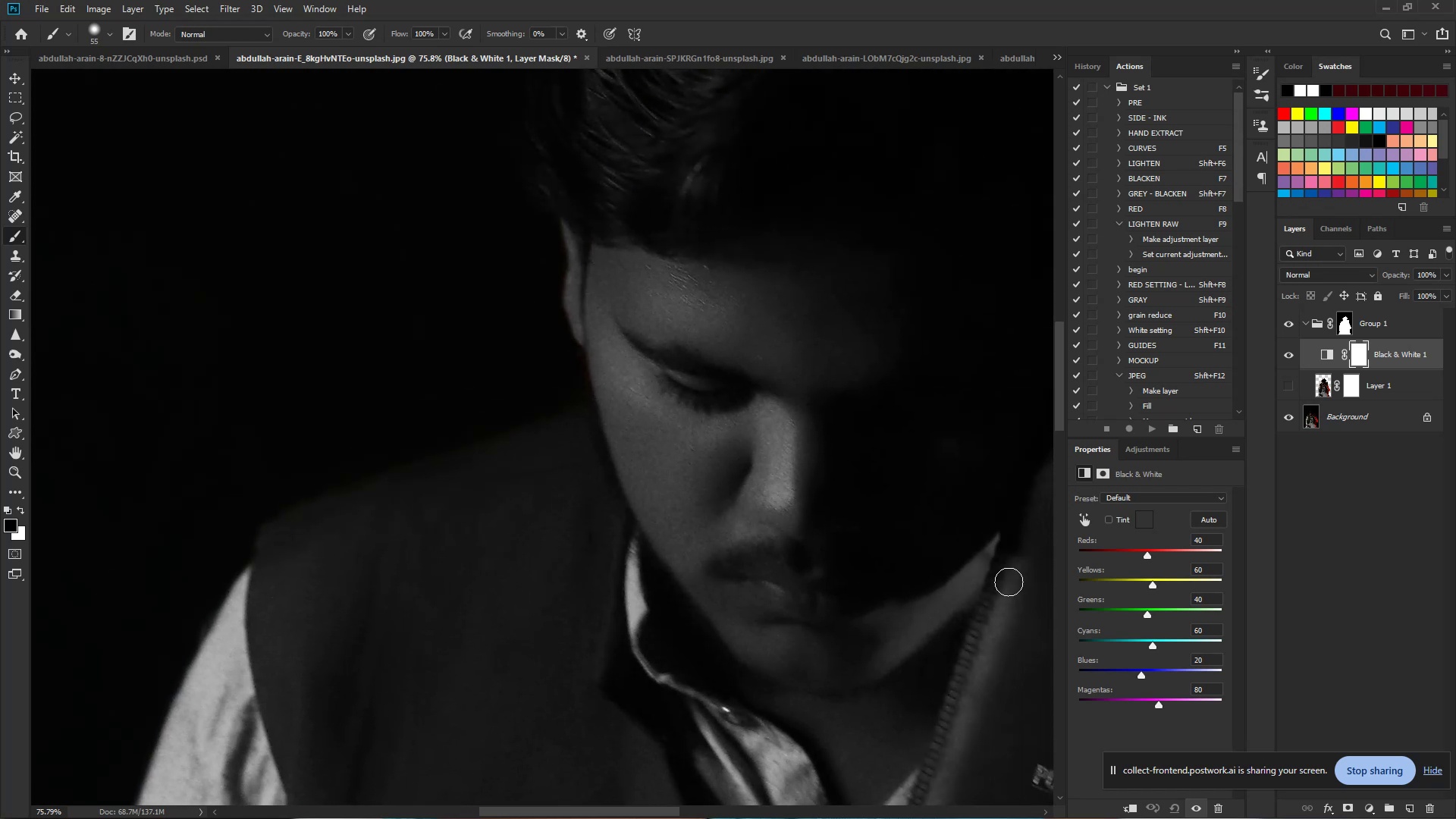 
left_click([1372, 810])
 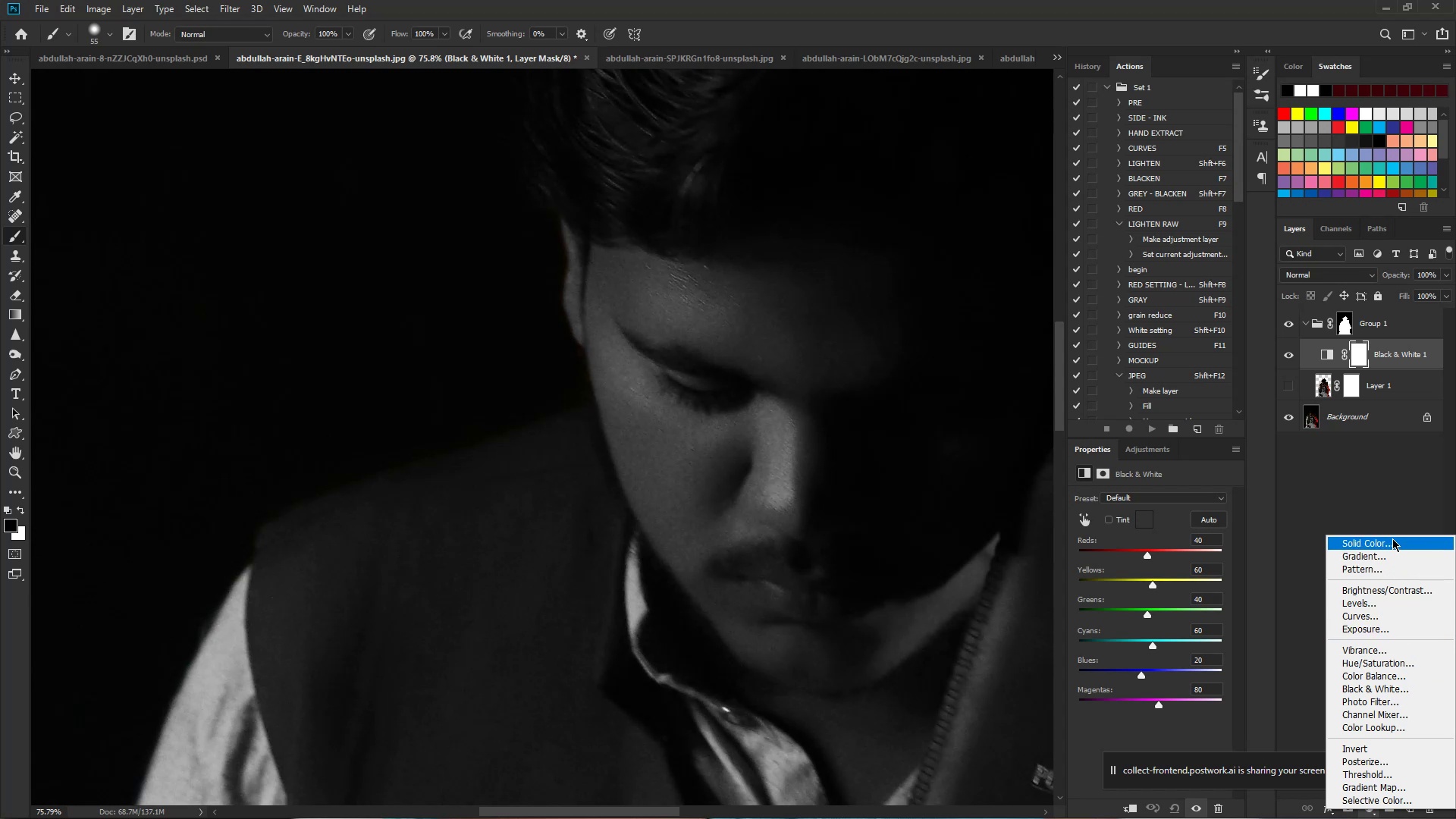 
wait(18.01)
 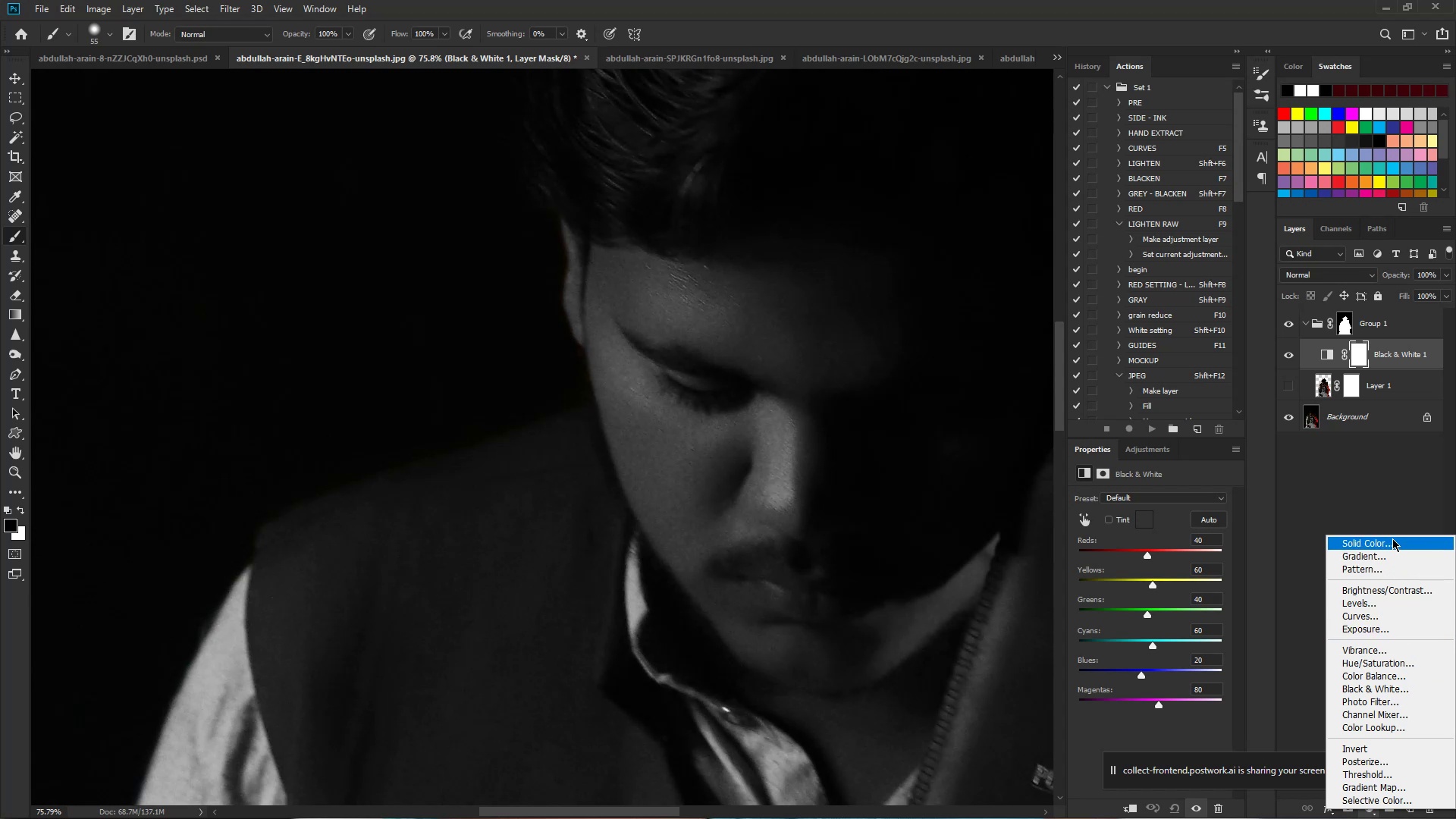 
hold_key(key=Space, duration=0.82)
 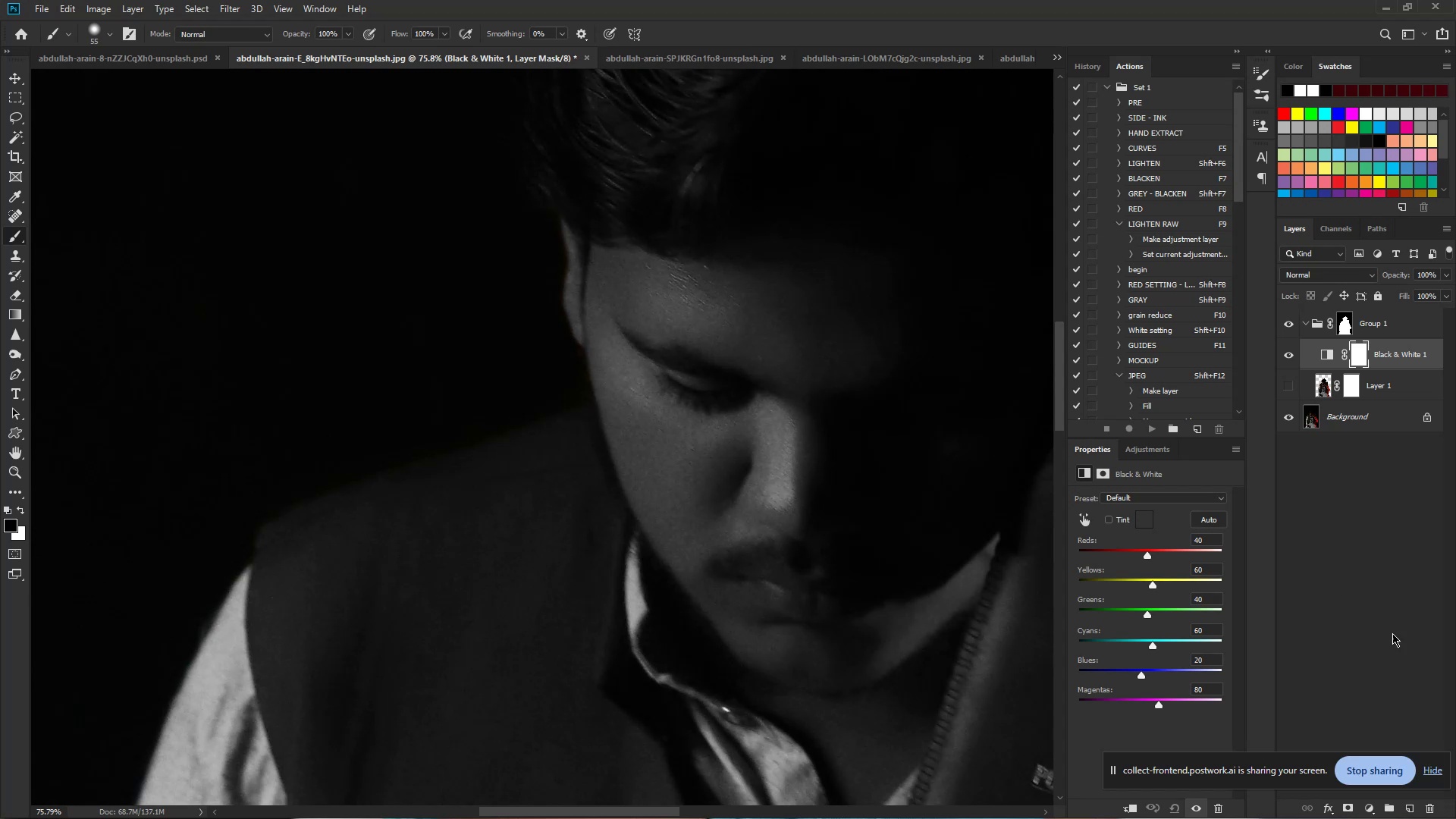 
left_click_drag(start_coordinate=[794, 475], to_coordinate=[551, 249])
 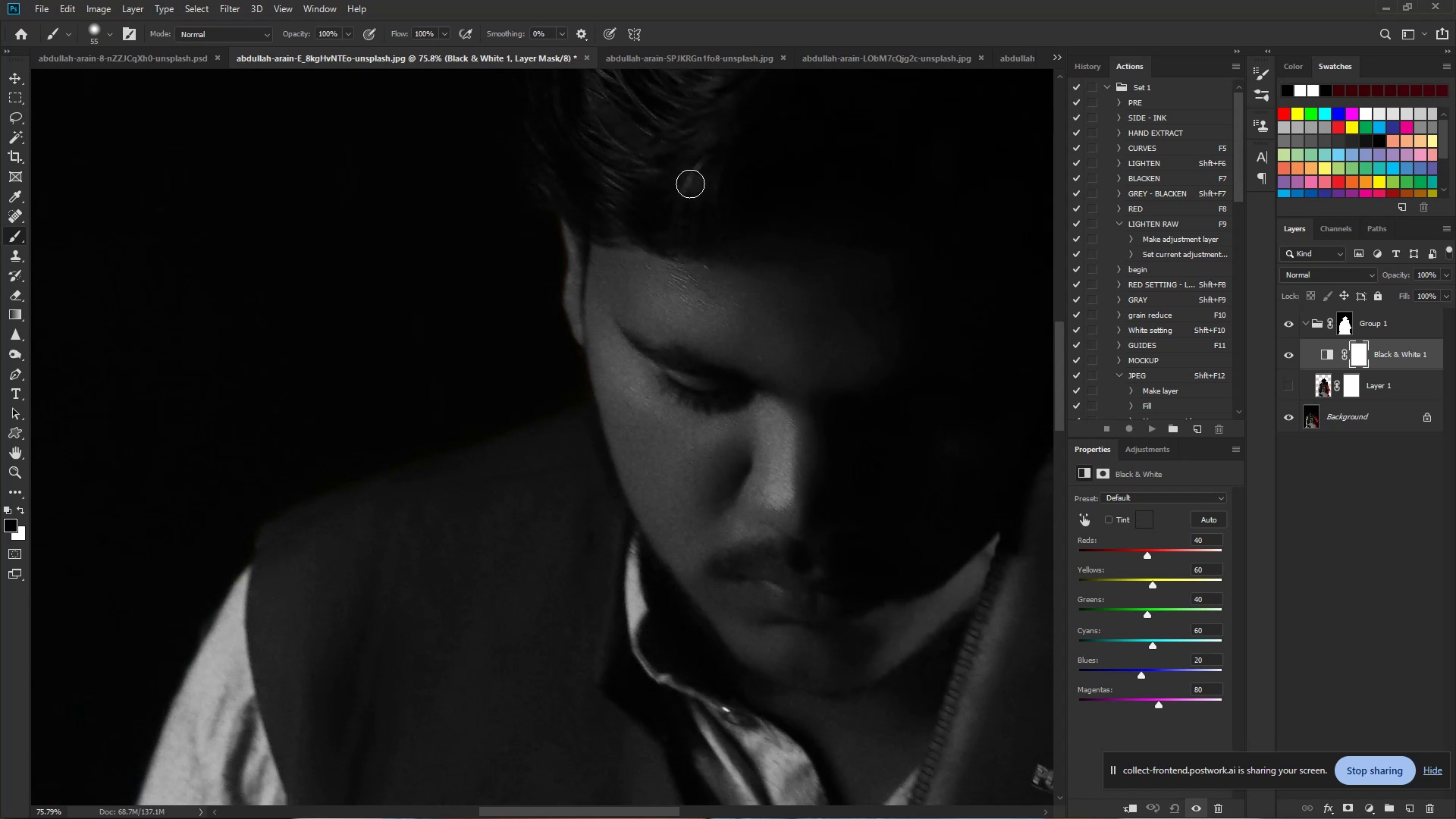 
hold_key(key=ControlLeft, duration=0.7)
 